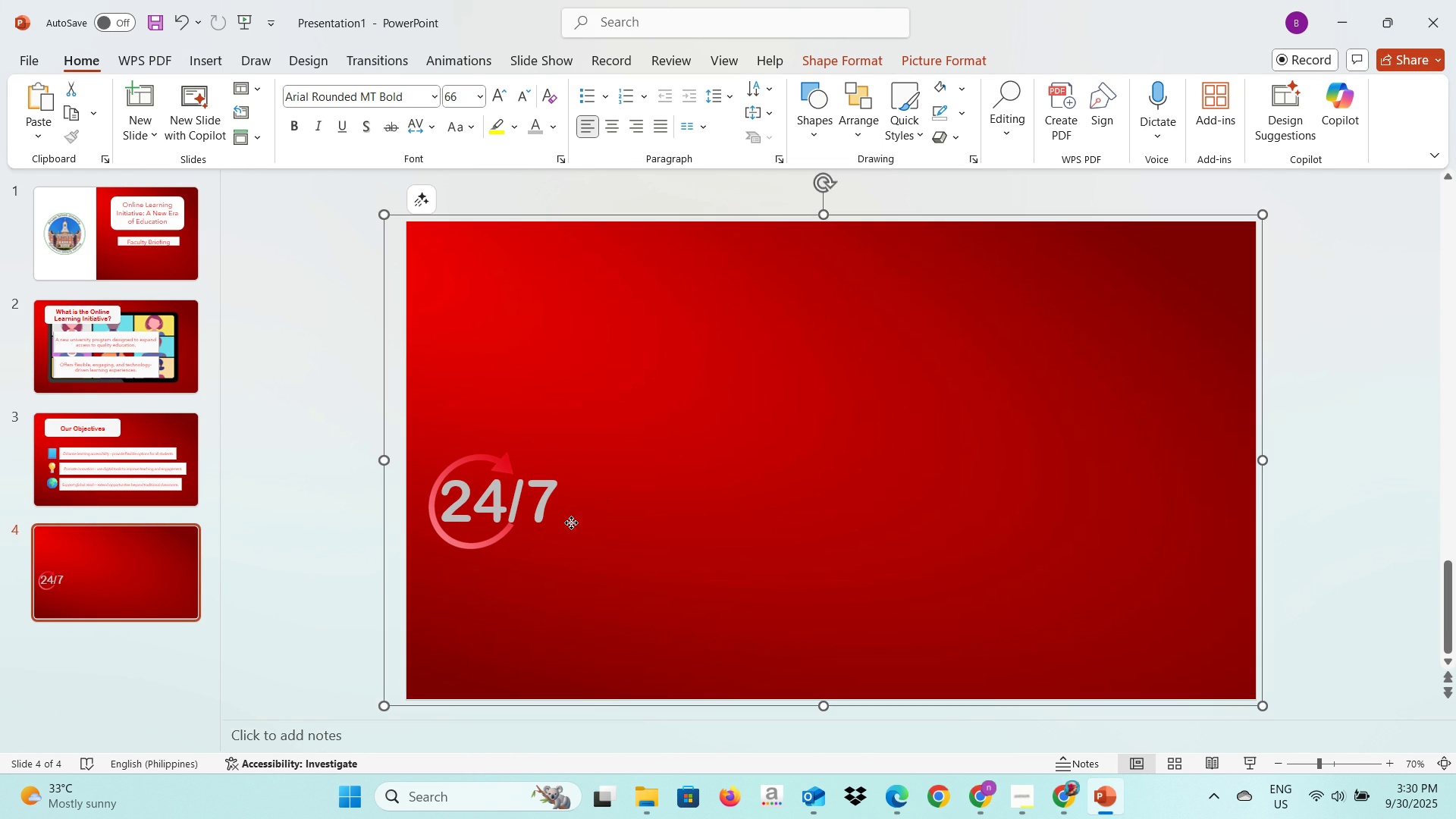 
left_click([571, 522])
 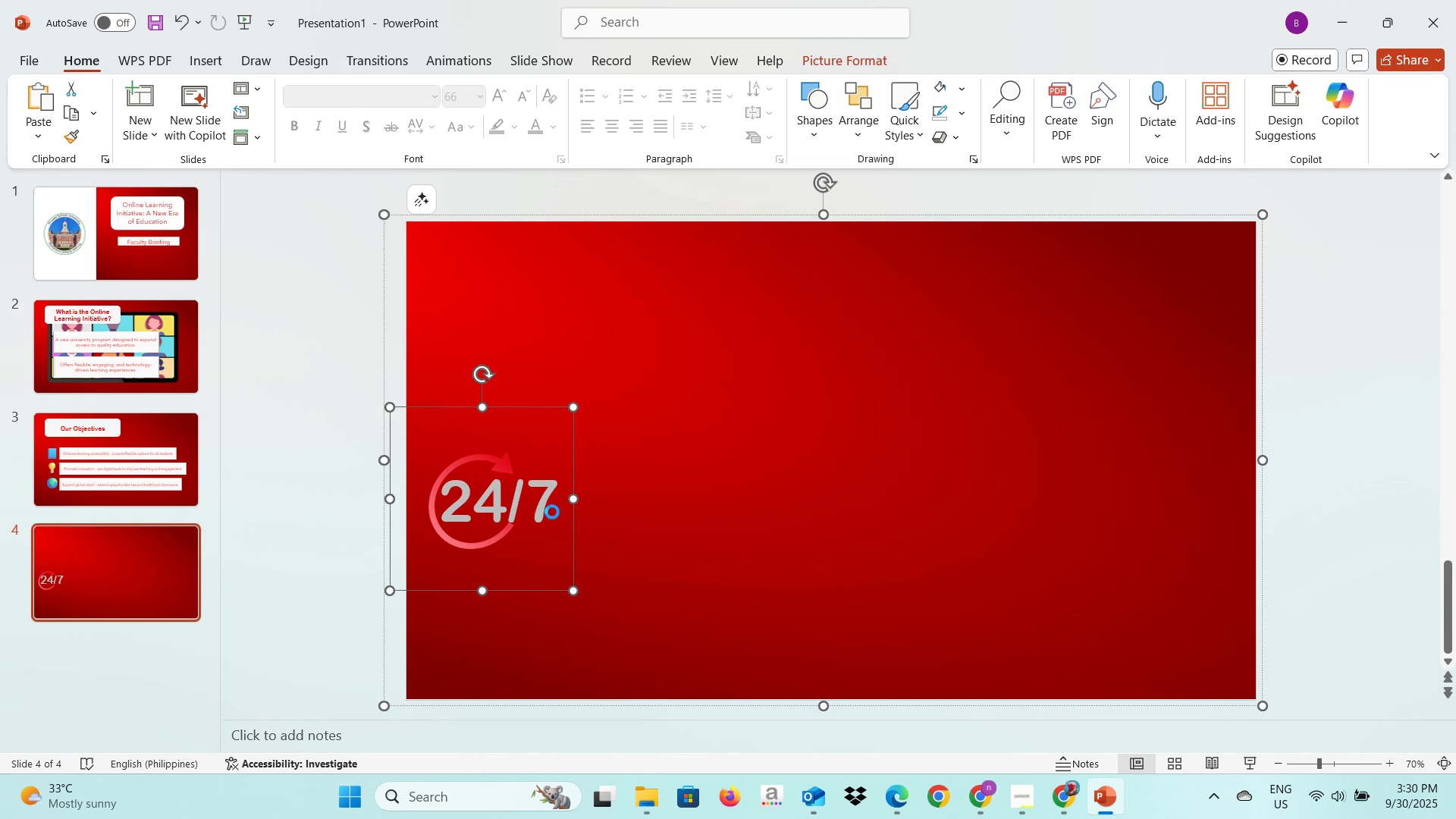 
key(Control+Z)
 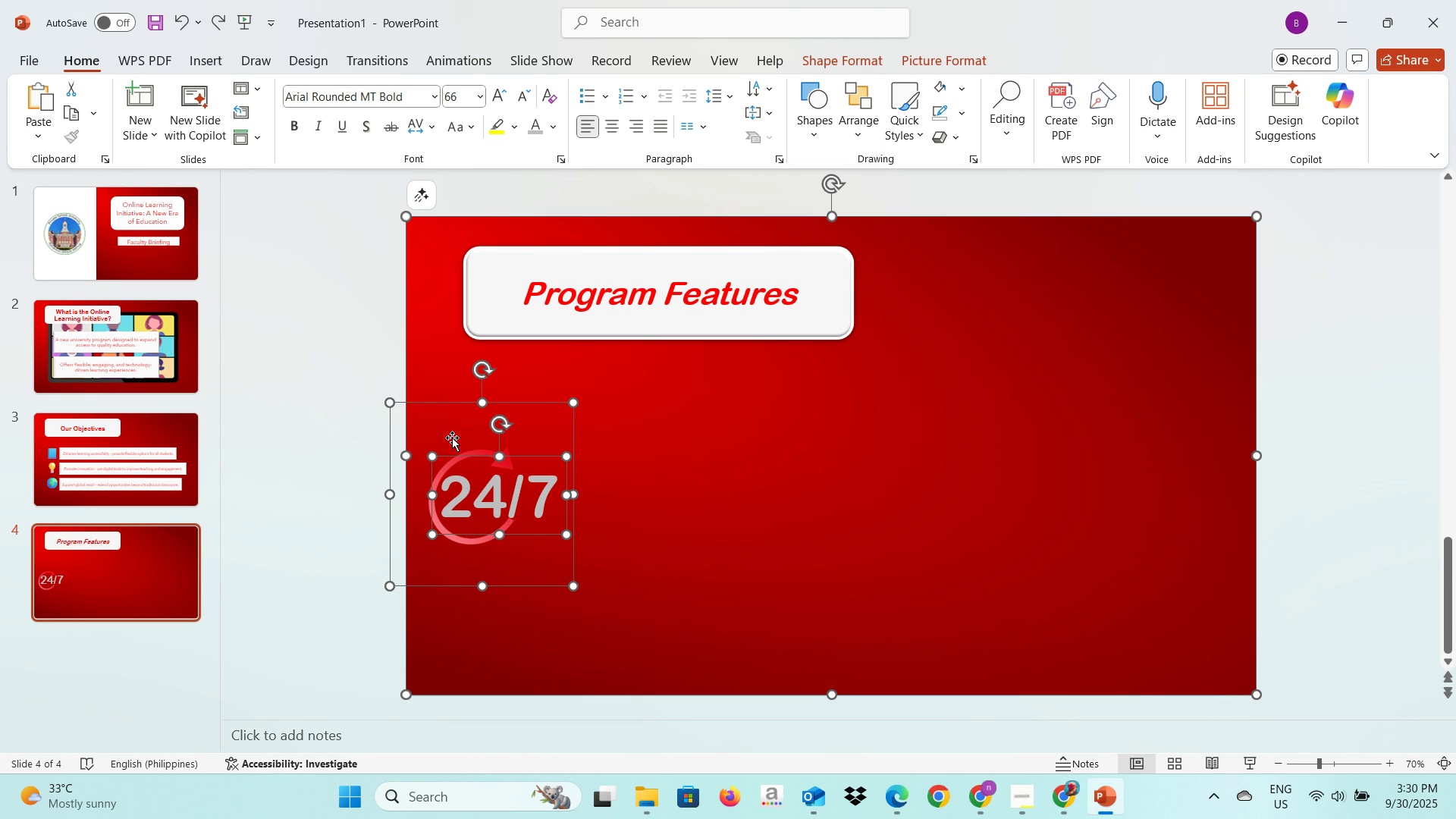 
hold_key(key=ControlLeft, duration=0.78)
left_click([431, 368])
 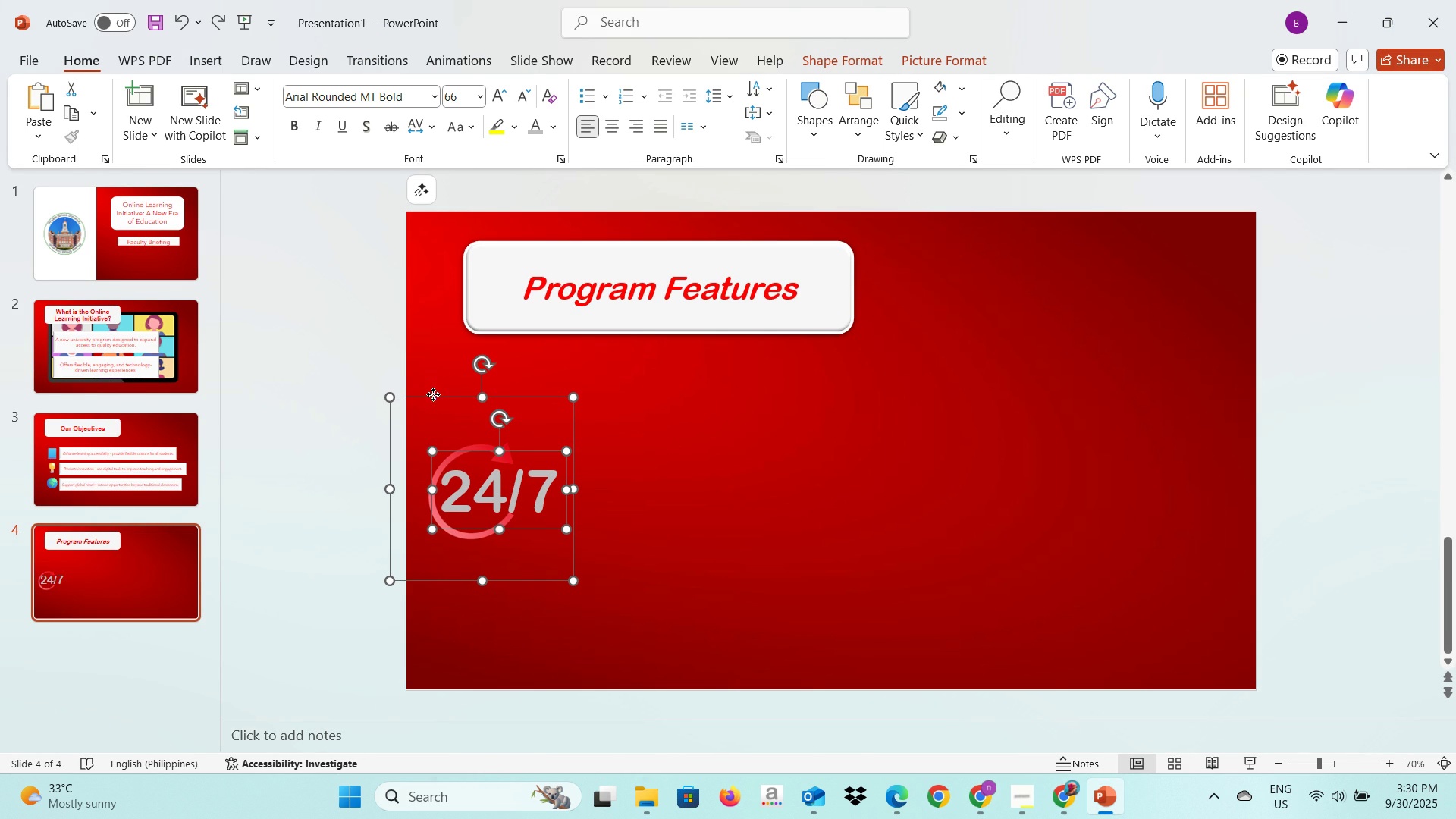 
right_click([433, 394])
 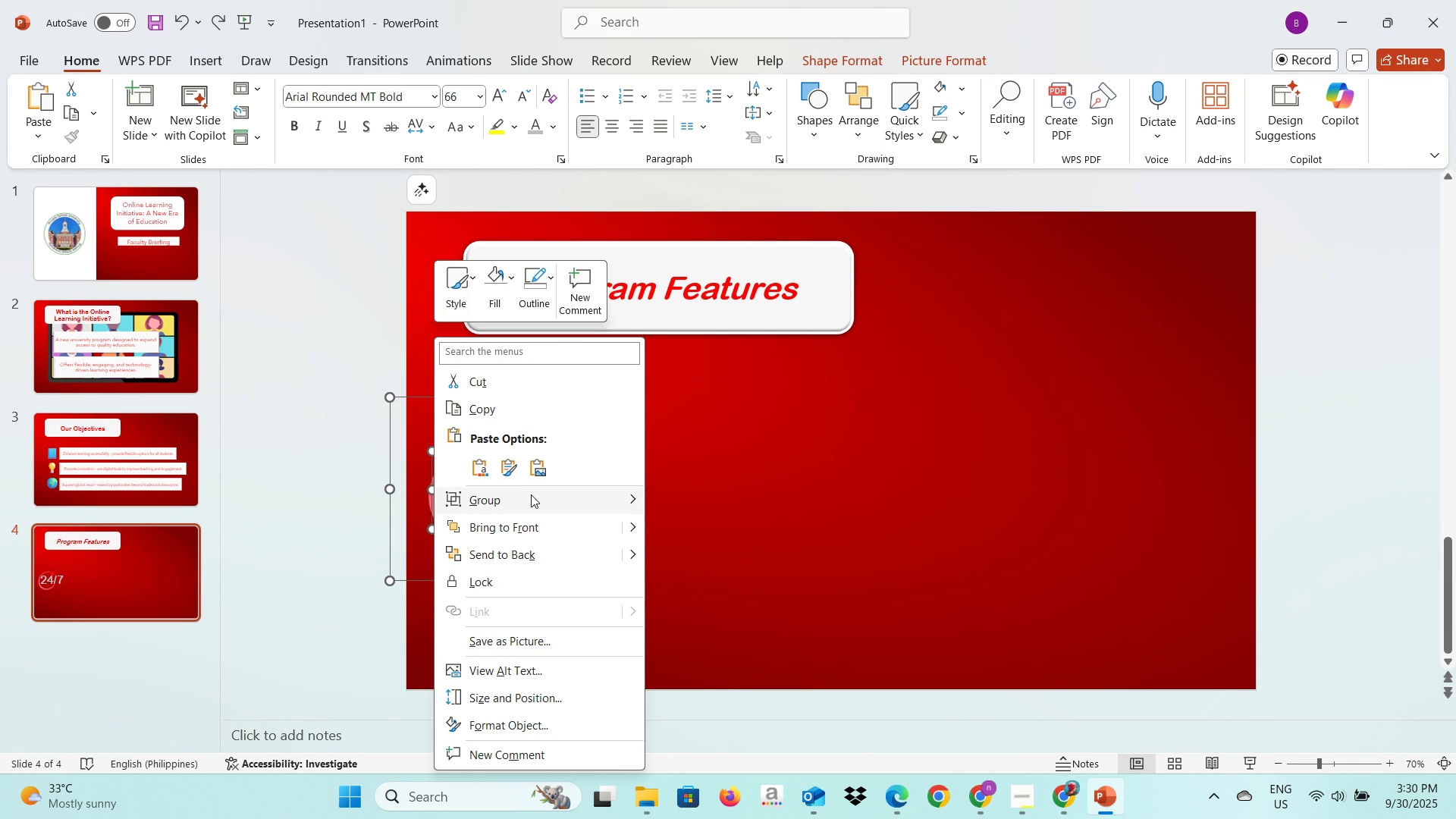 
left_click([531, 495])
 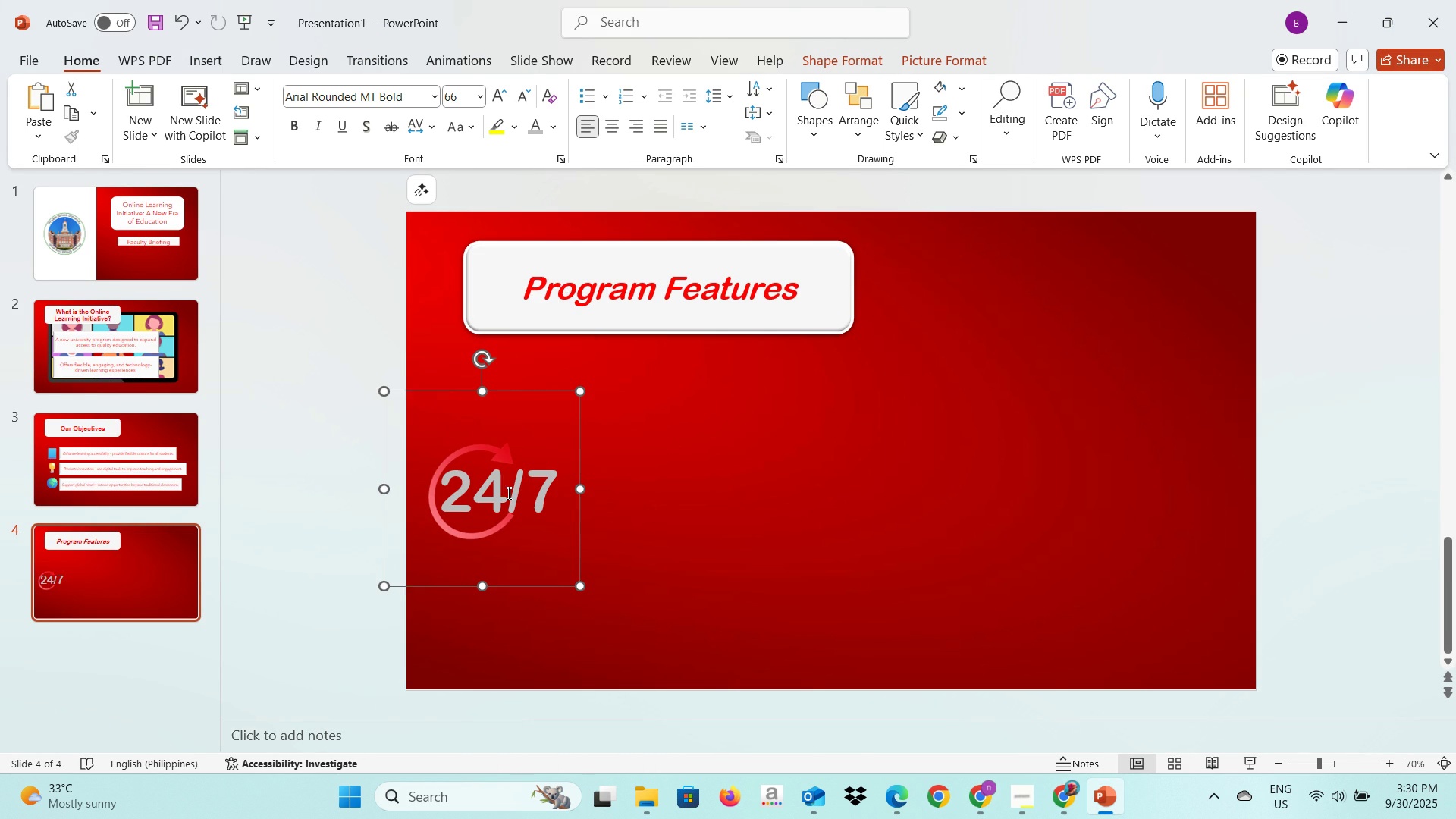 
left_click([507, 493])
 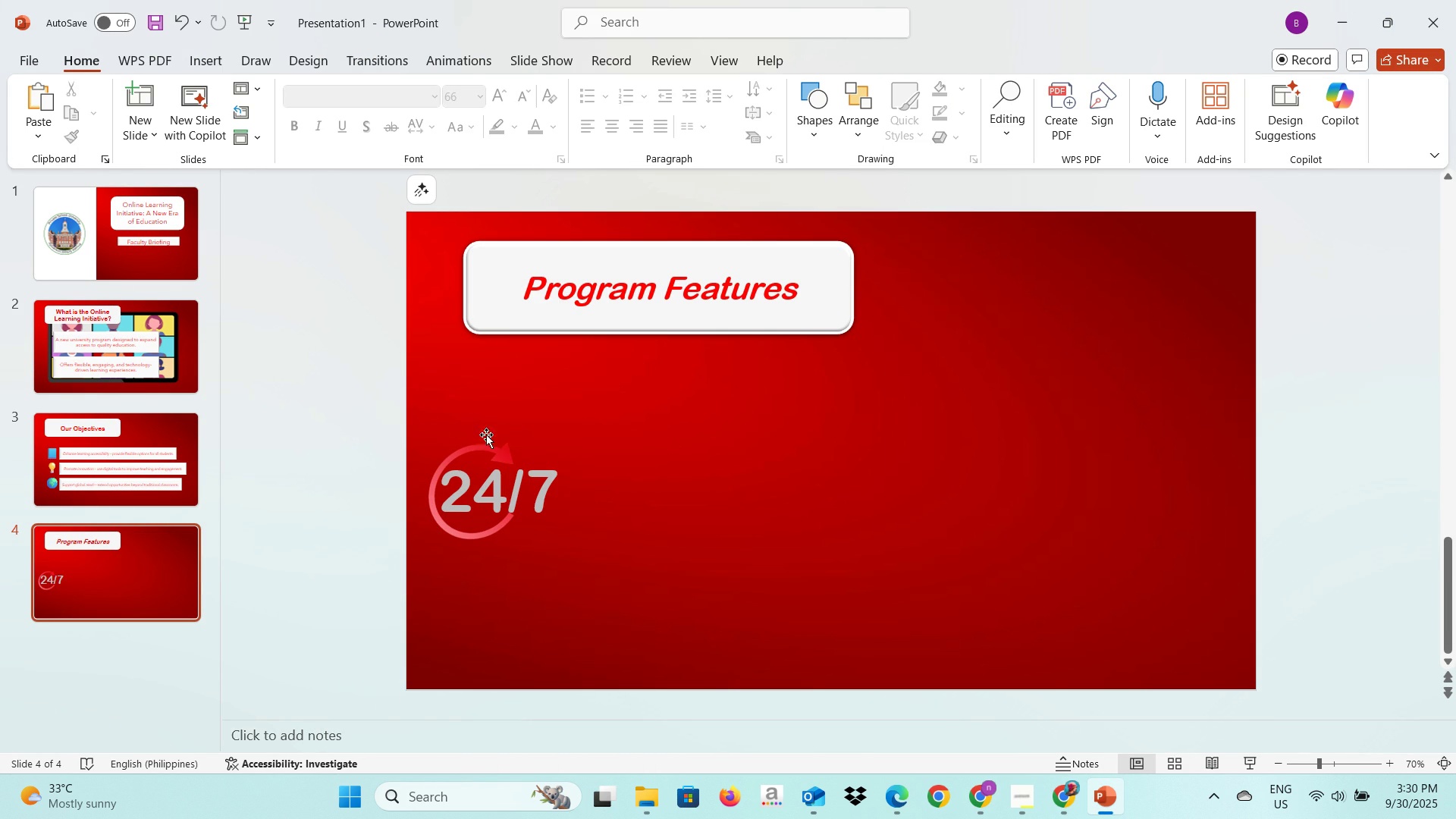 
double_click([503, 435])
 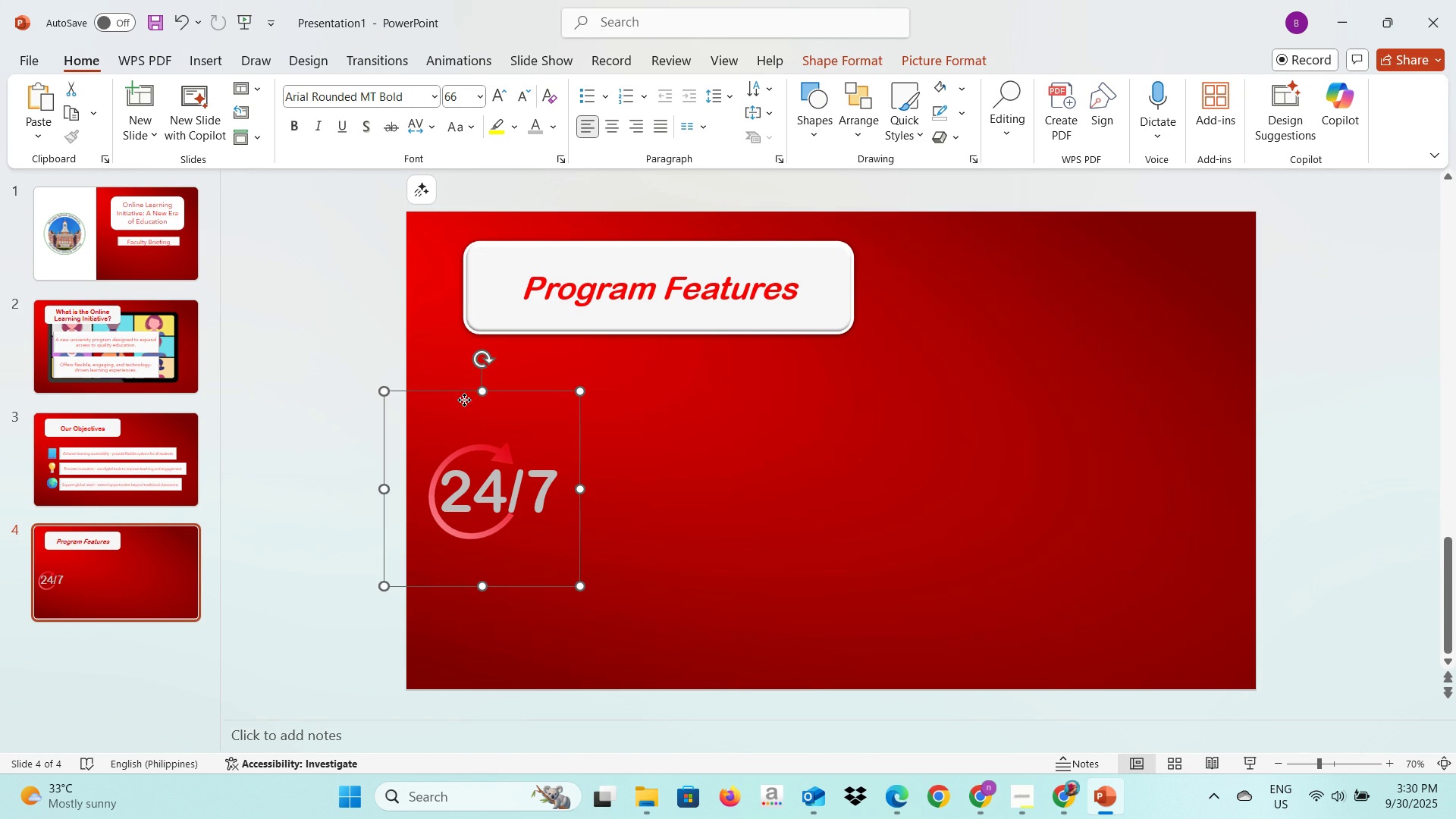 
left_click_drag(start_coordinate=[464, 400], to_coordinate=[466, 347])
 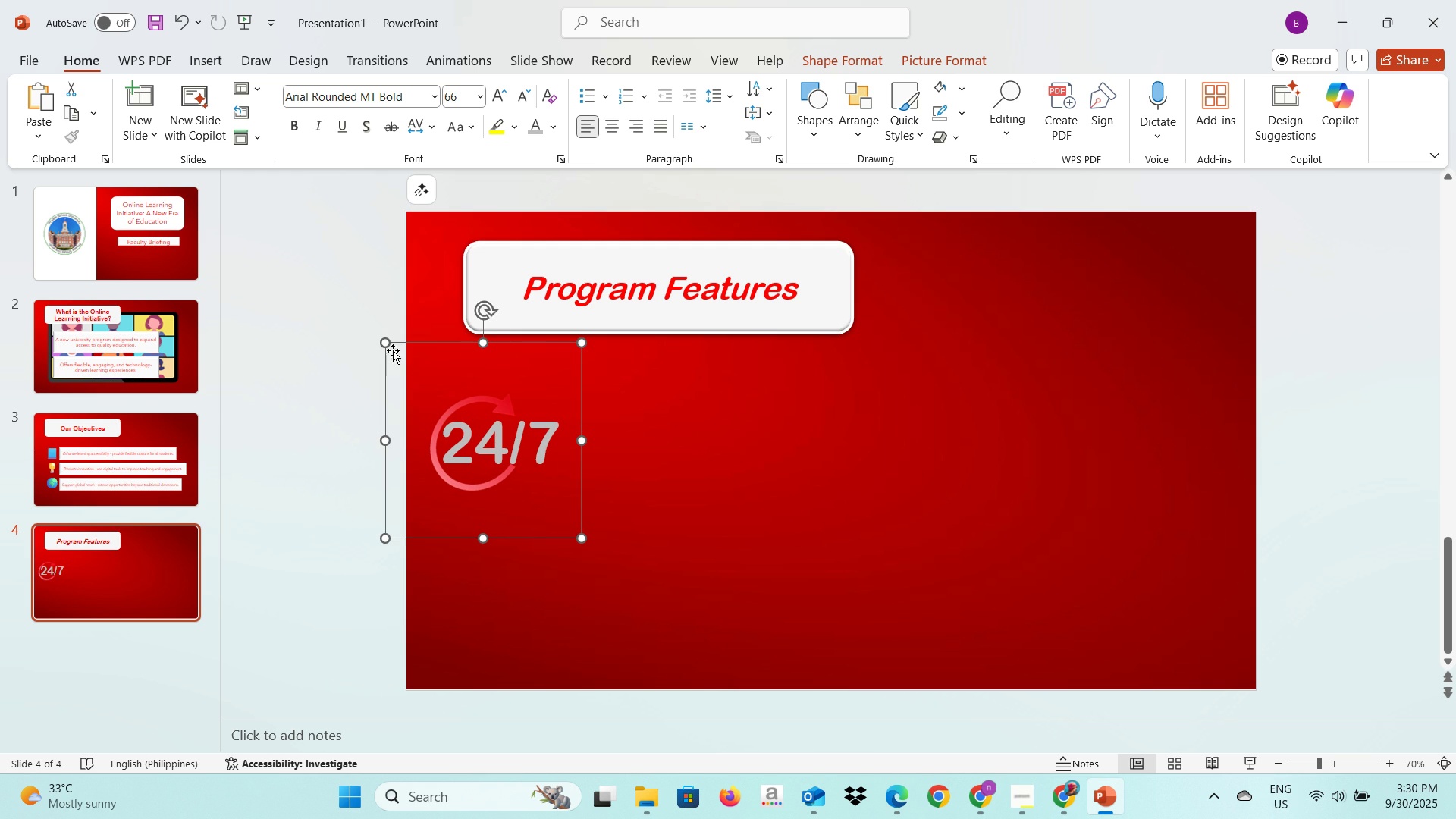 
left_click_drag(start_coordinate=[388, 343], to_coordinate=[441, 394])
 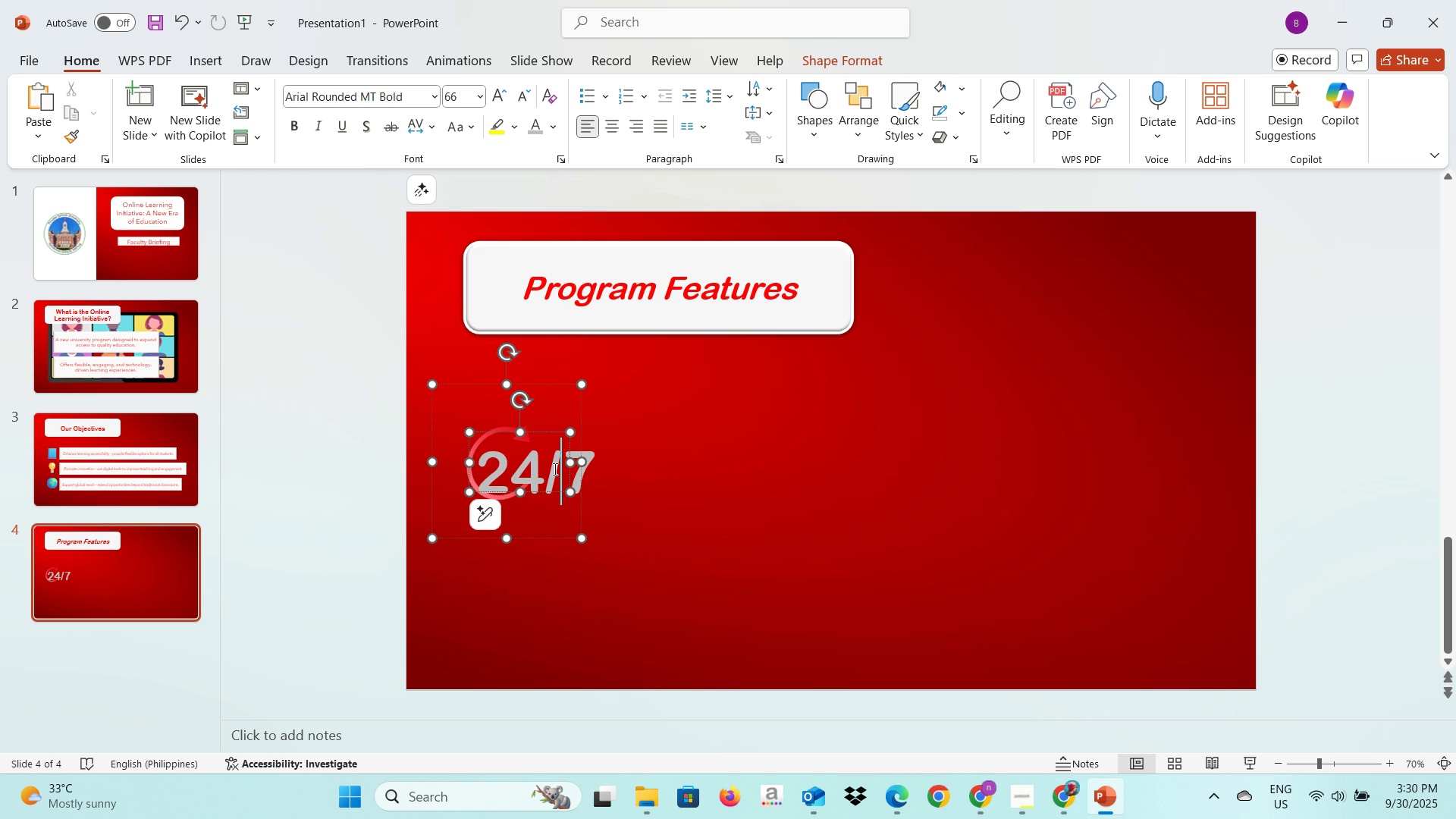 
left_click([554, 469])
 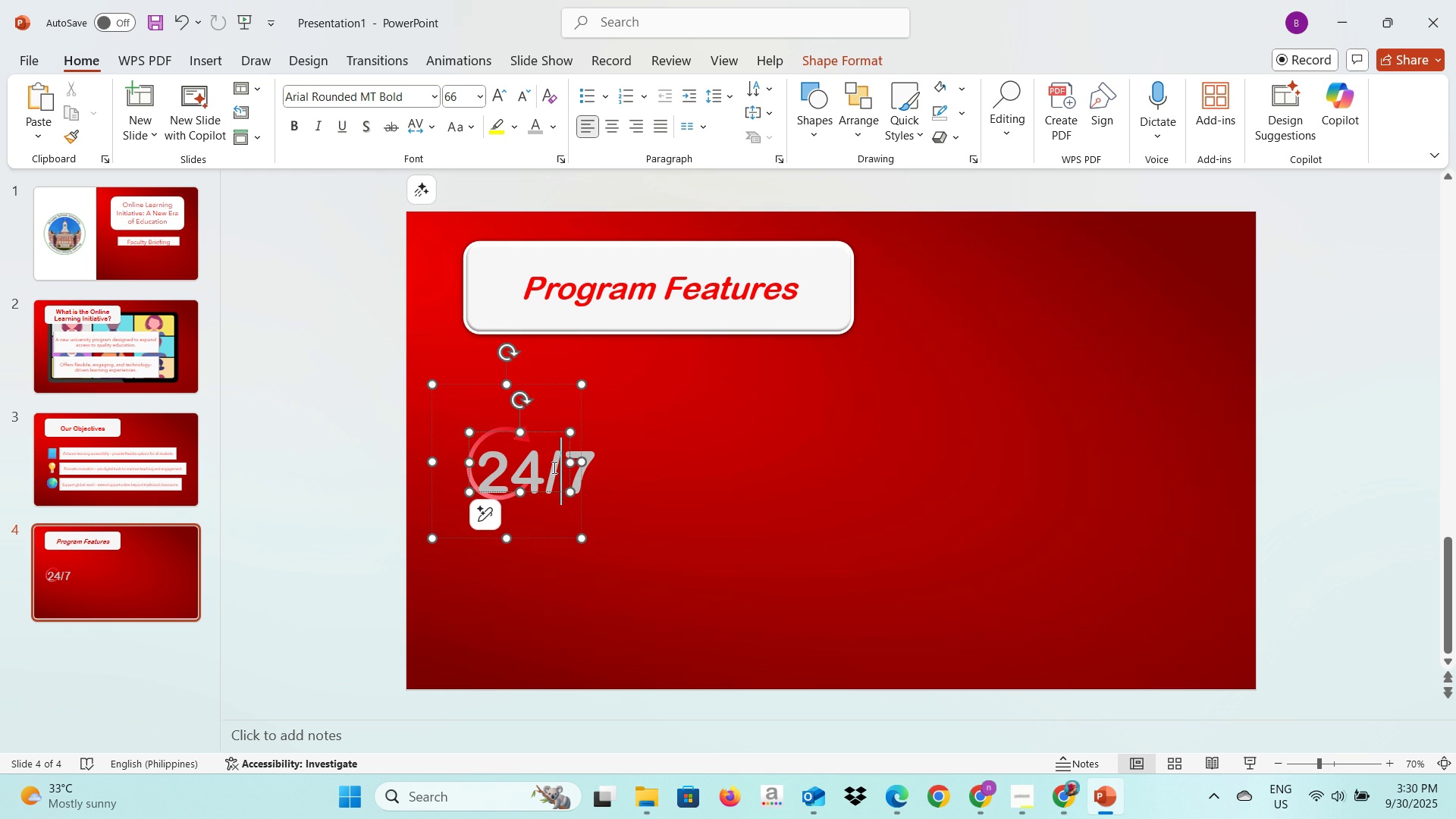 
key(Control+A)
 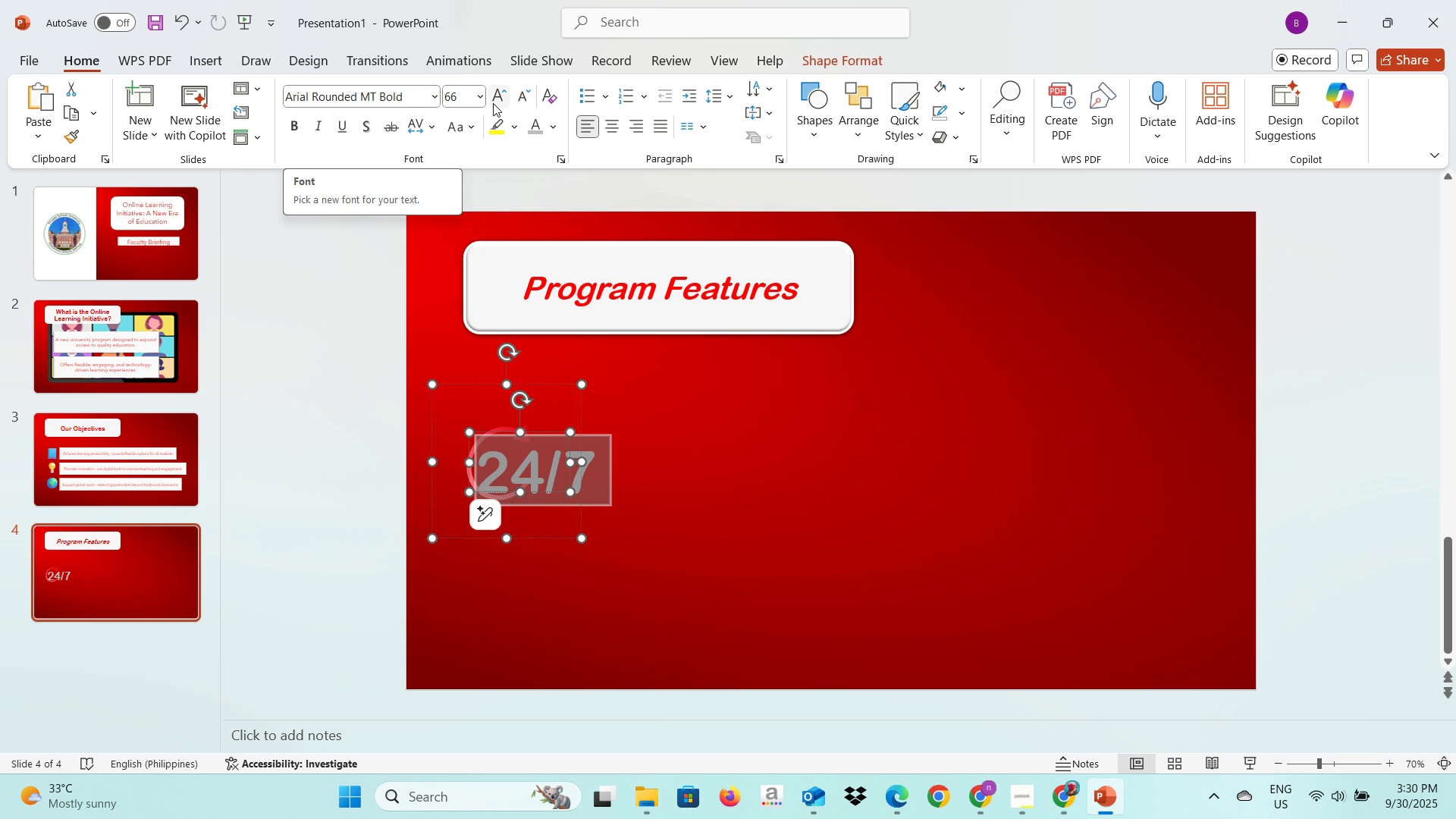 
left_click([481, 103])
 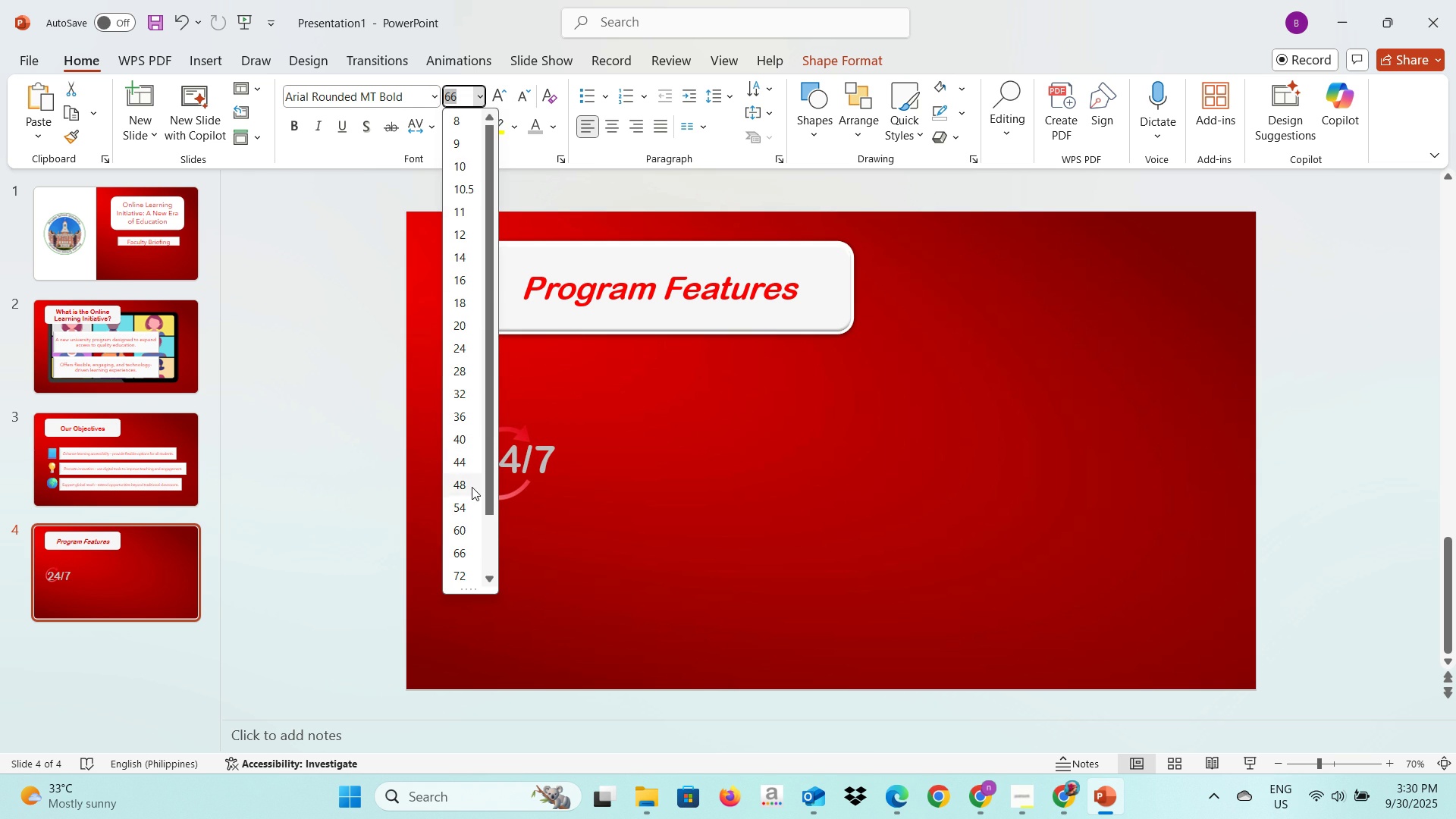 
left_click([471, 488])
 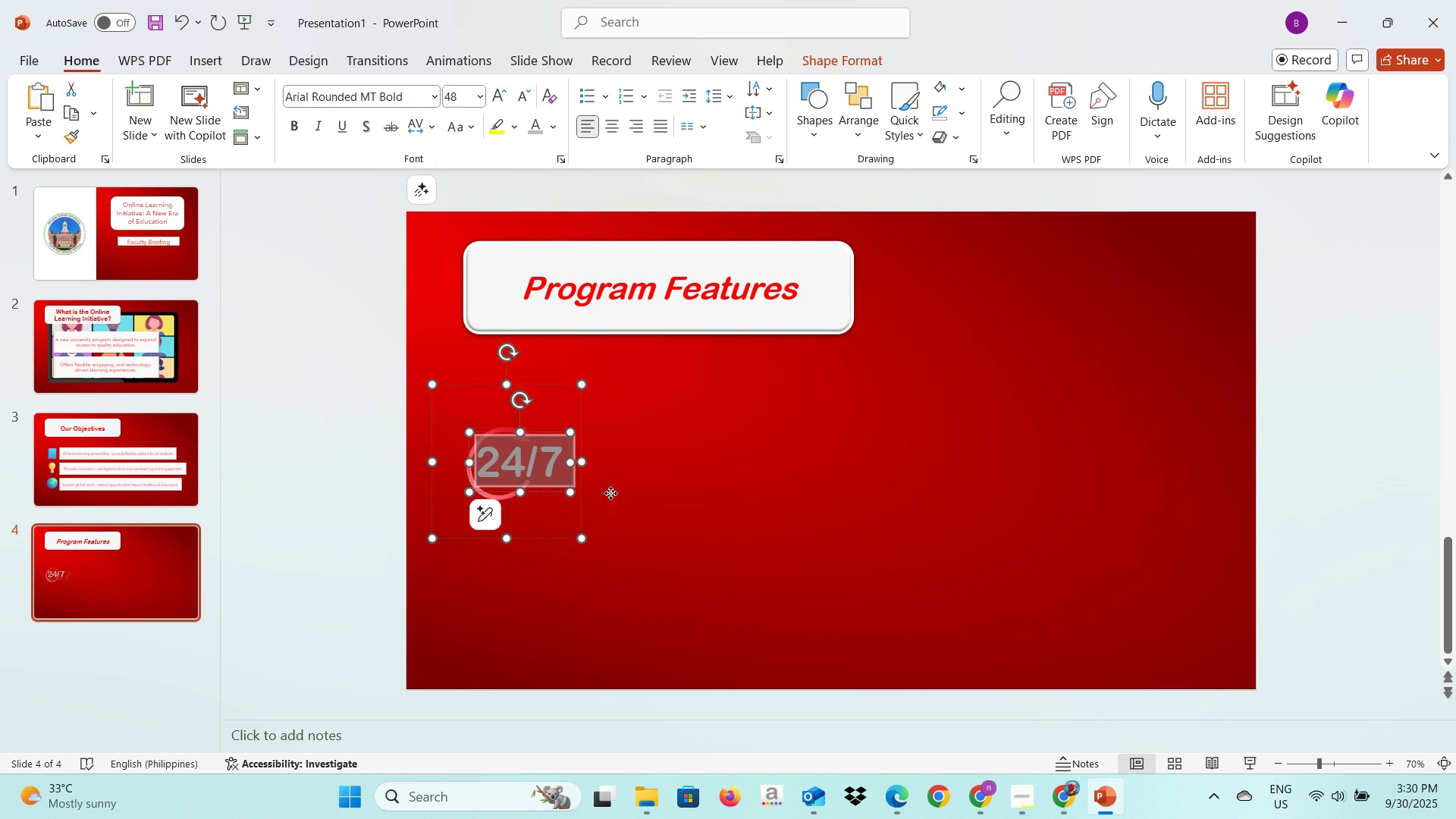 
left_click([610, 493])
 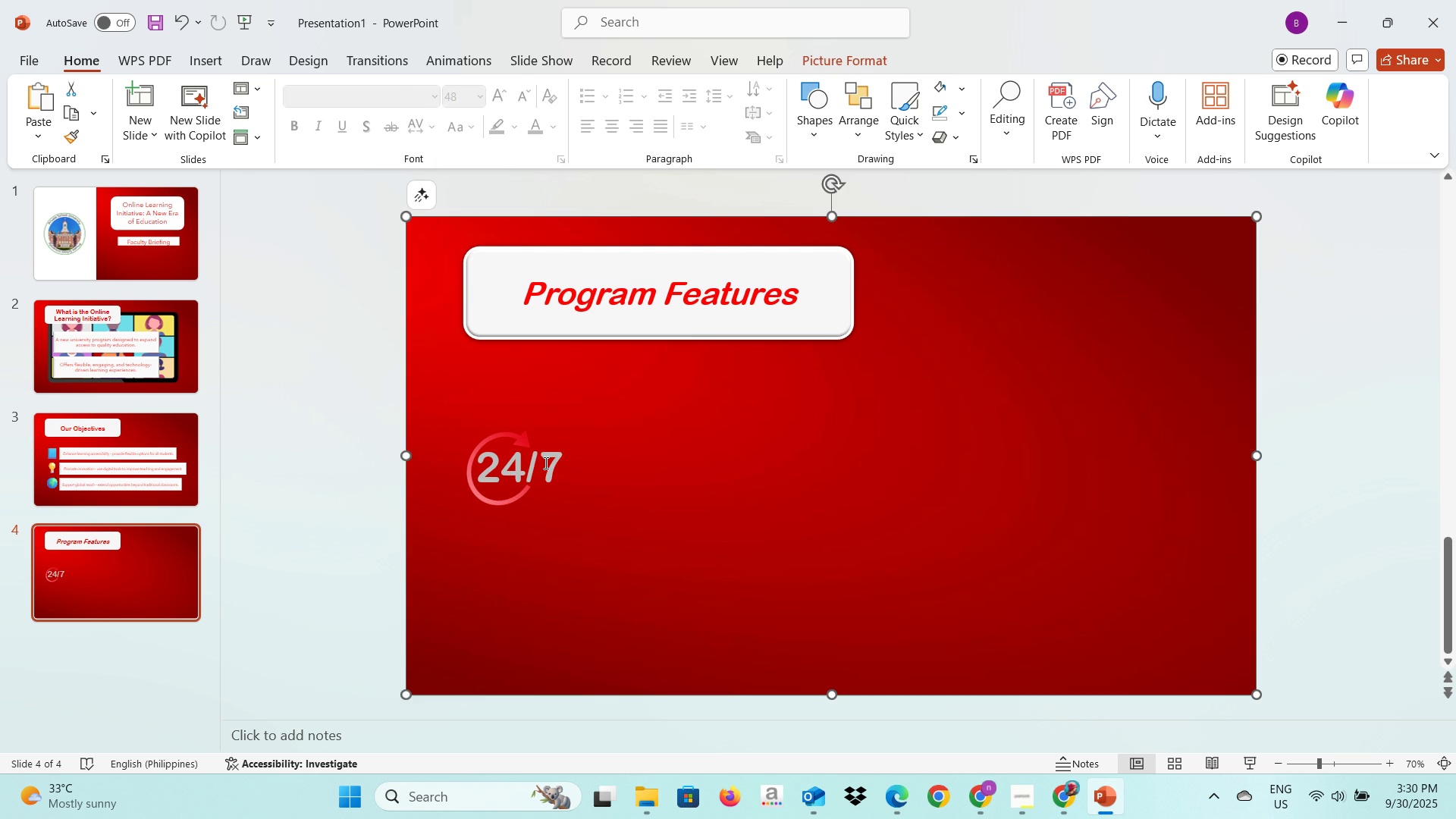 
left_click([544, 463])
 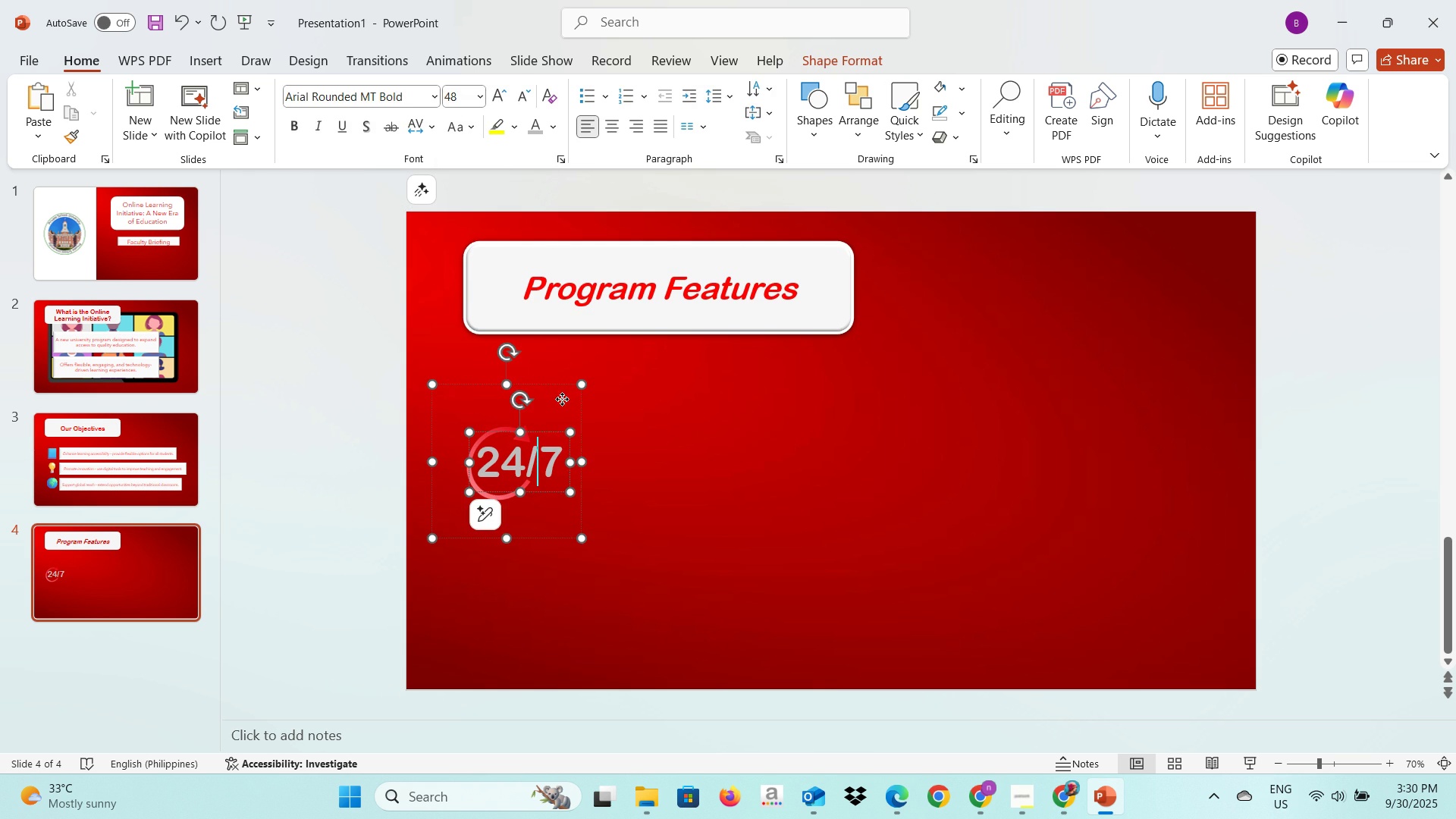 
left_click([562, 399])
 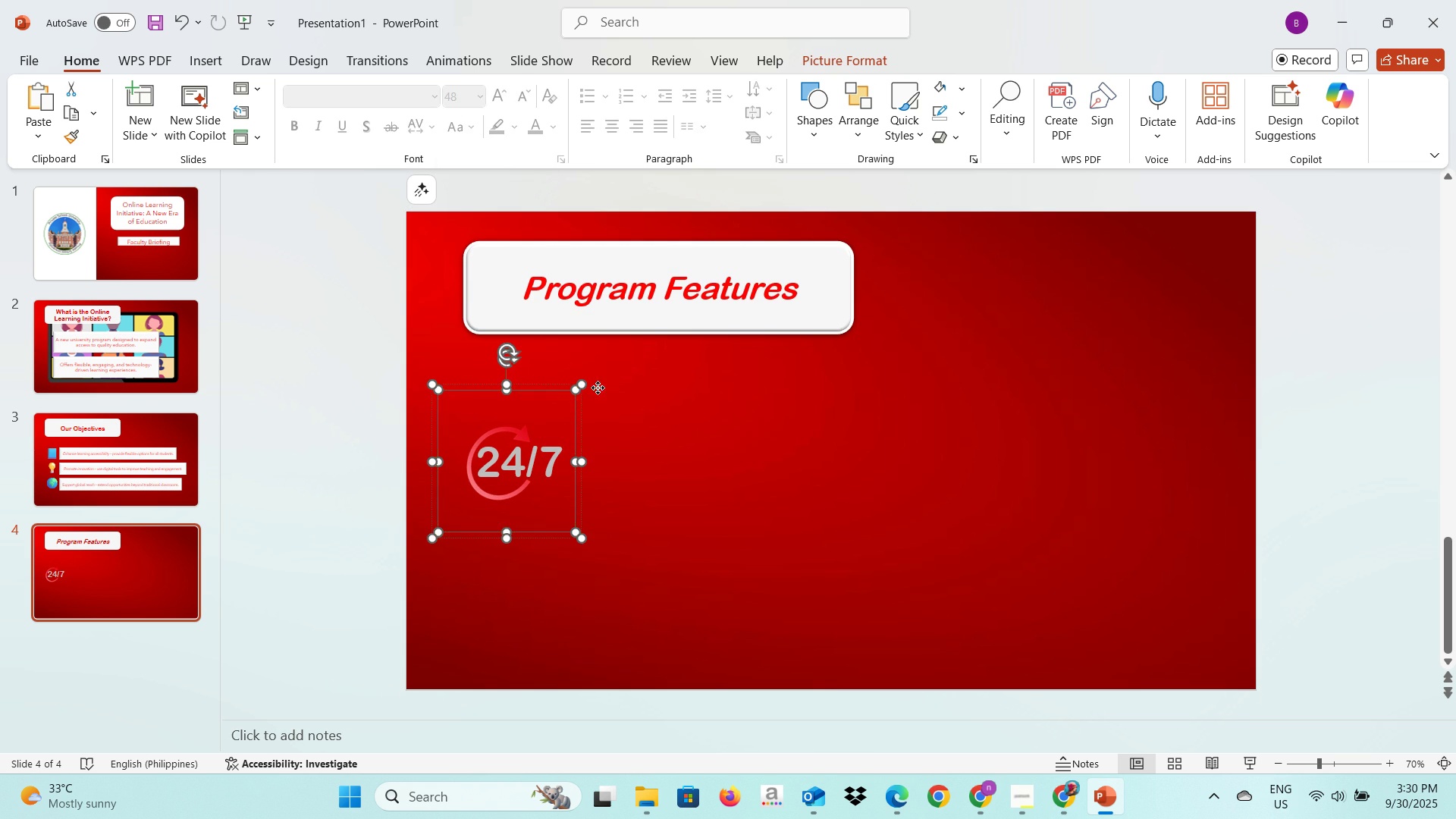 
left_click([598, 388])
 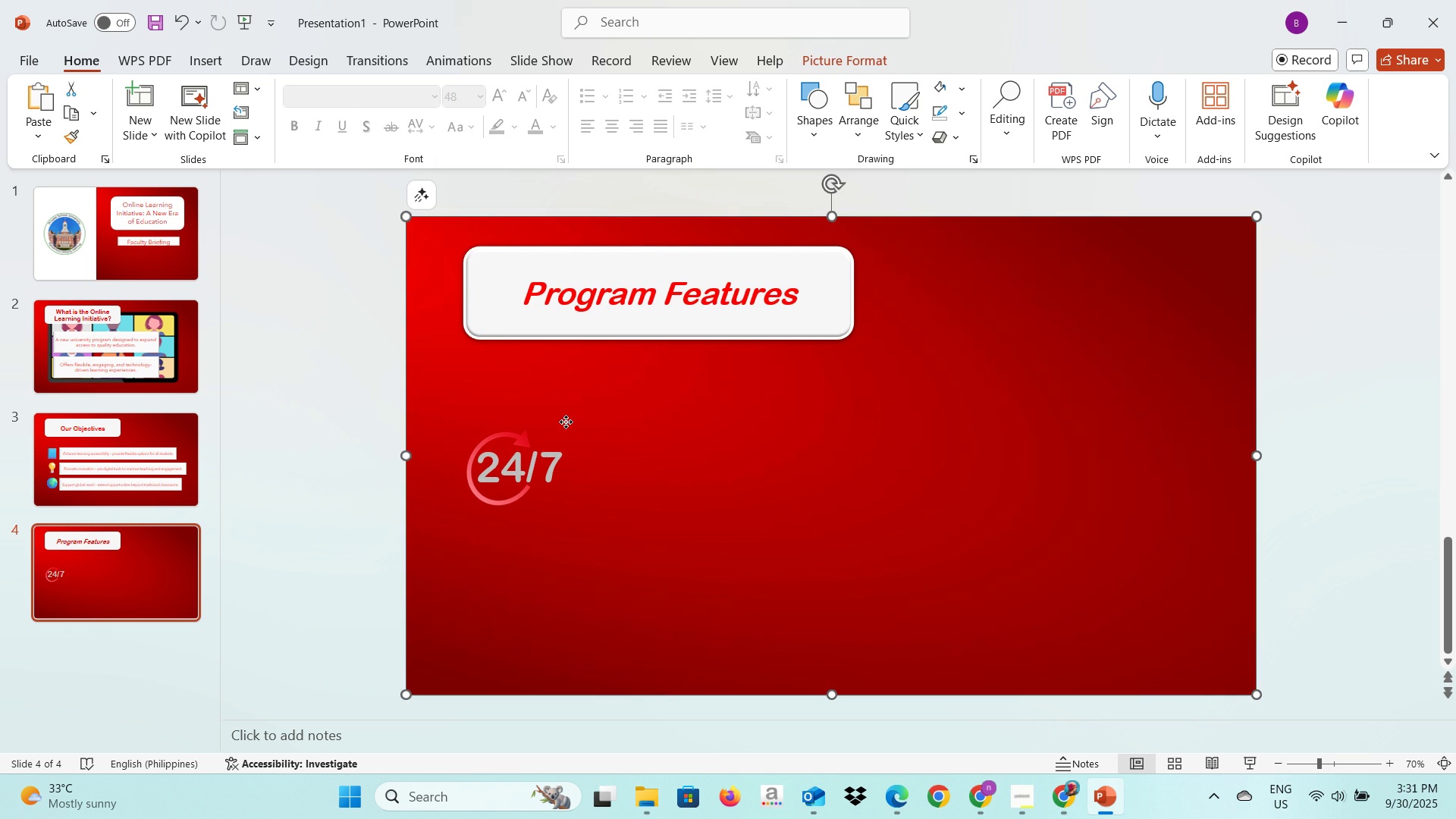 
left_click([566, 422])
 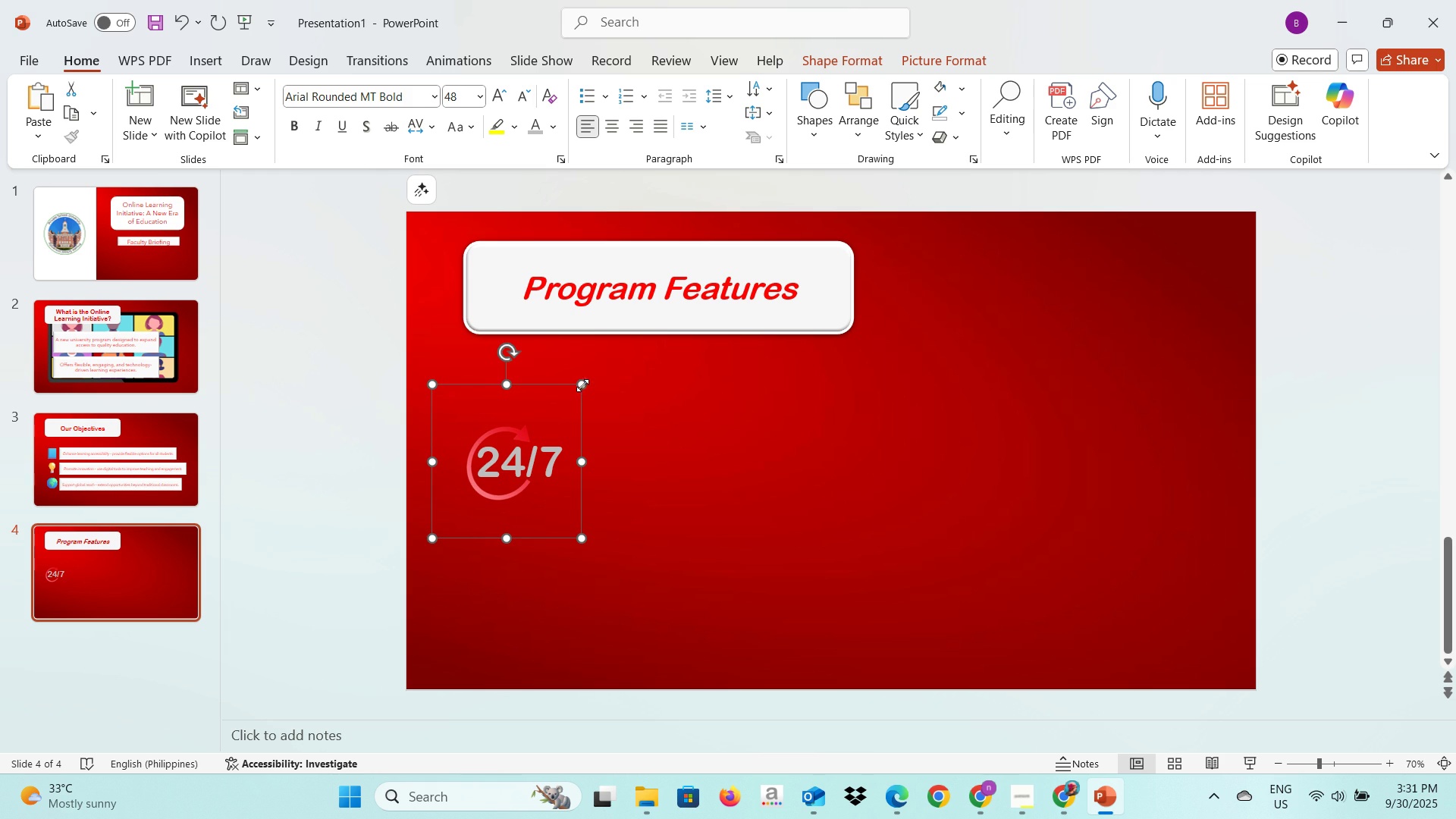 
left_click_drag(start_coordinate=[582, 384], to_coordinate=[579, 391])
 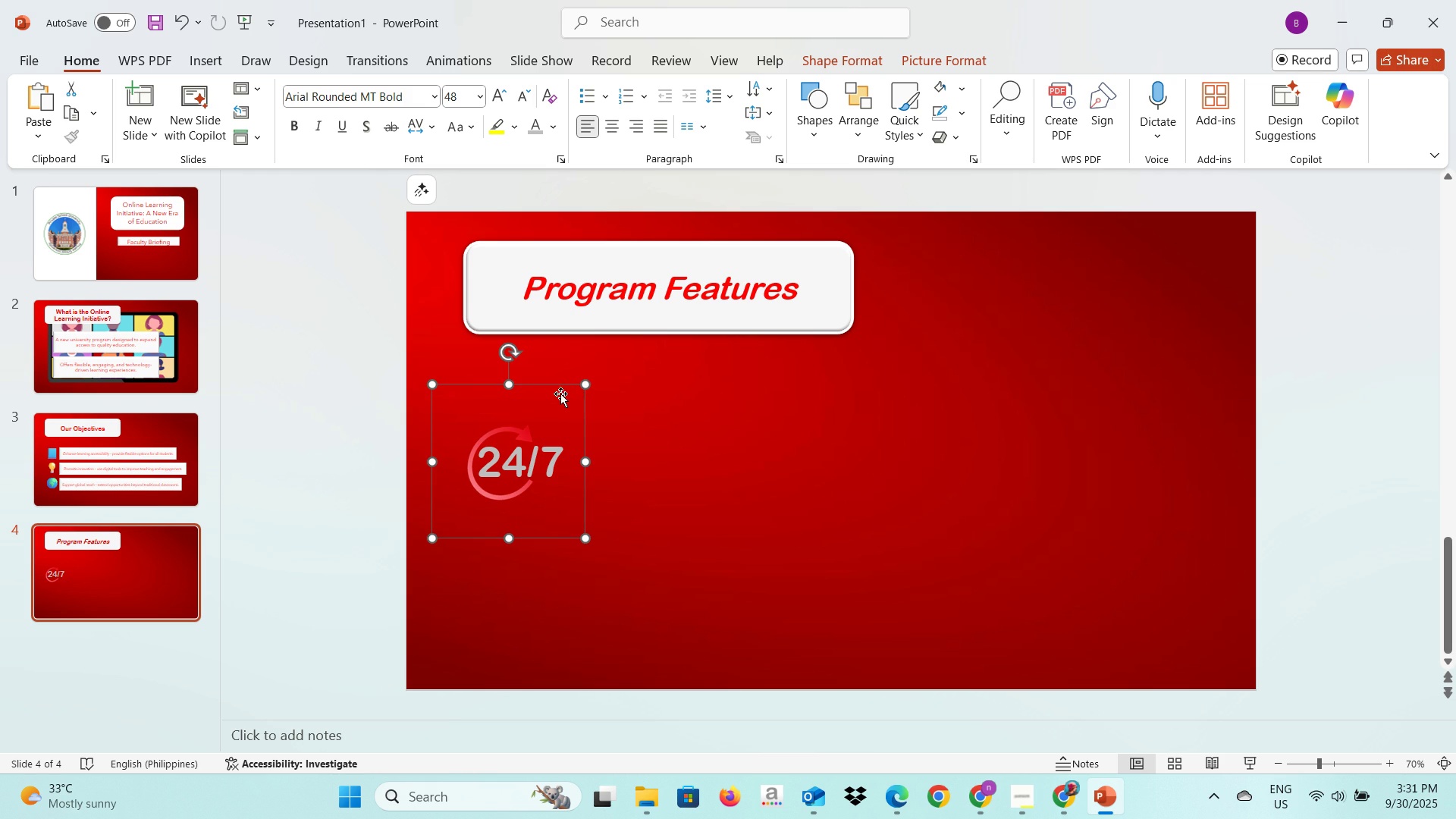 
left_click_drag(start_coordinate=[560, 392], to_coordinate=[530, 337])
 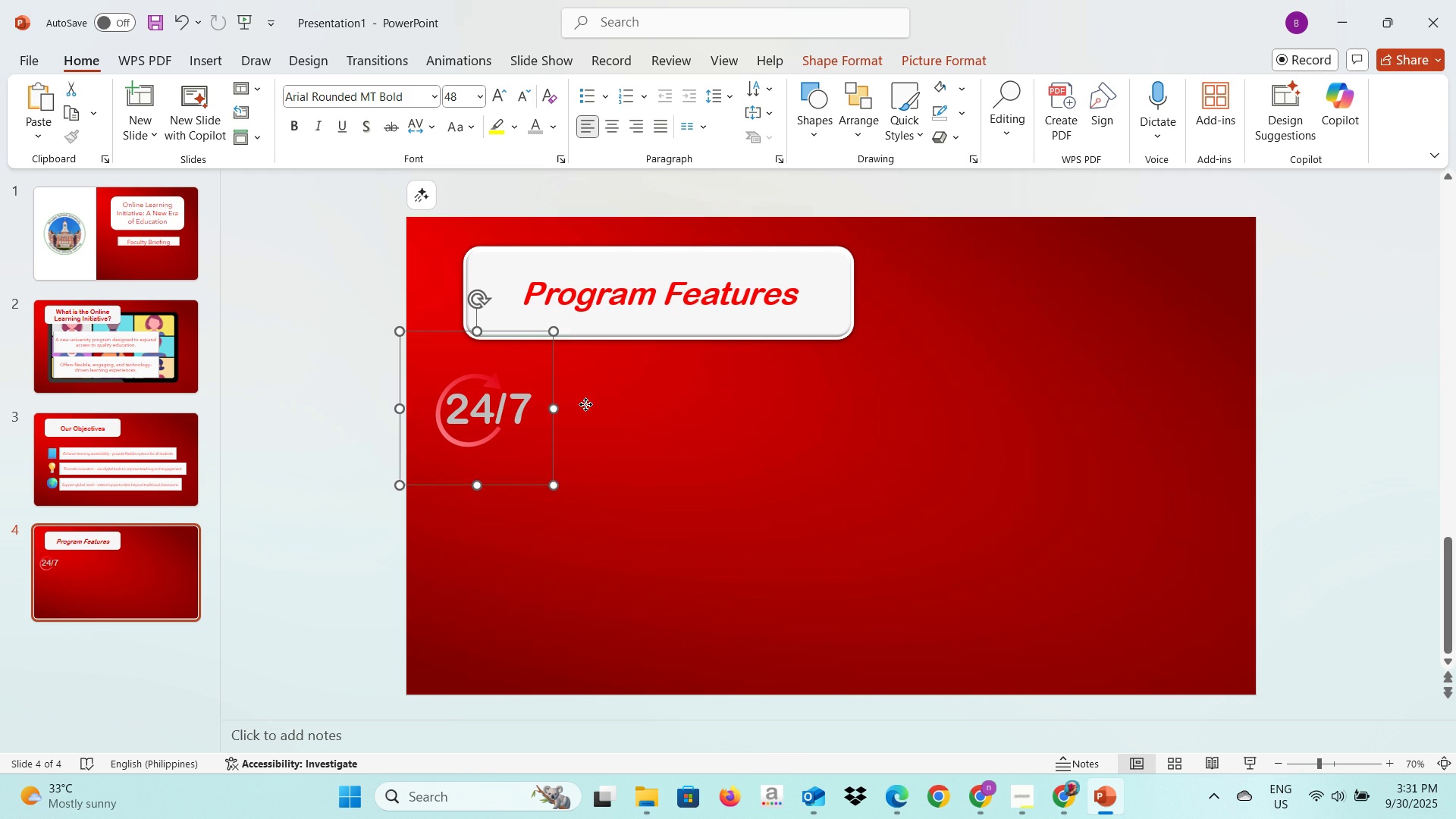 
left_click([585, 404])
 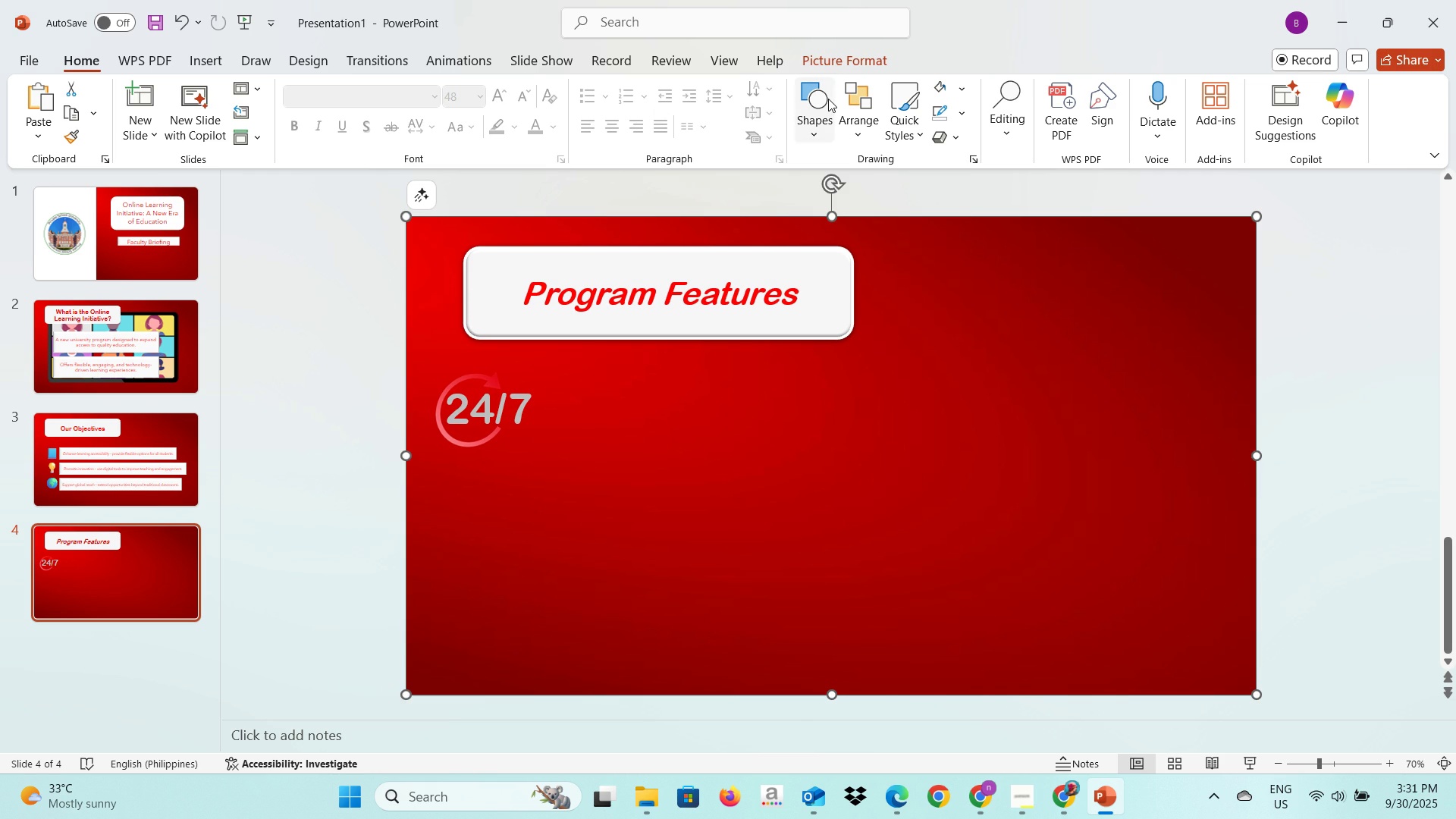 
left_click([828, 99])
 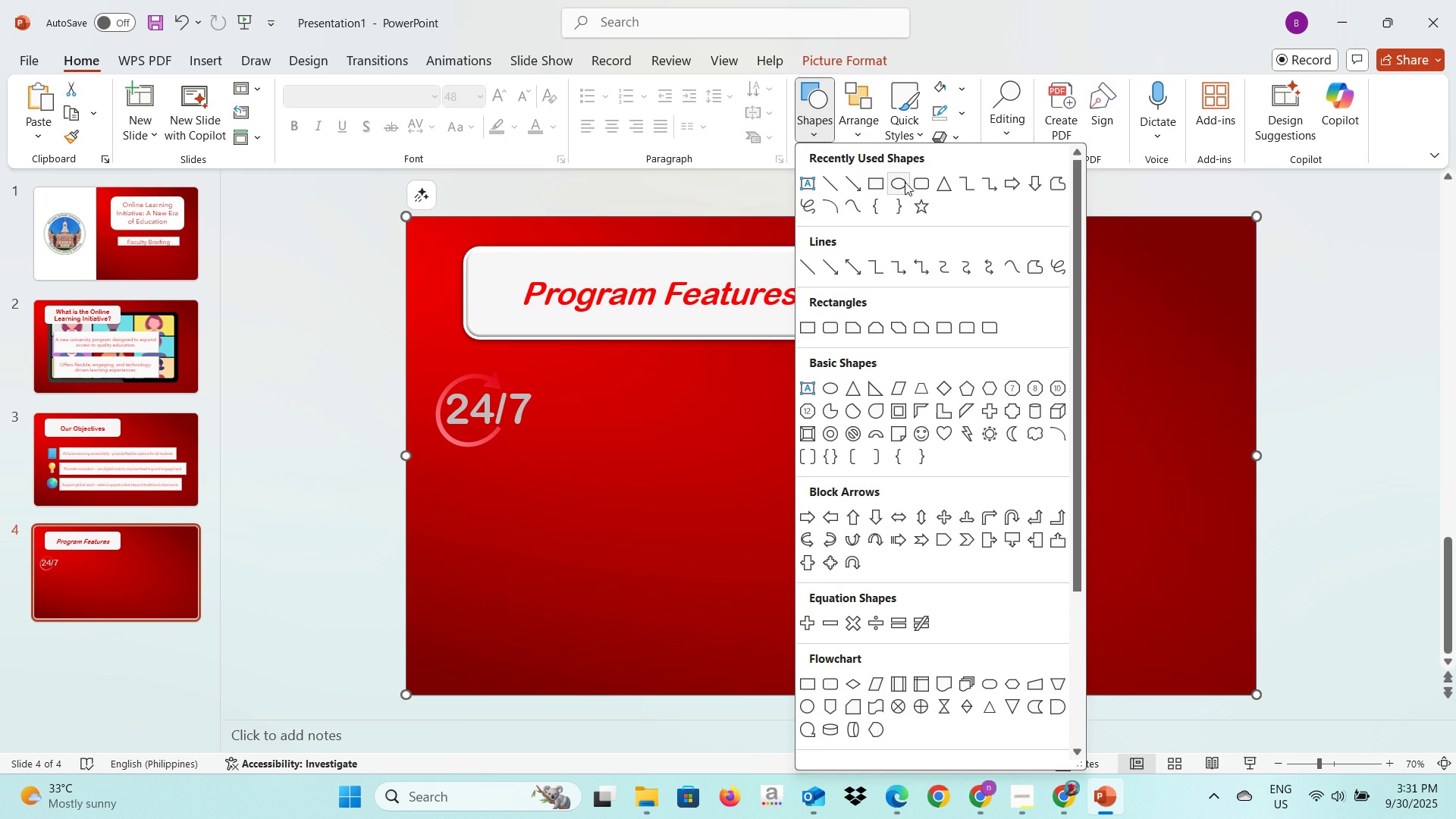 
left_click([913, 183])
 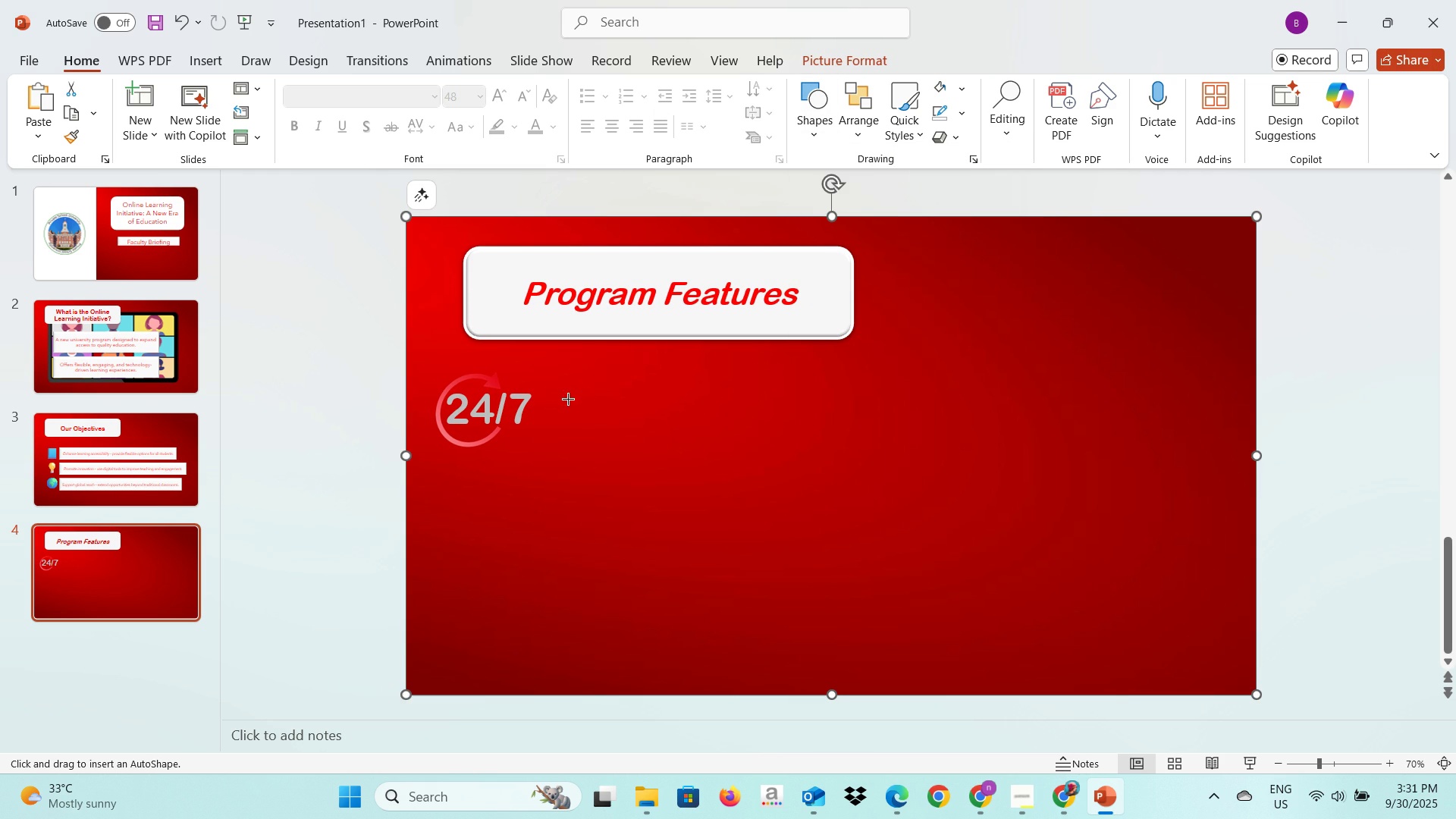 
left_click_drag(start_coordinate=[544, 385], to_coordinate=[825, 441])
 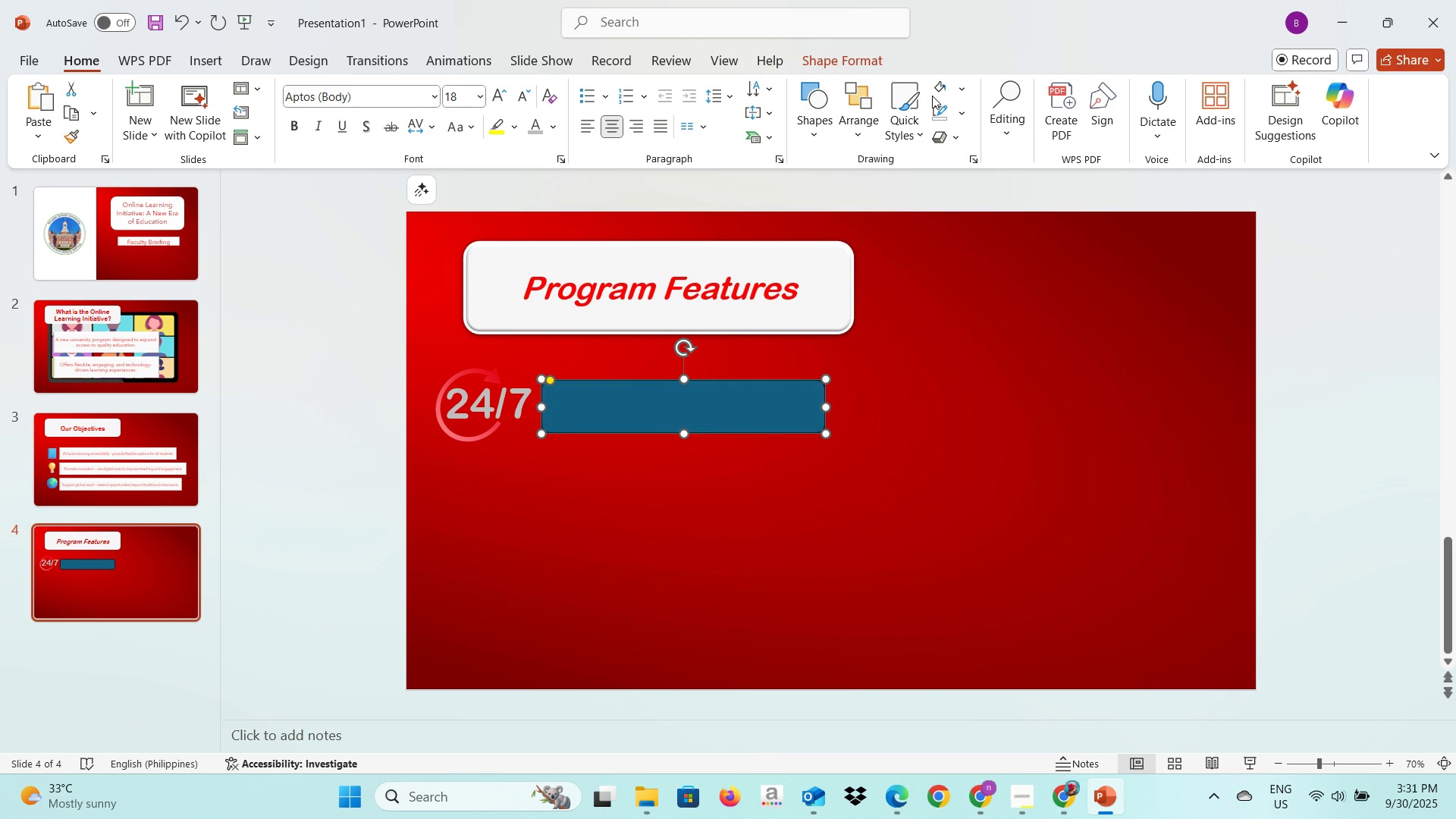 
left_click([935, 87])
 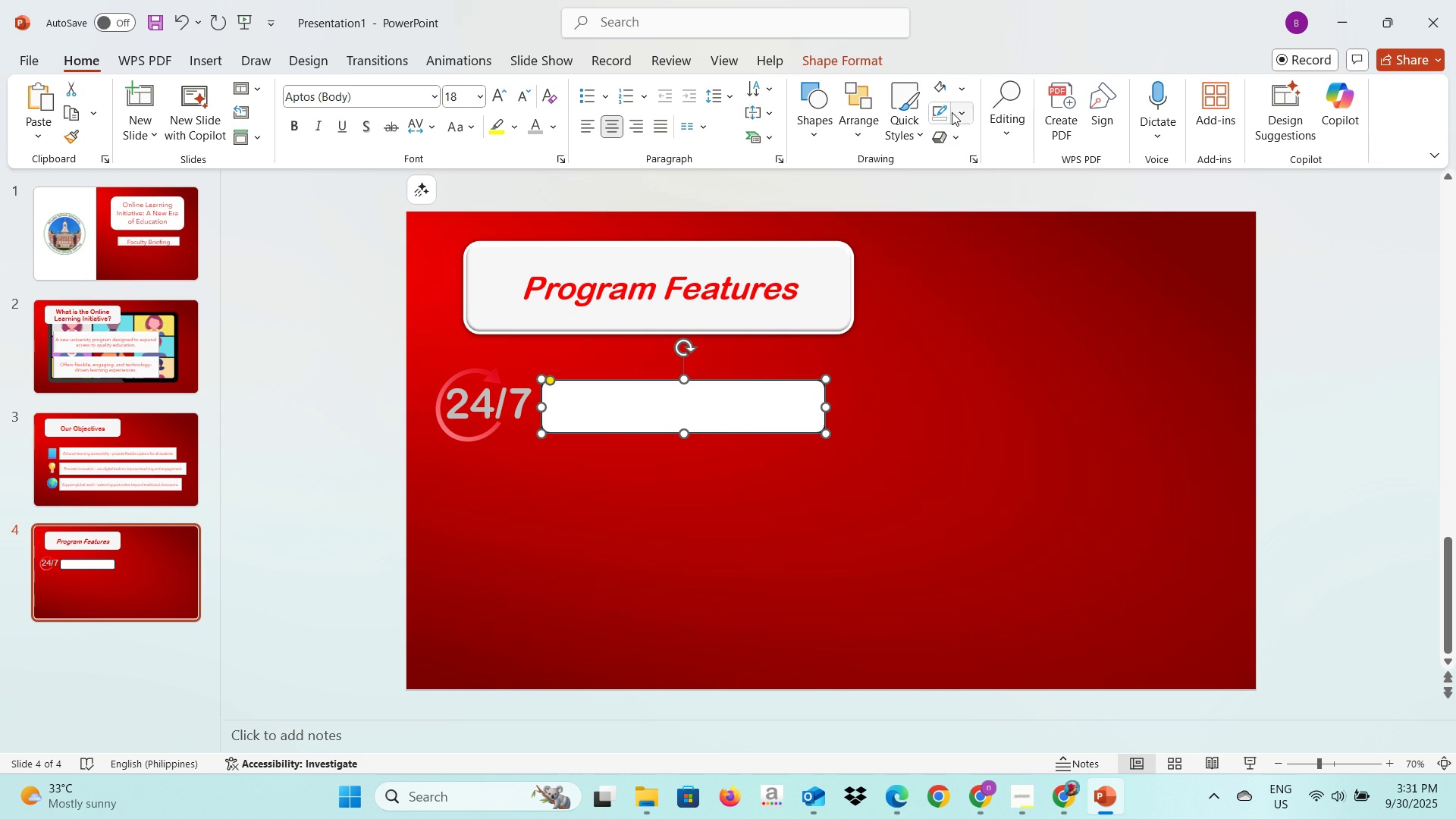 
left_click([957, 116])
 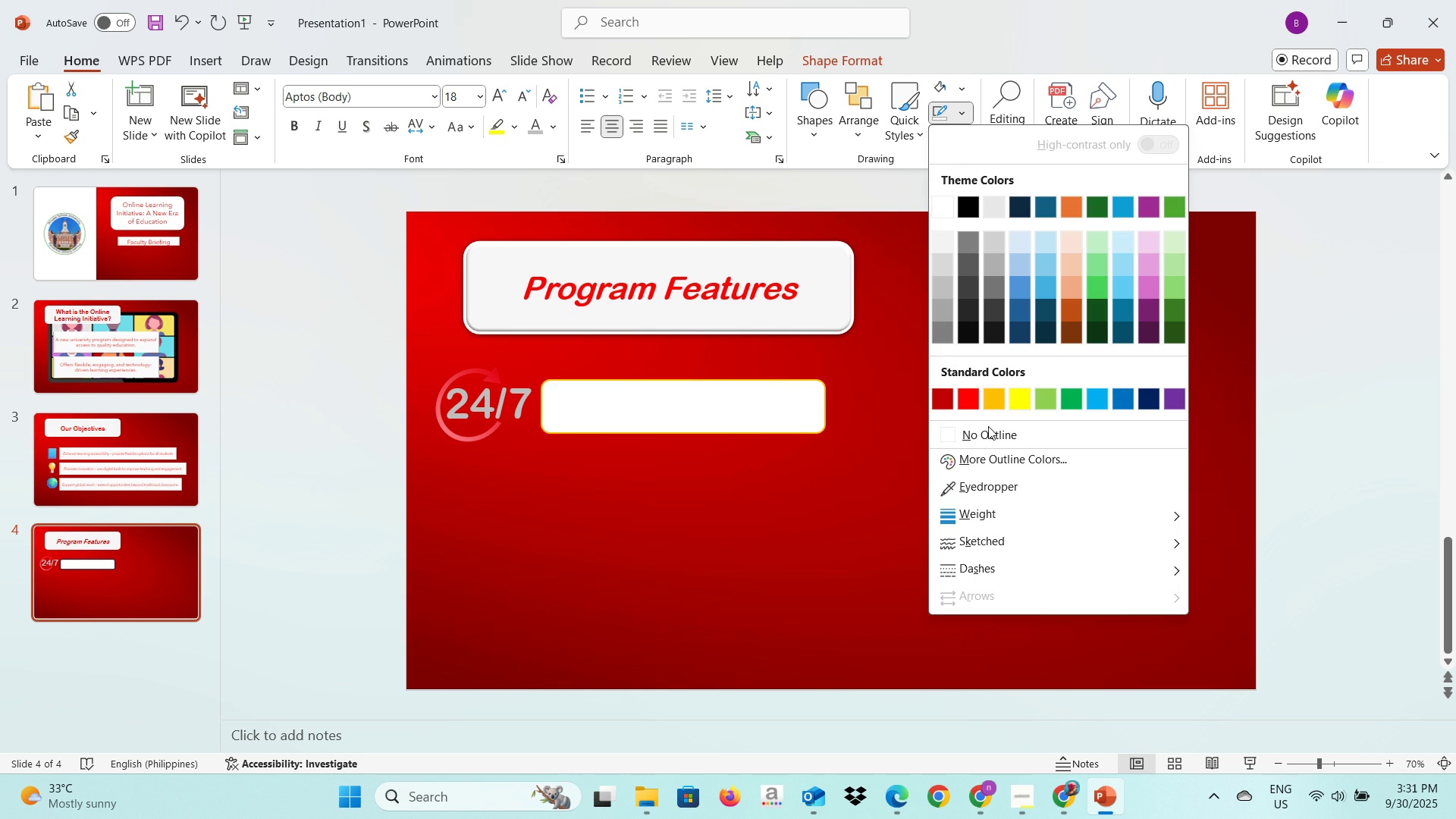 
left_click([990, 427])
 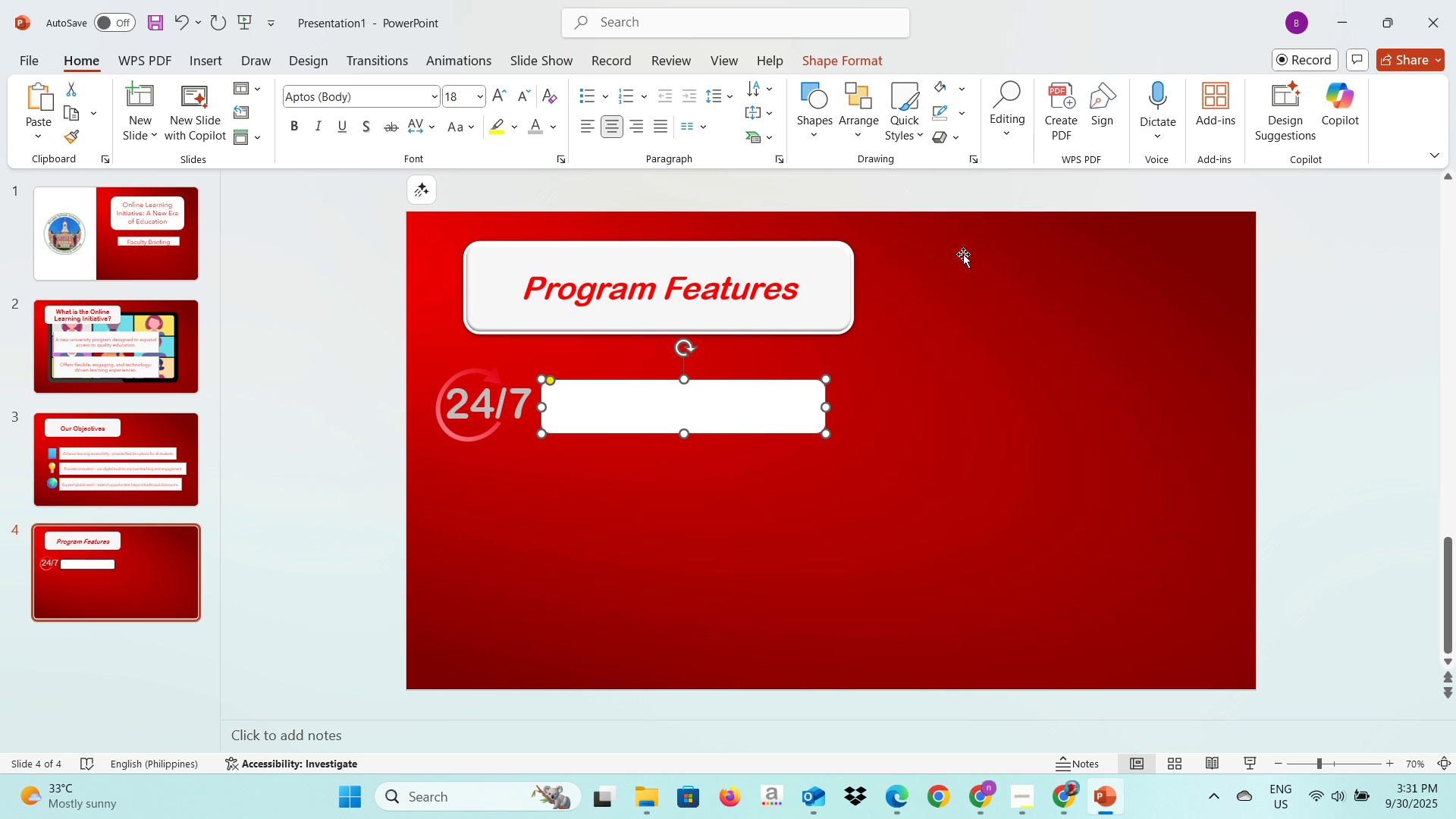 
left_click([947, 145])
 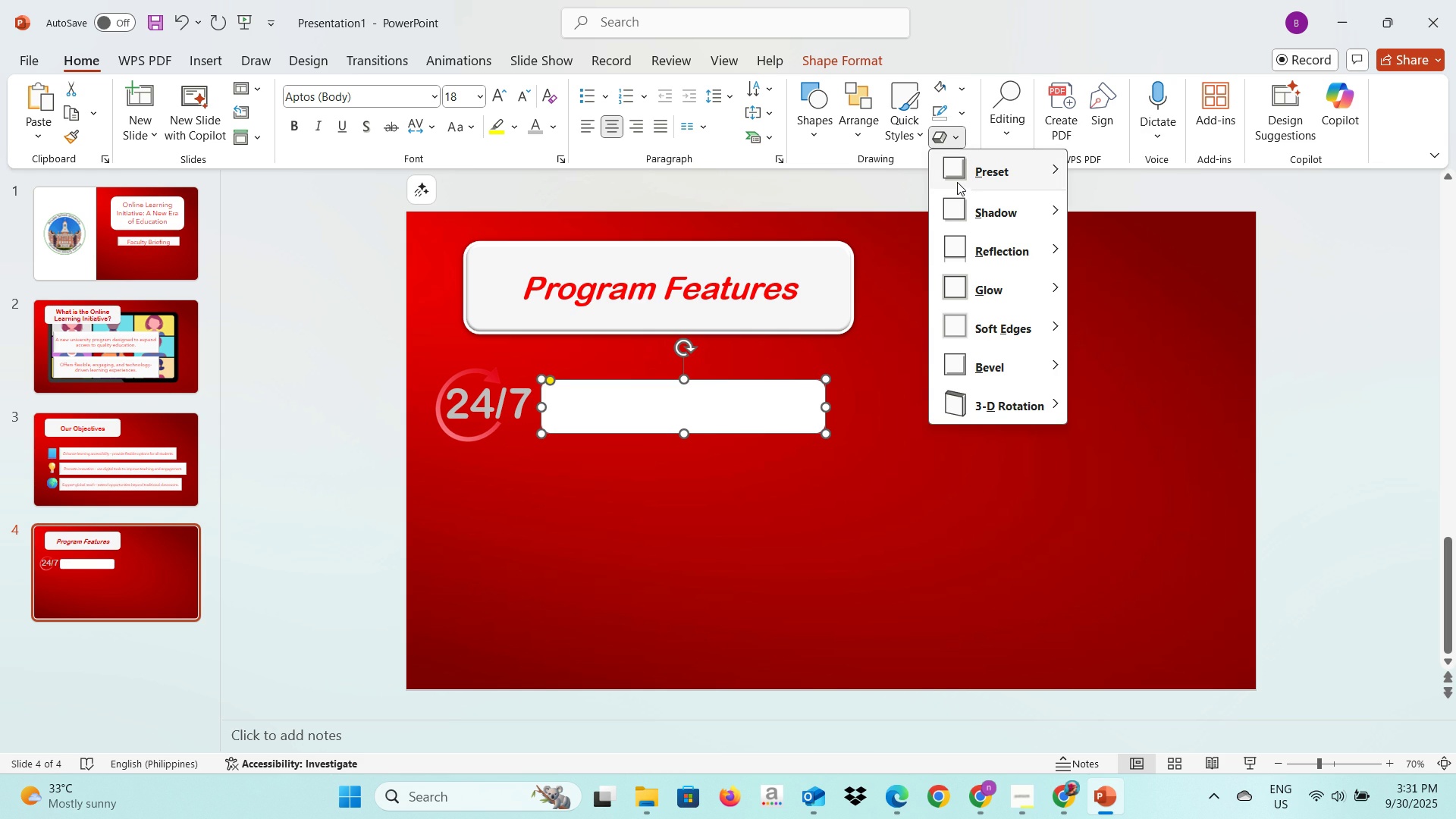 
left_click([957, 182])
 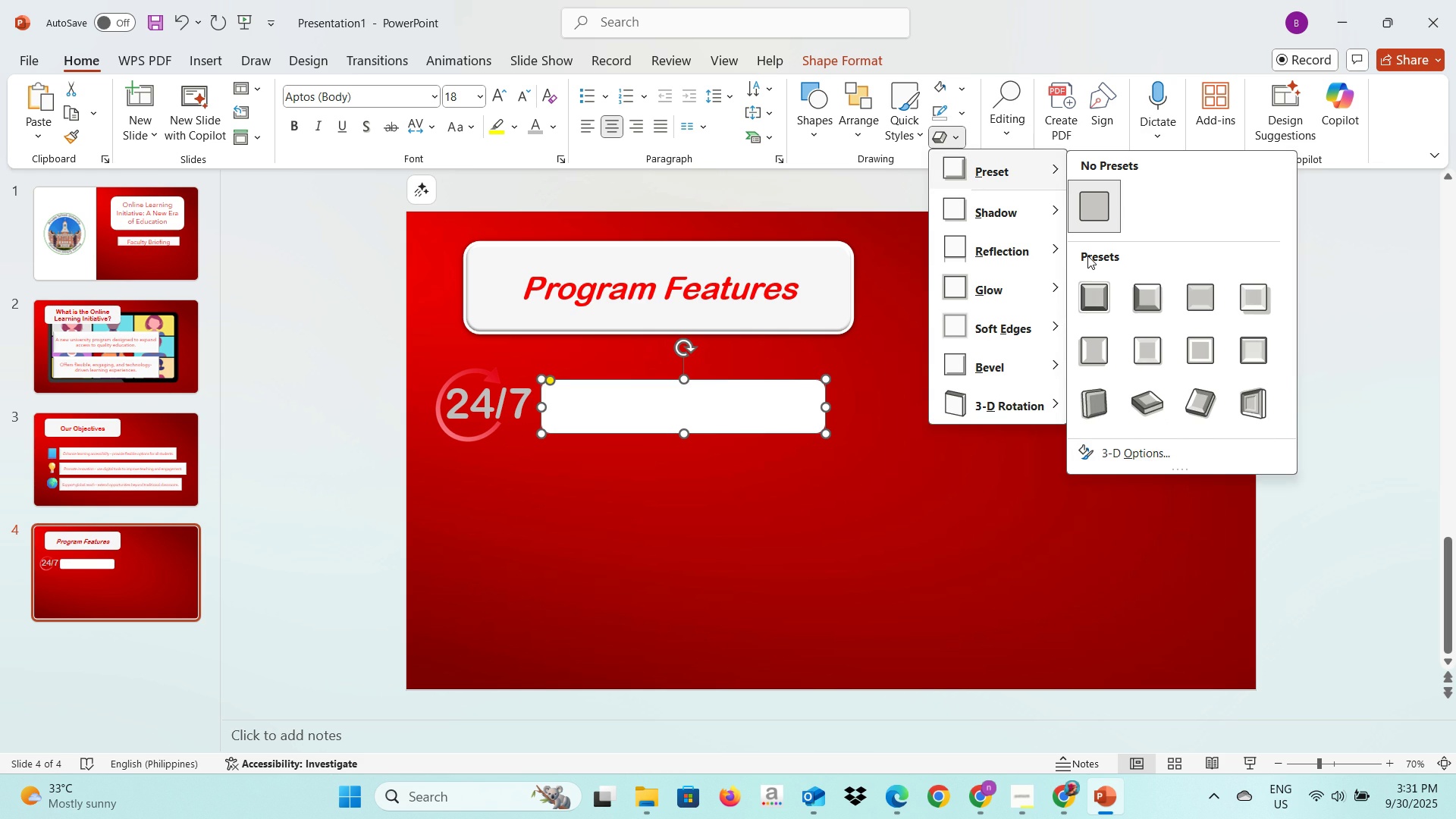 
mouse_move([1109, 265])
 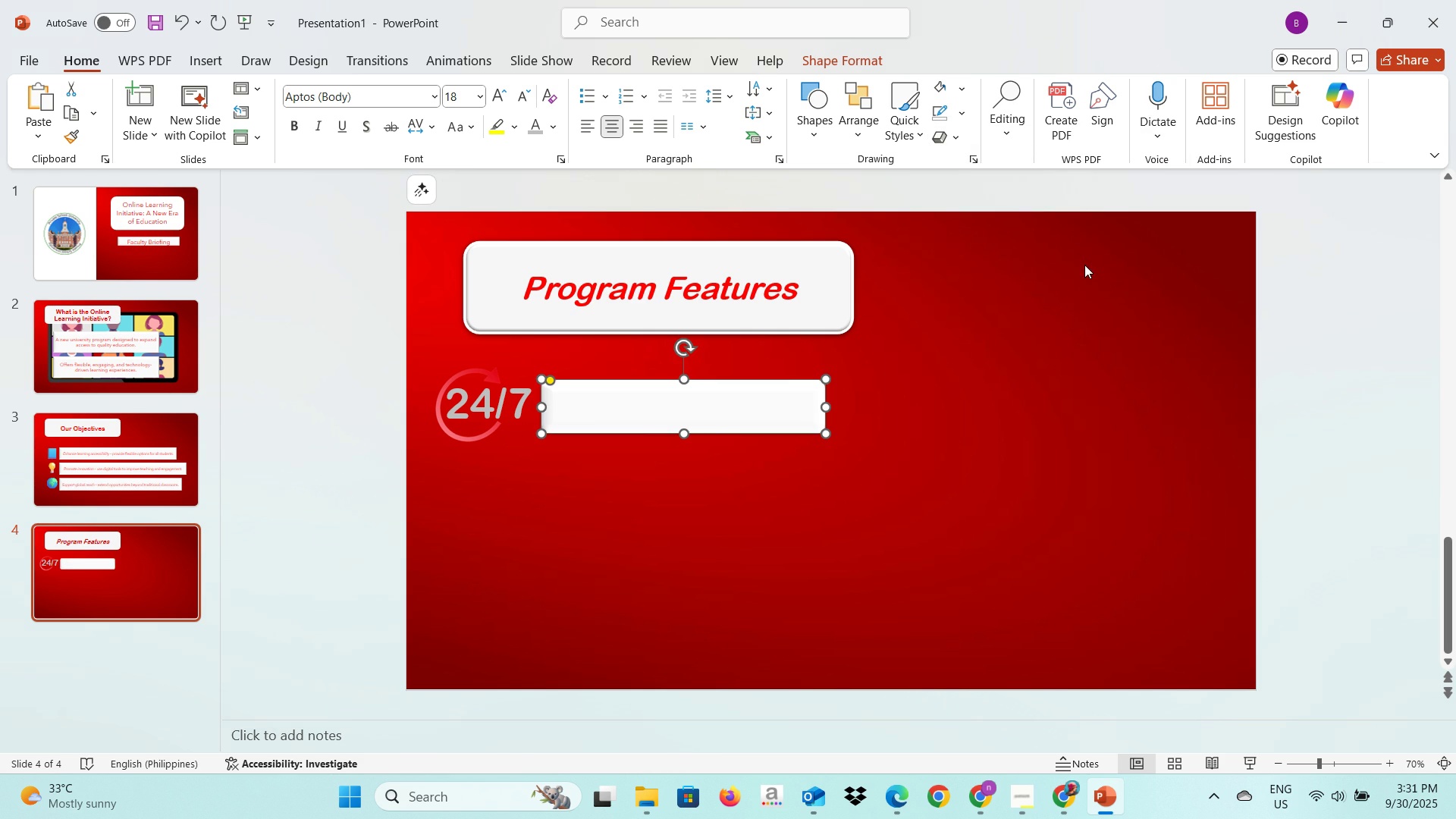 
key(Alt+AltLeft)
 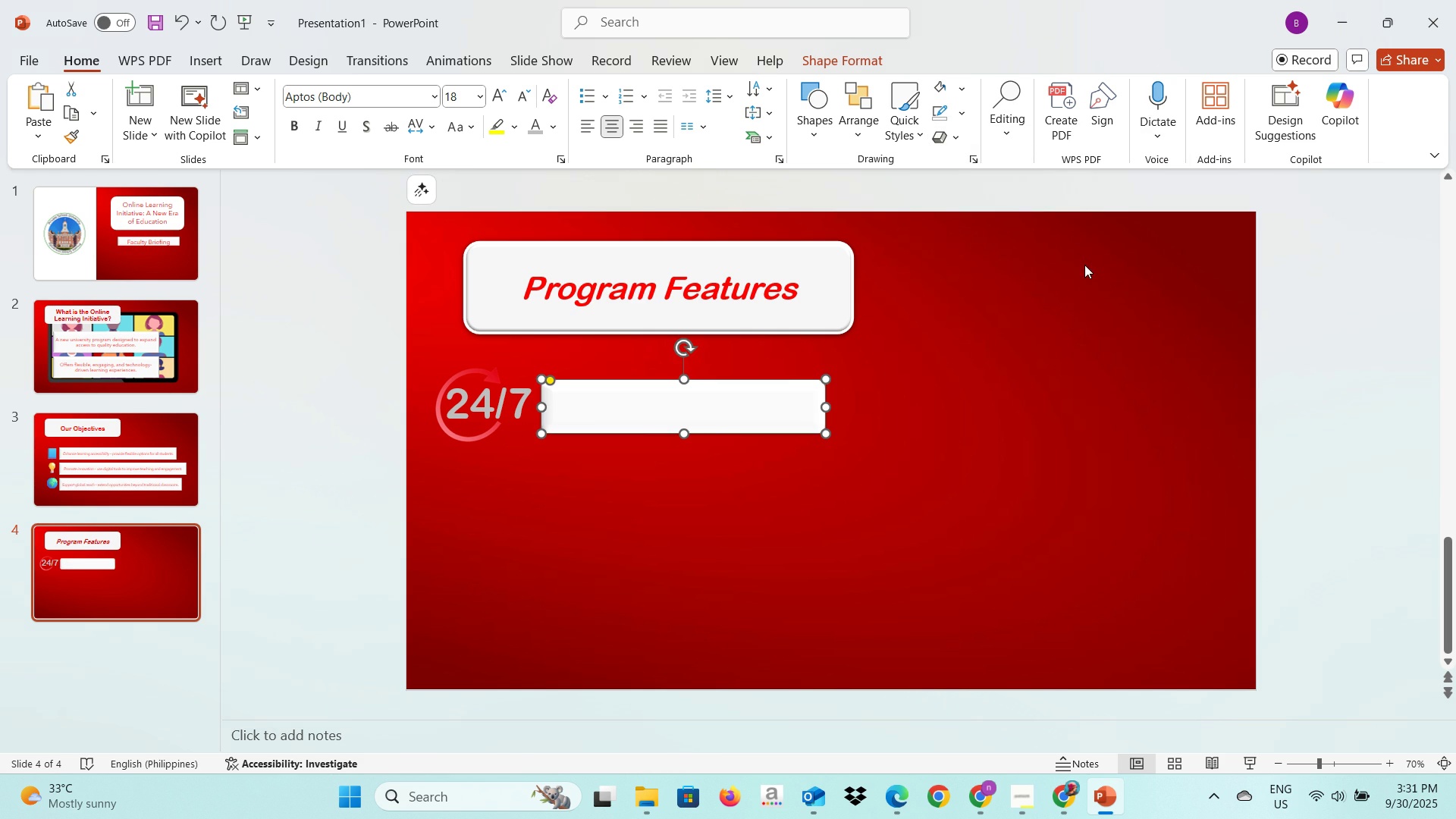 
hold_key(key=Tab, duration=0.36)
 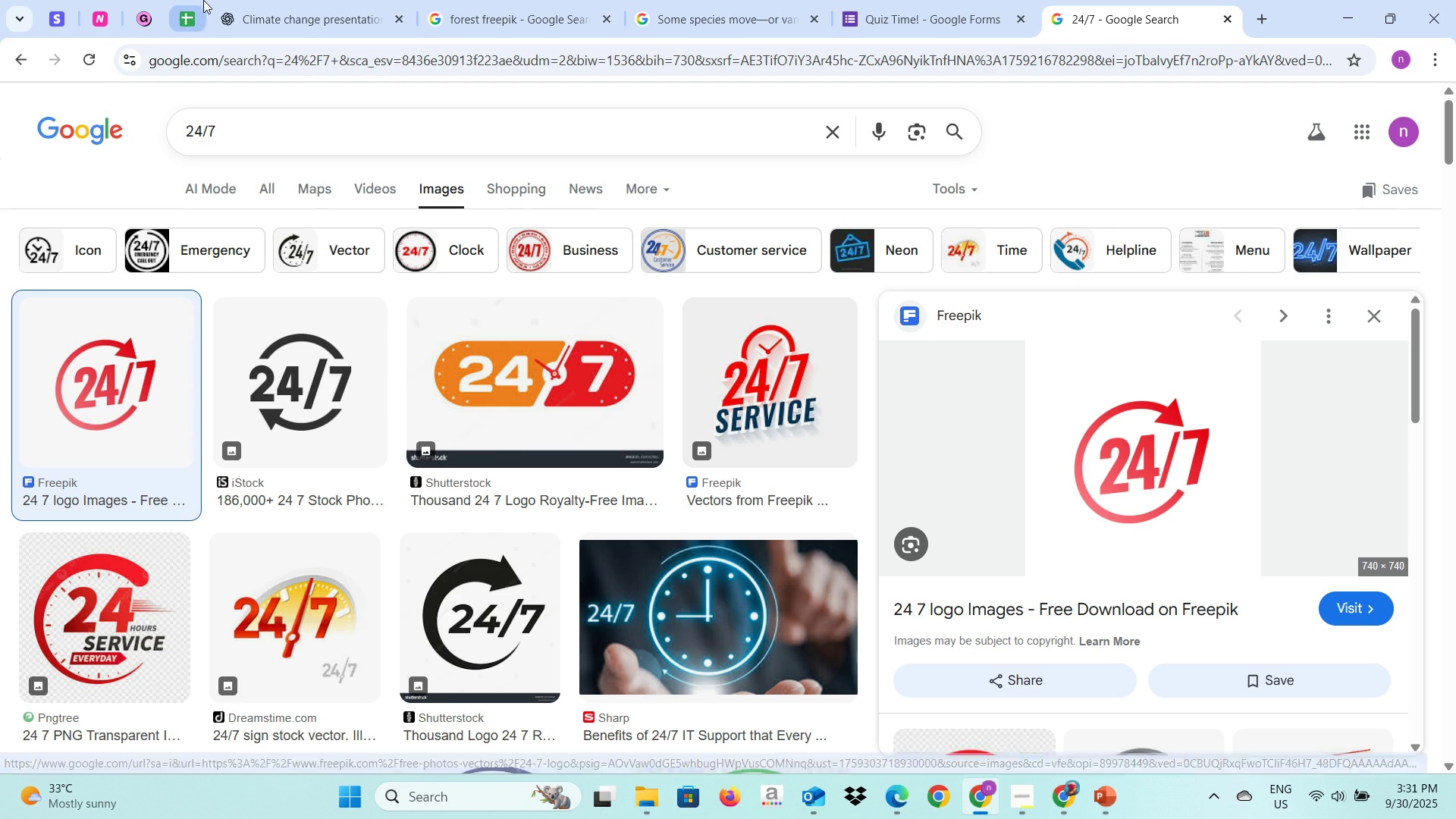 
left_click([236, 0])
 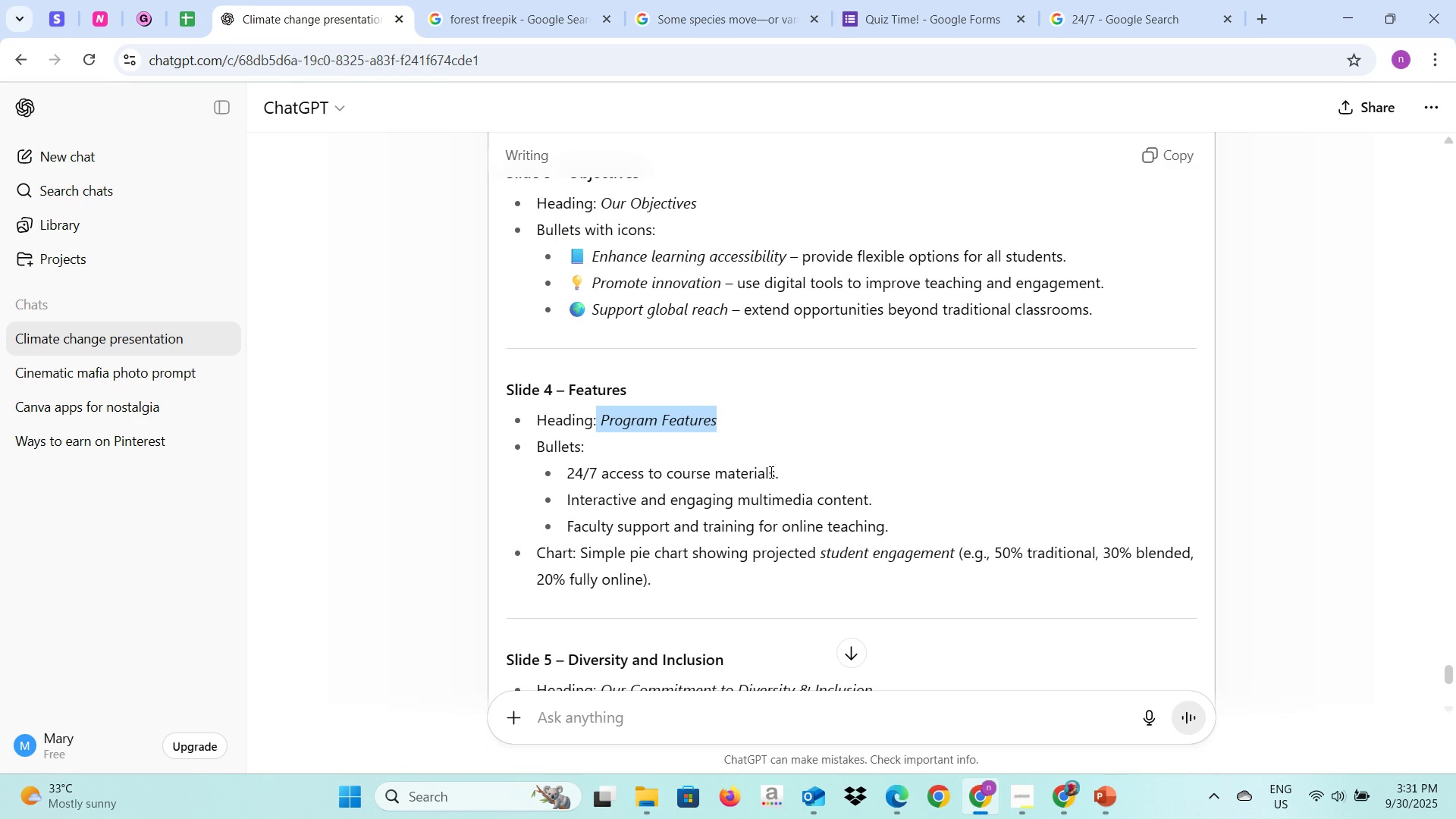 
left_click_drag(start_coordinate=[778, 478], to_coordinate=[565, 478])
 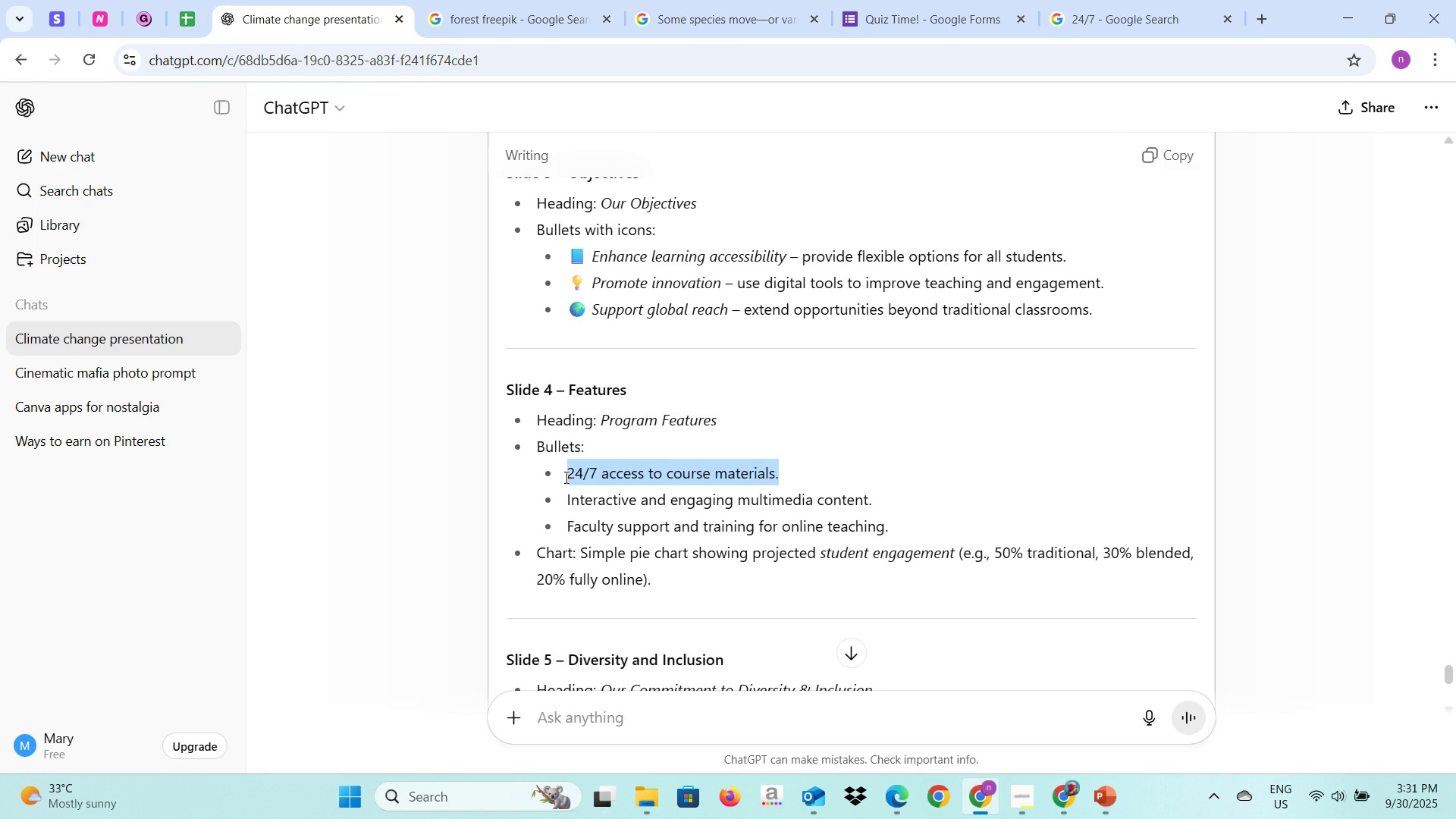 
key(Control+C)
 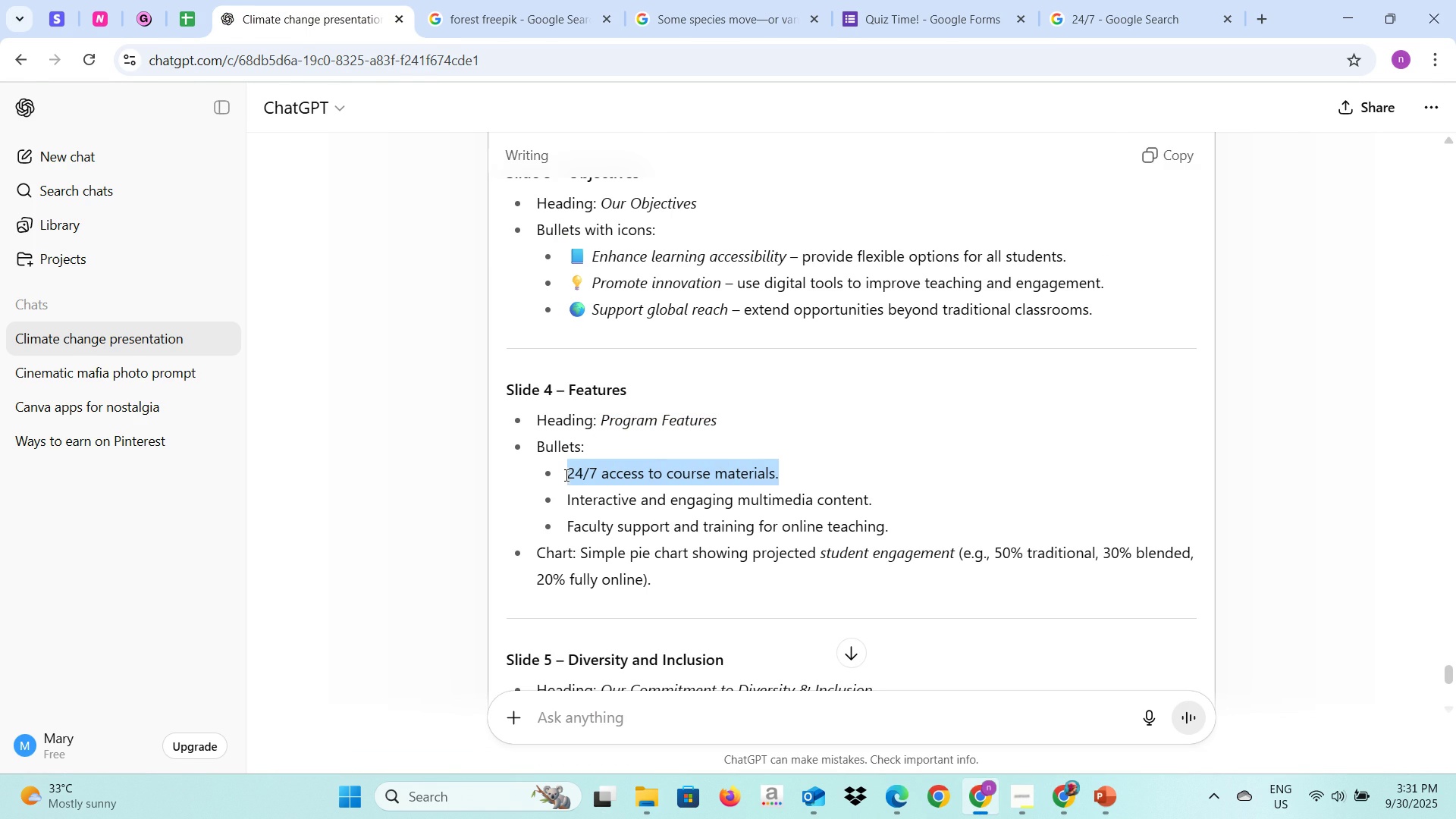 
key(Alt+AltLeft)
 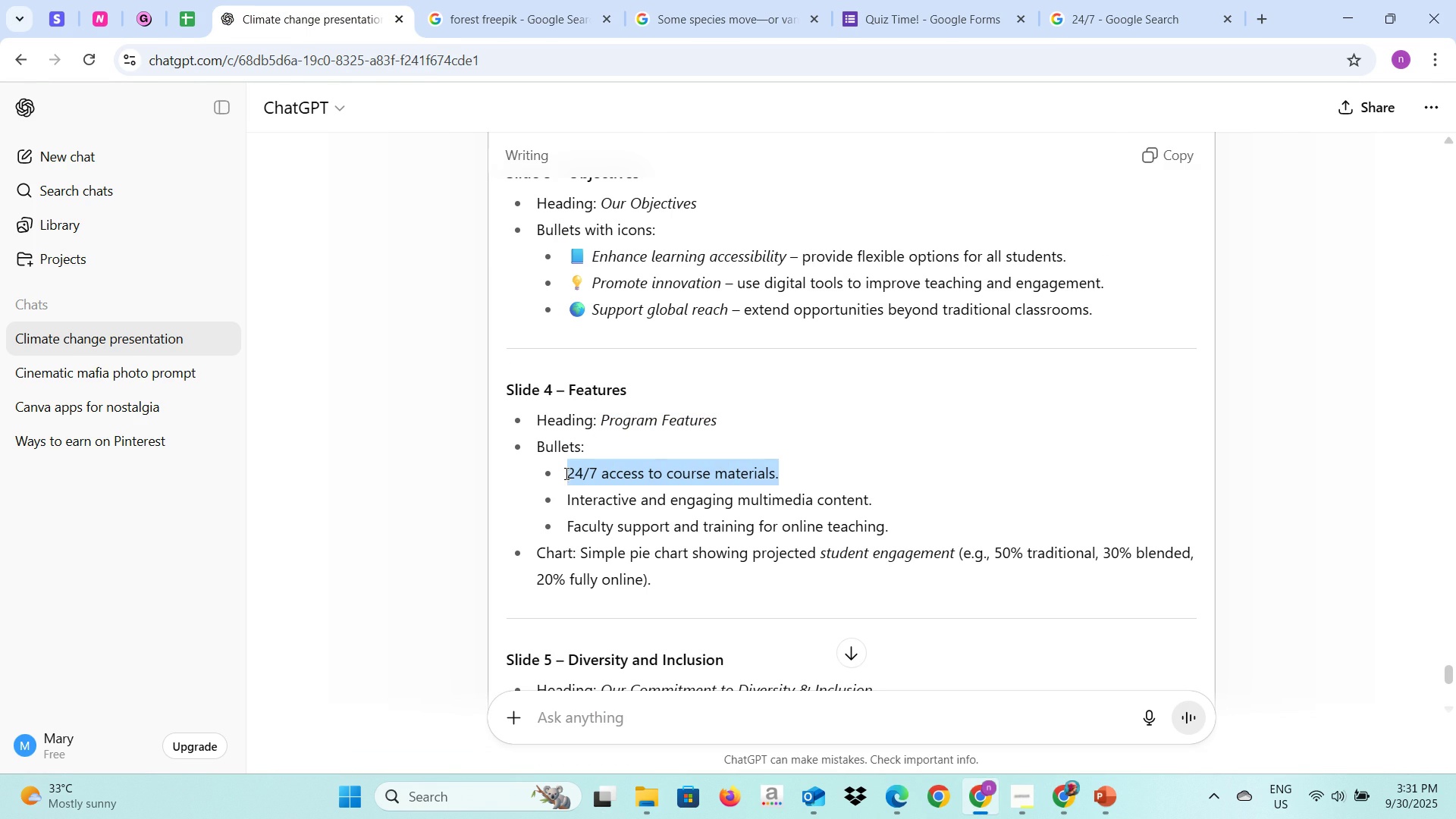 
key(Alt+Tab)
 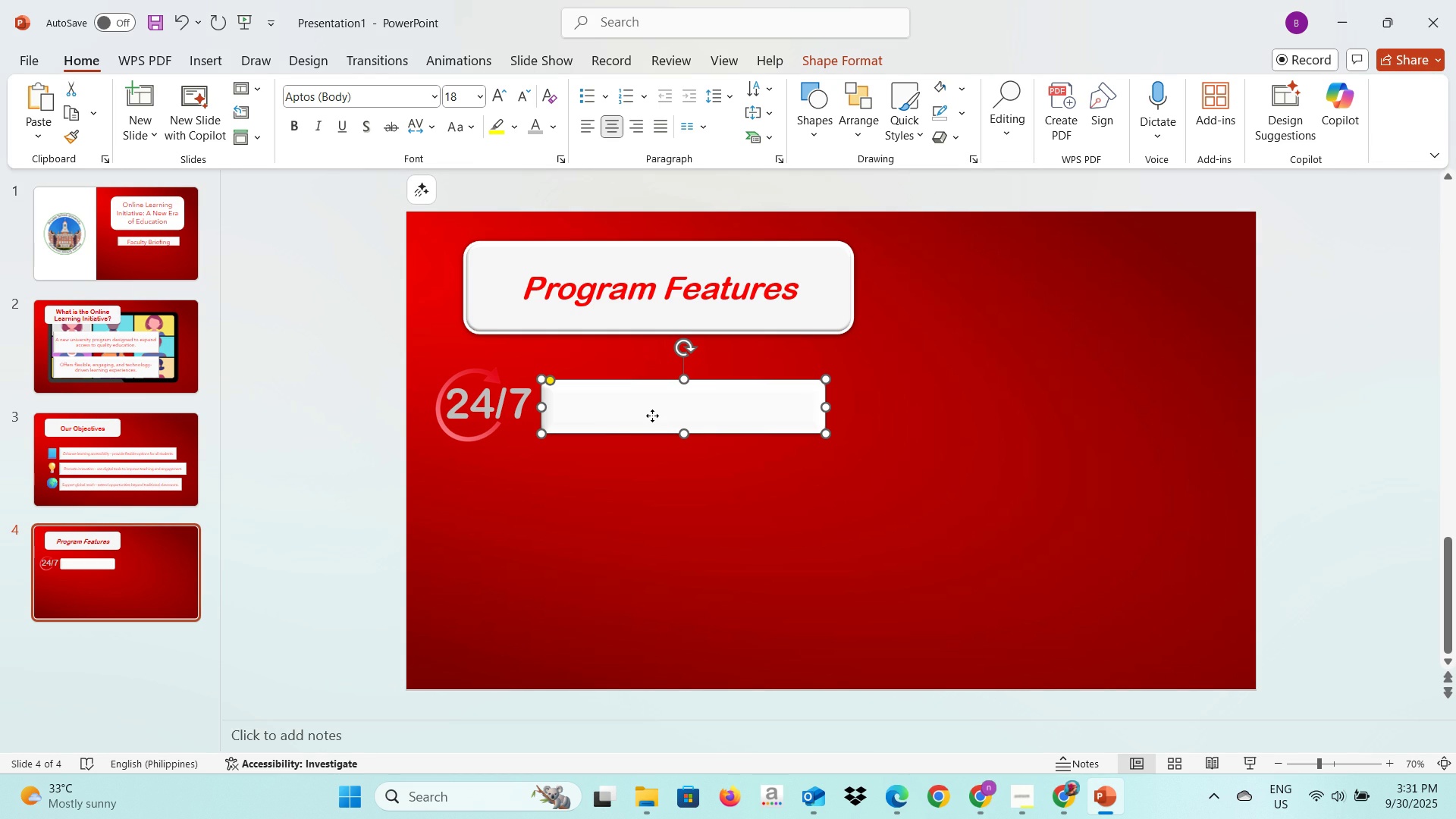 
double_click([652, 416])
 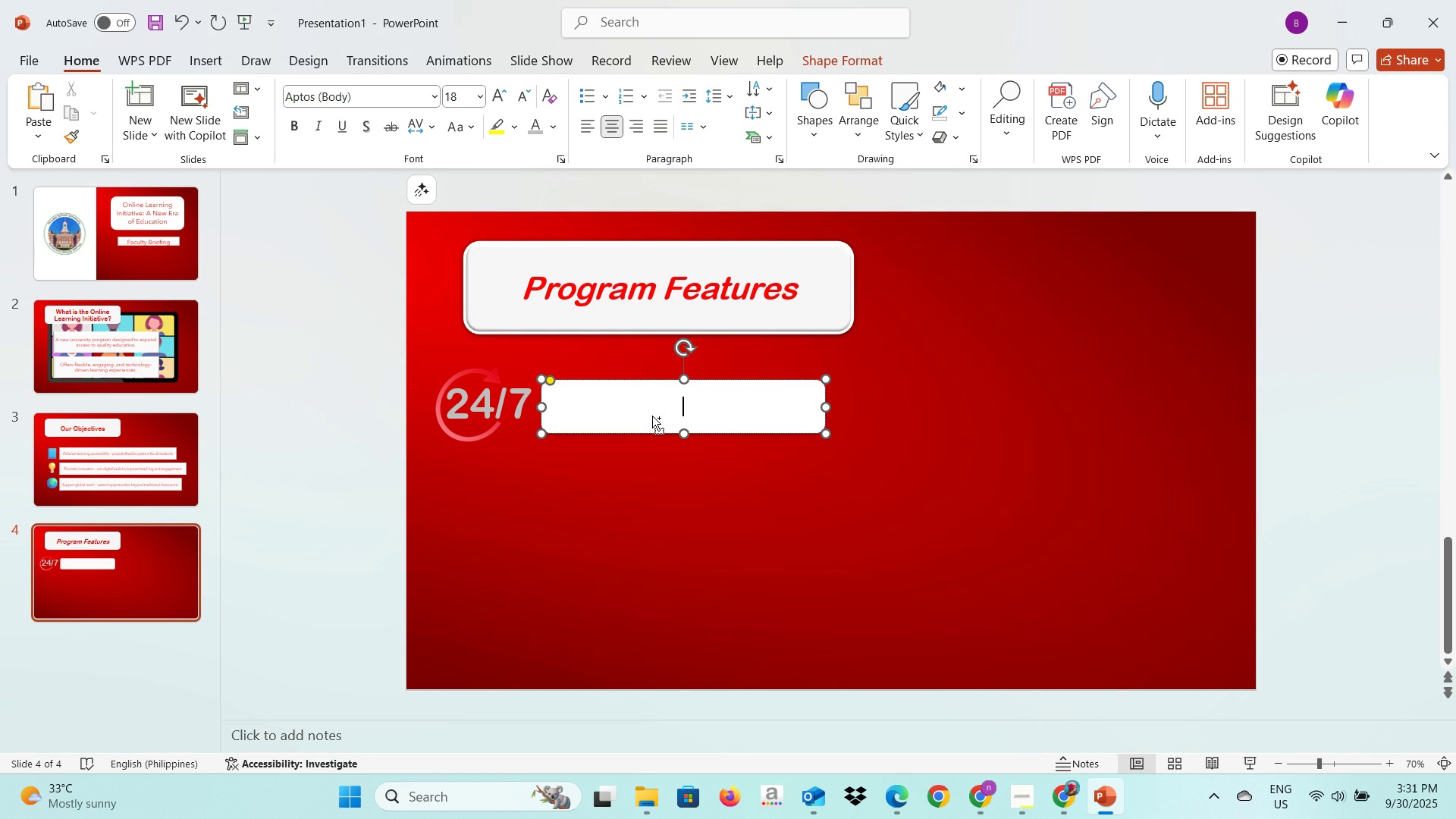 
key(Control+V)
 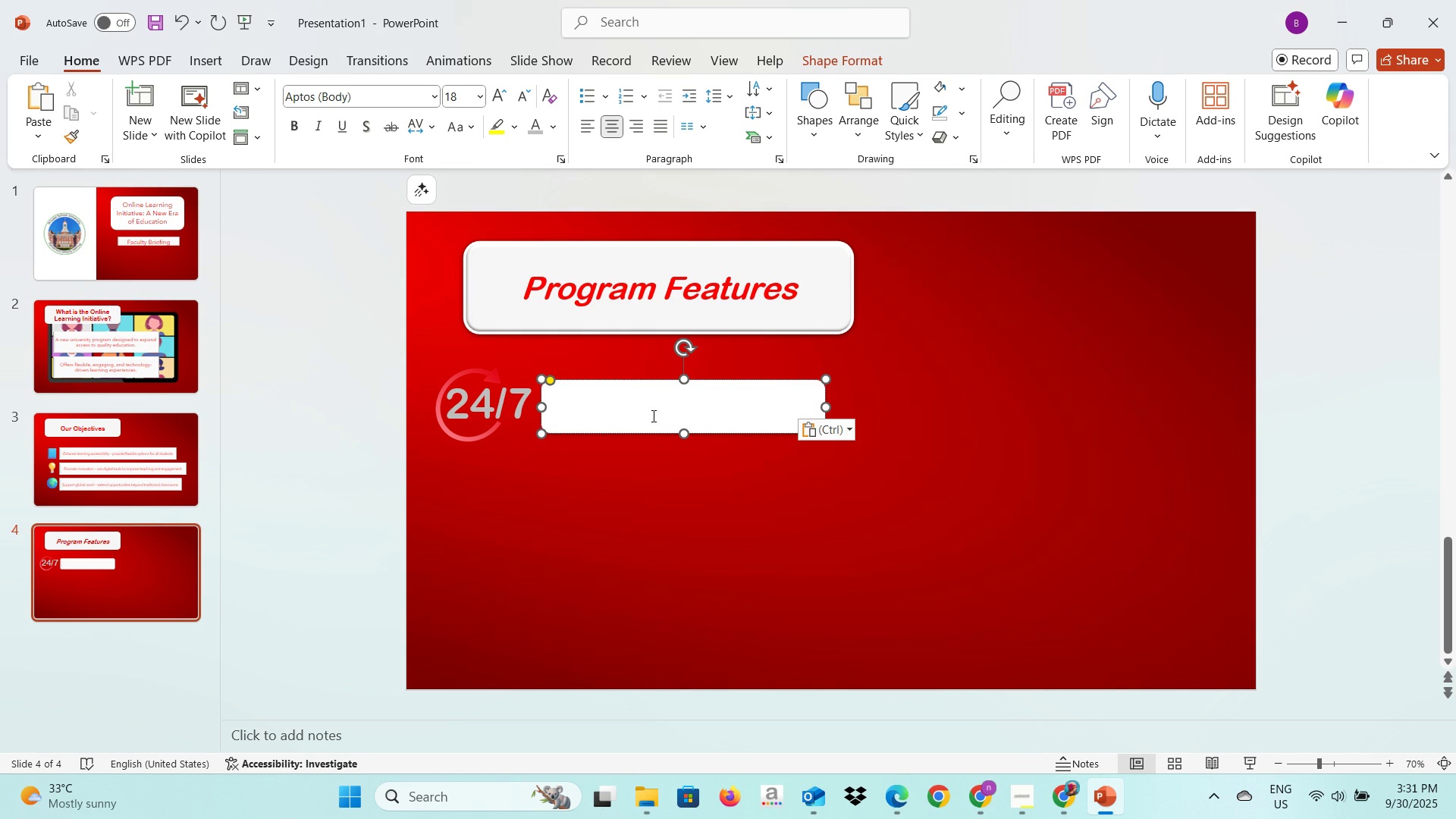 
key(Control+A)
 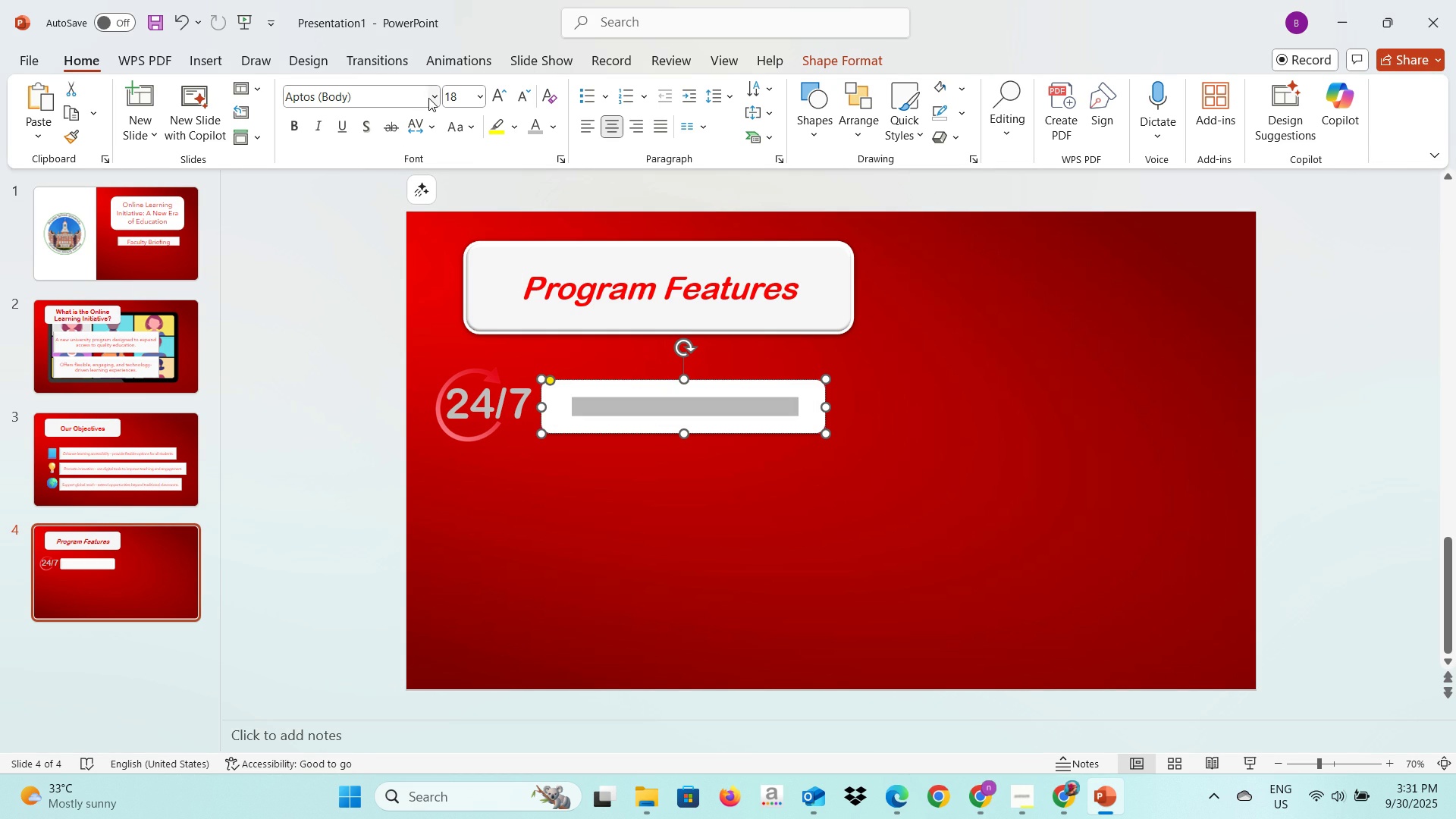 
left_click([428, 98])
 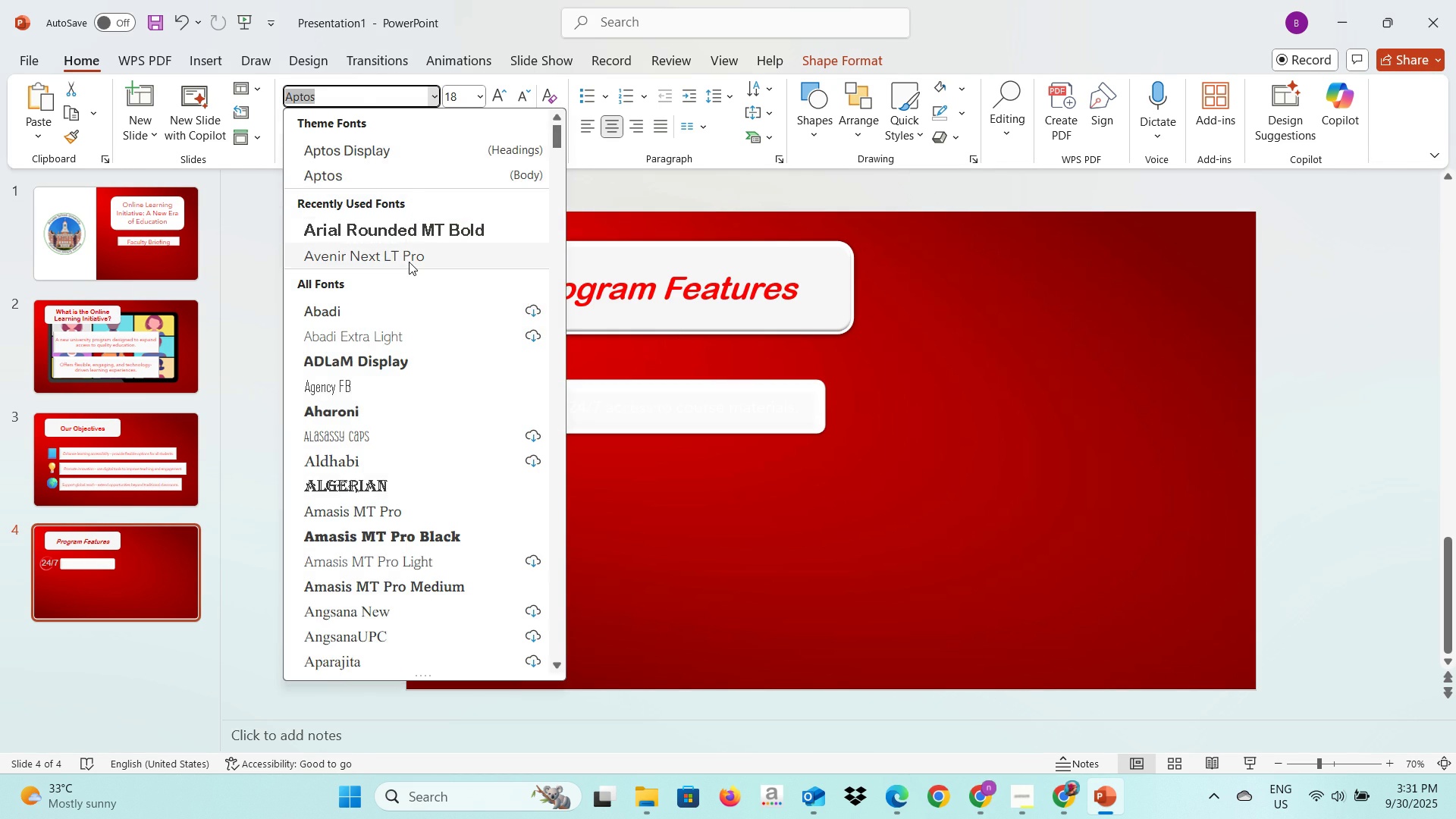 
left_click([409, 262])
 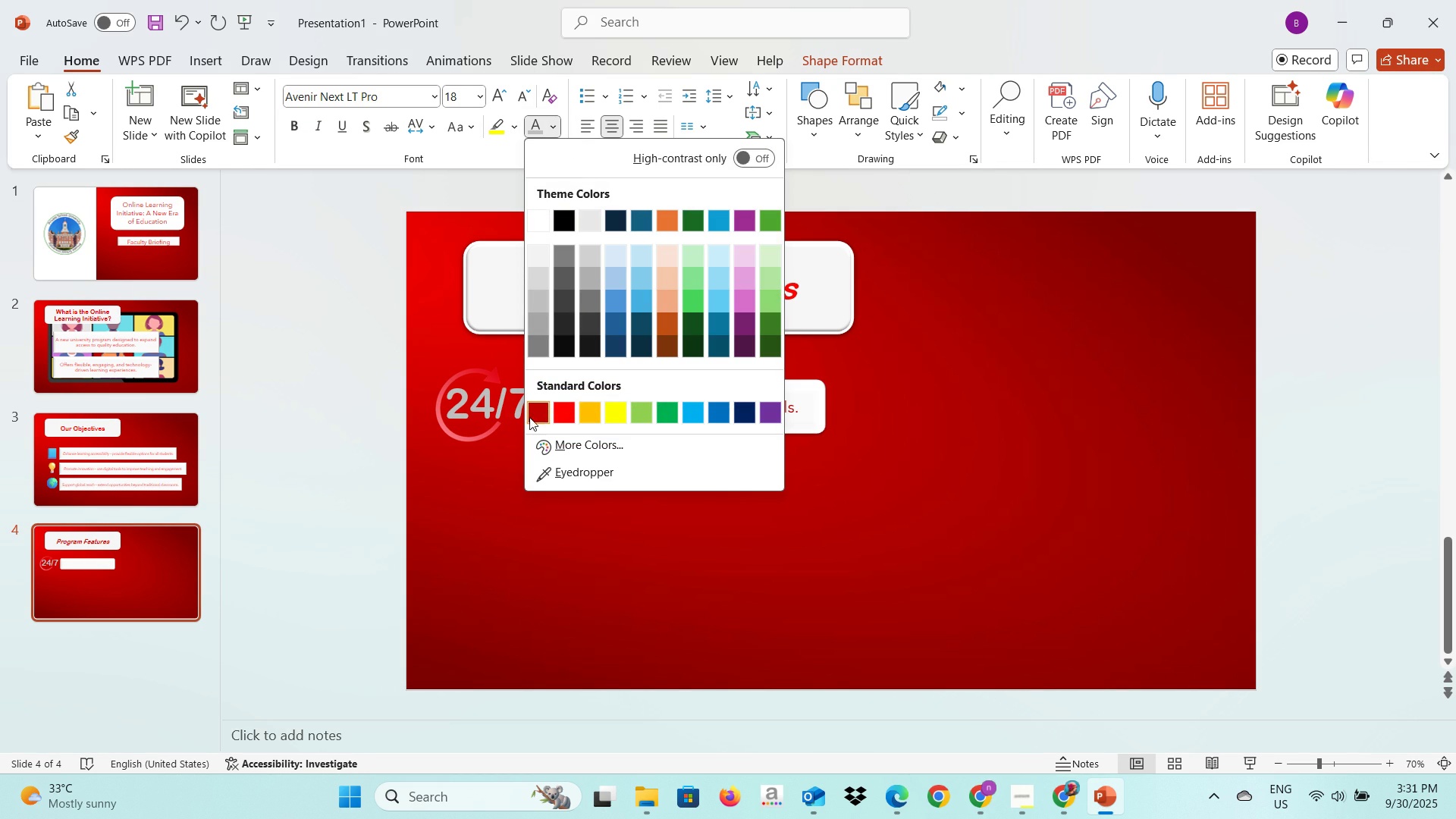 
wait(5.54)
 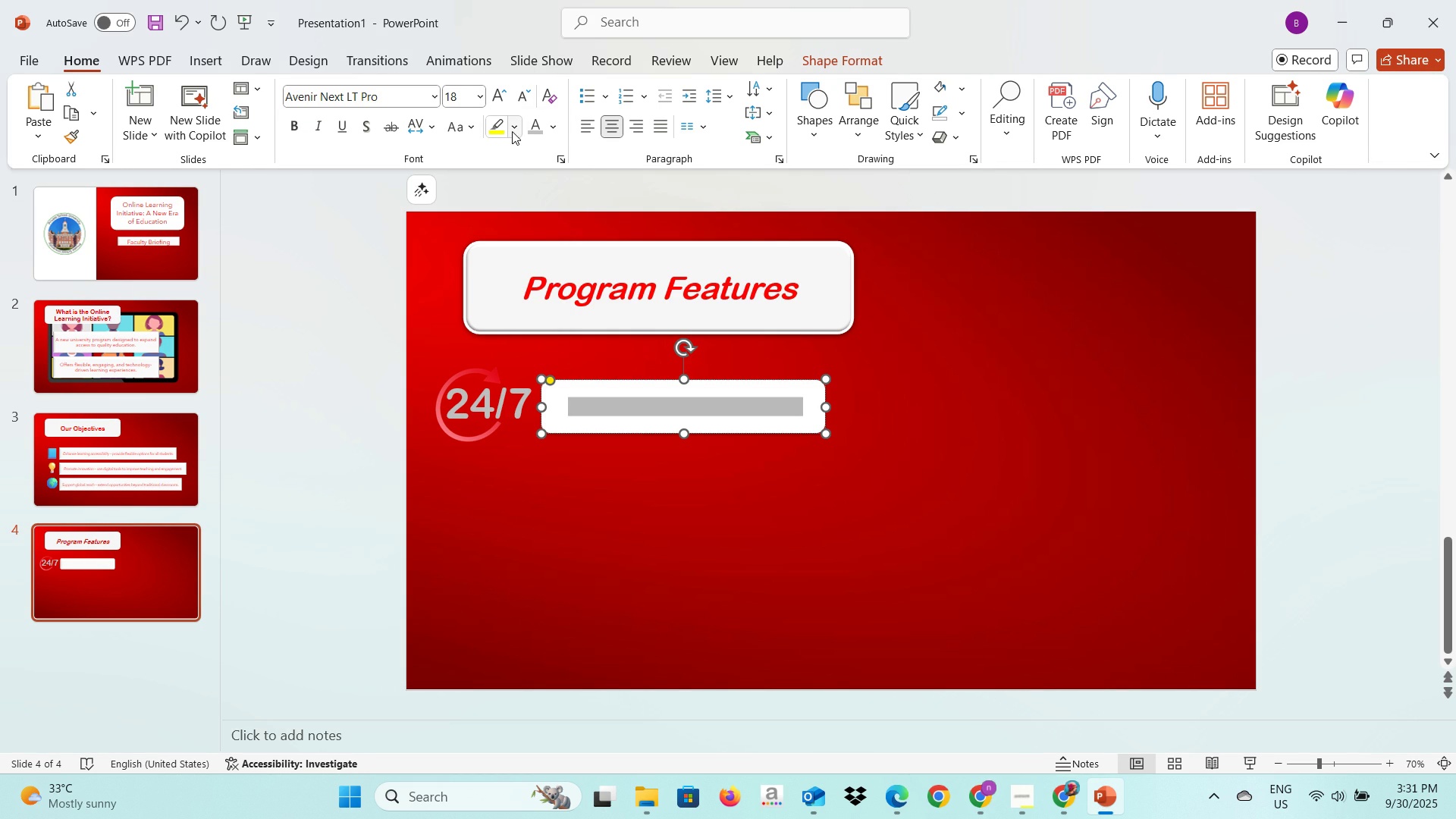 
left_click([560, 413])
 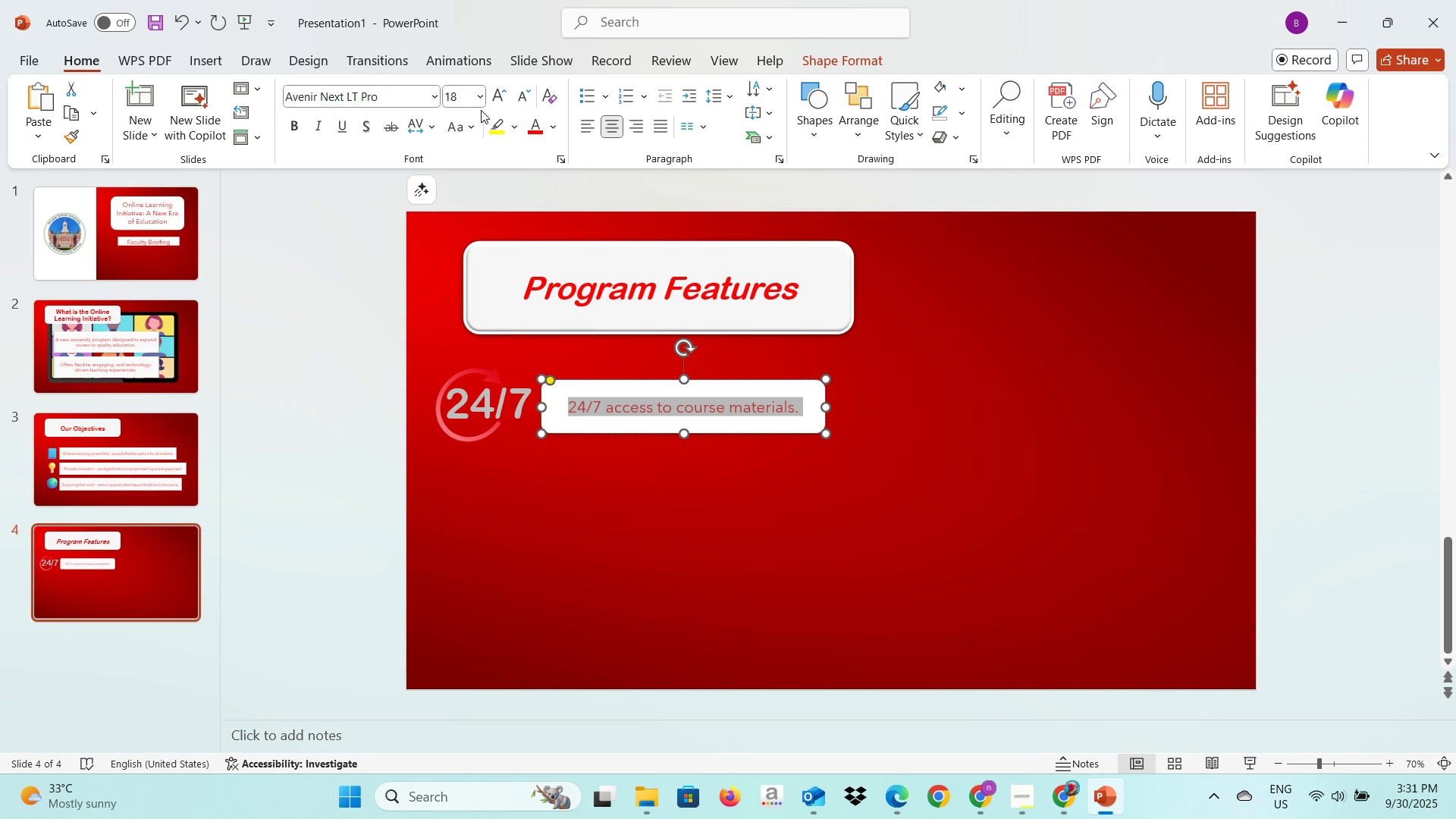 
left_click([481, 105])
 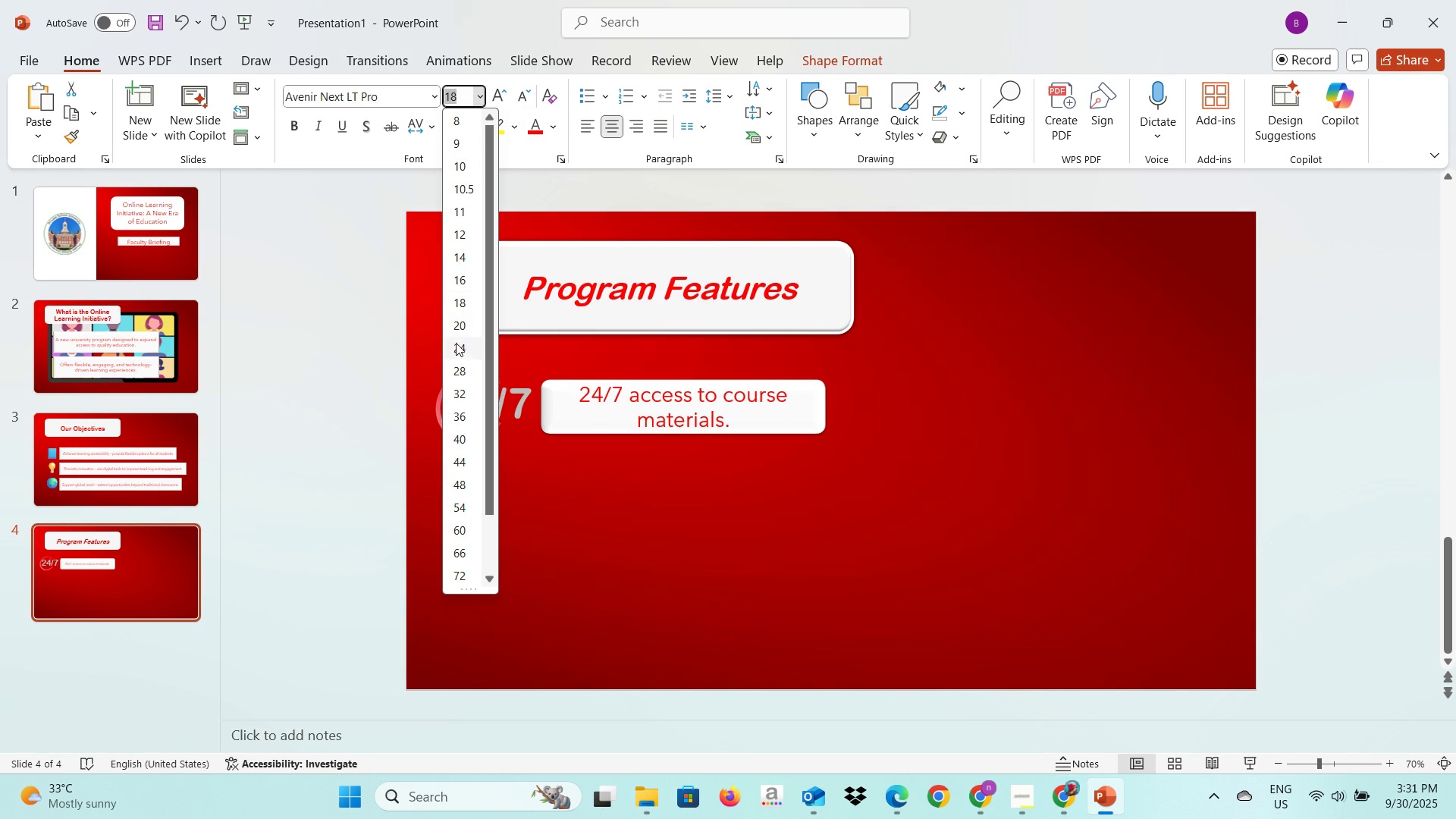 
wait(5.08)
 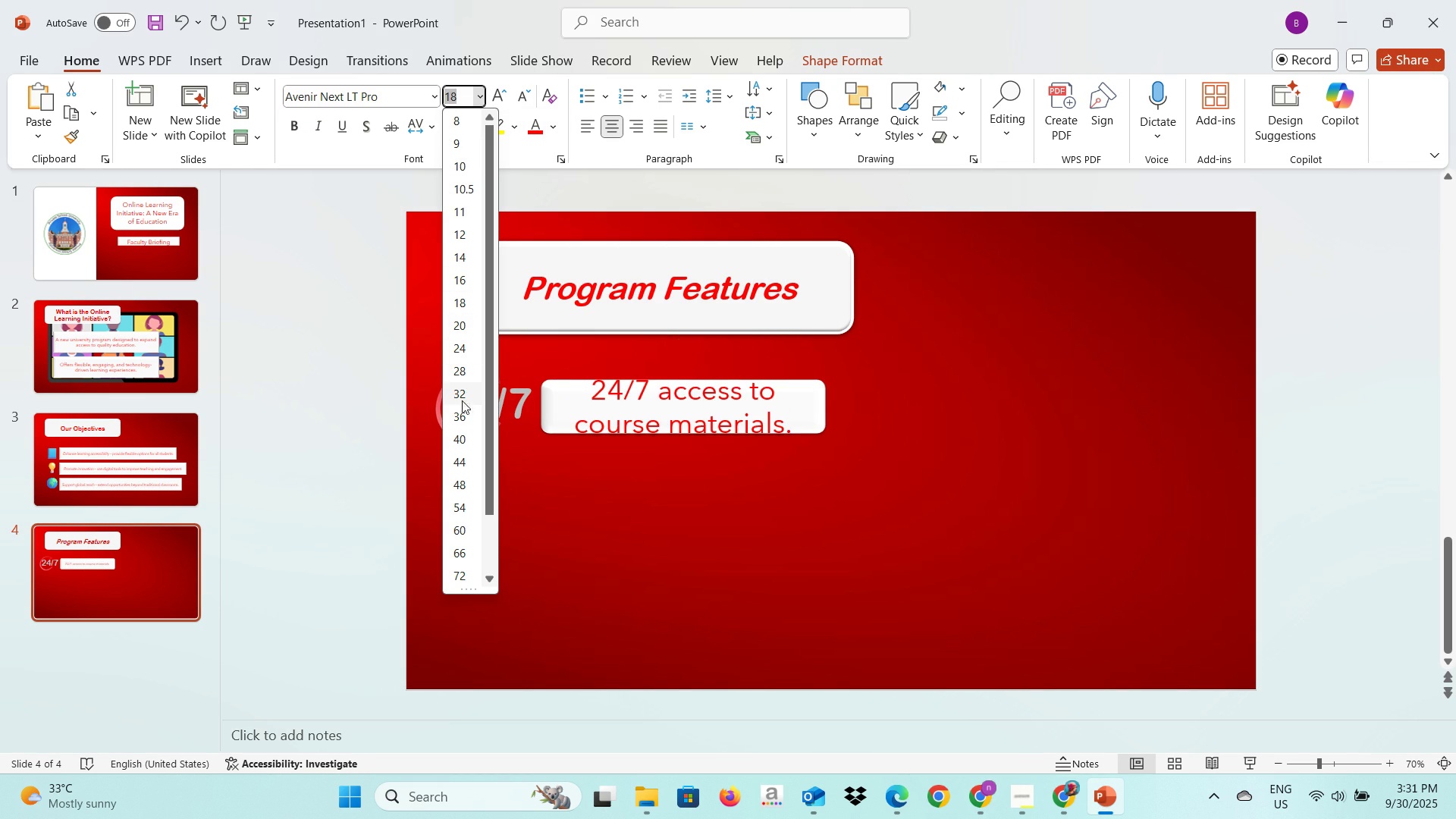 
left_click([459, 331])
 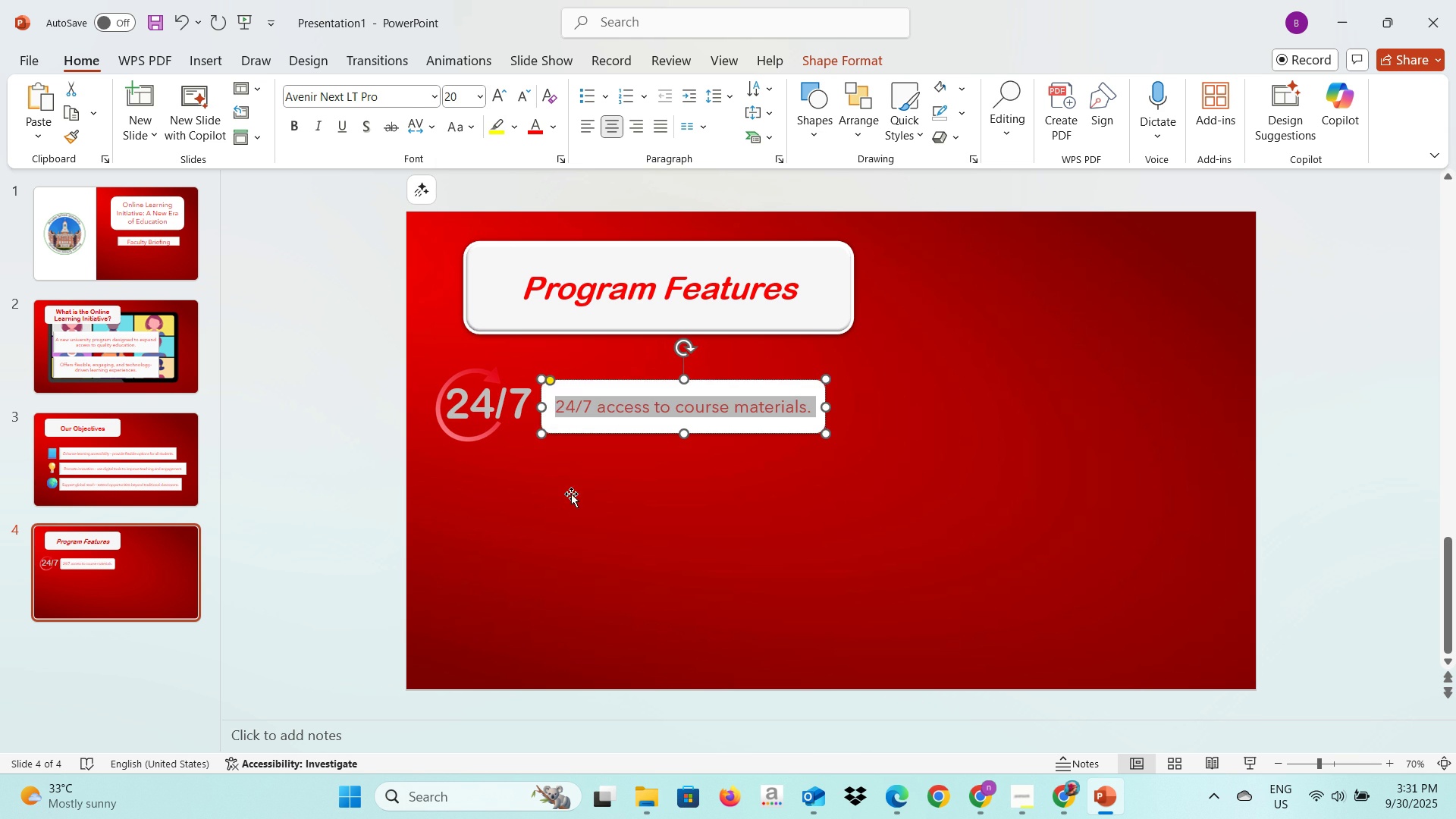 
left_click([571, 494])
 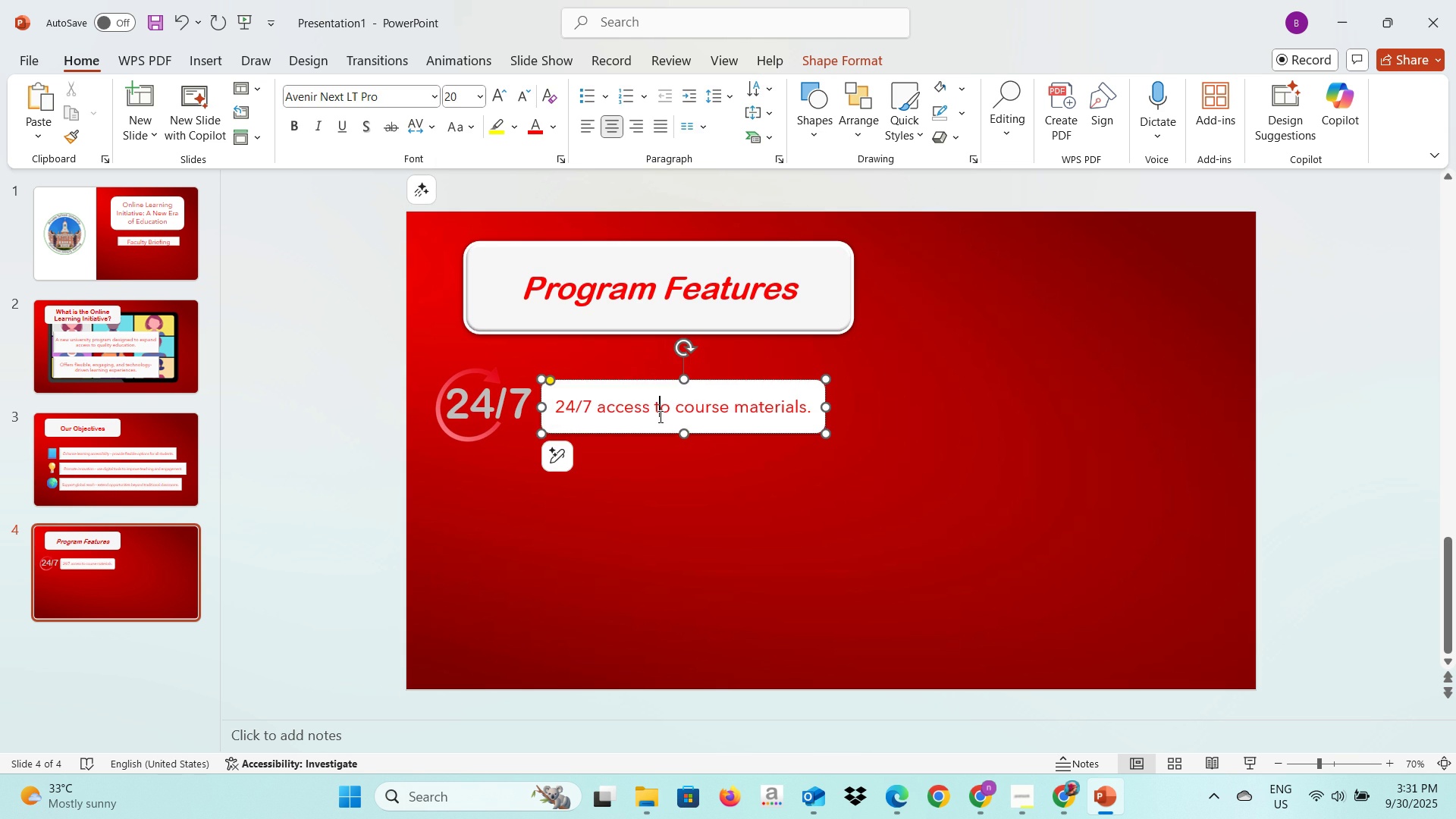 
left_click([659, 416])
 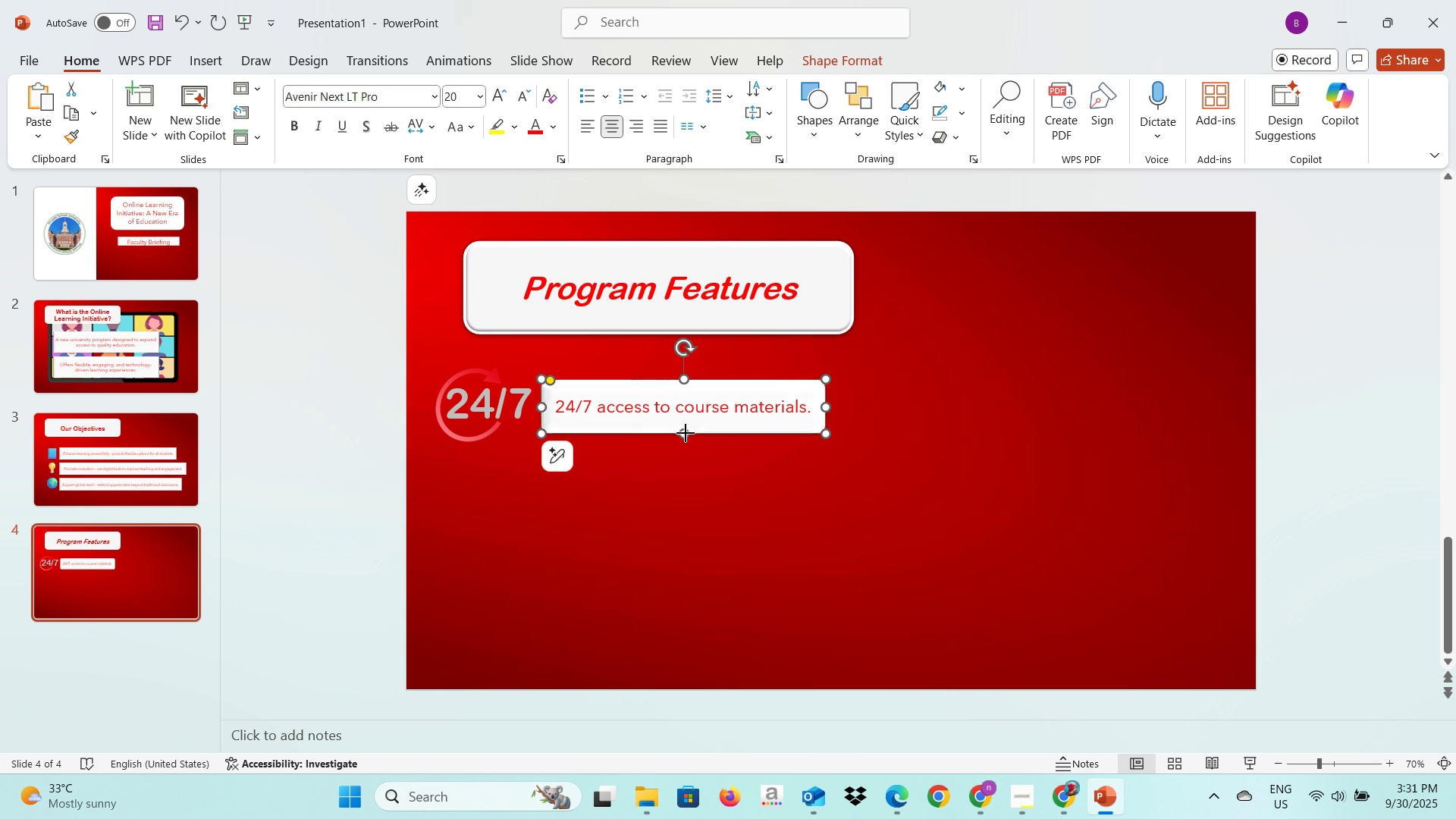 
left_click_drag(start_coordinate=[686, 433], to_coordinate=[686, 425])
 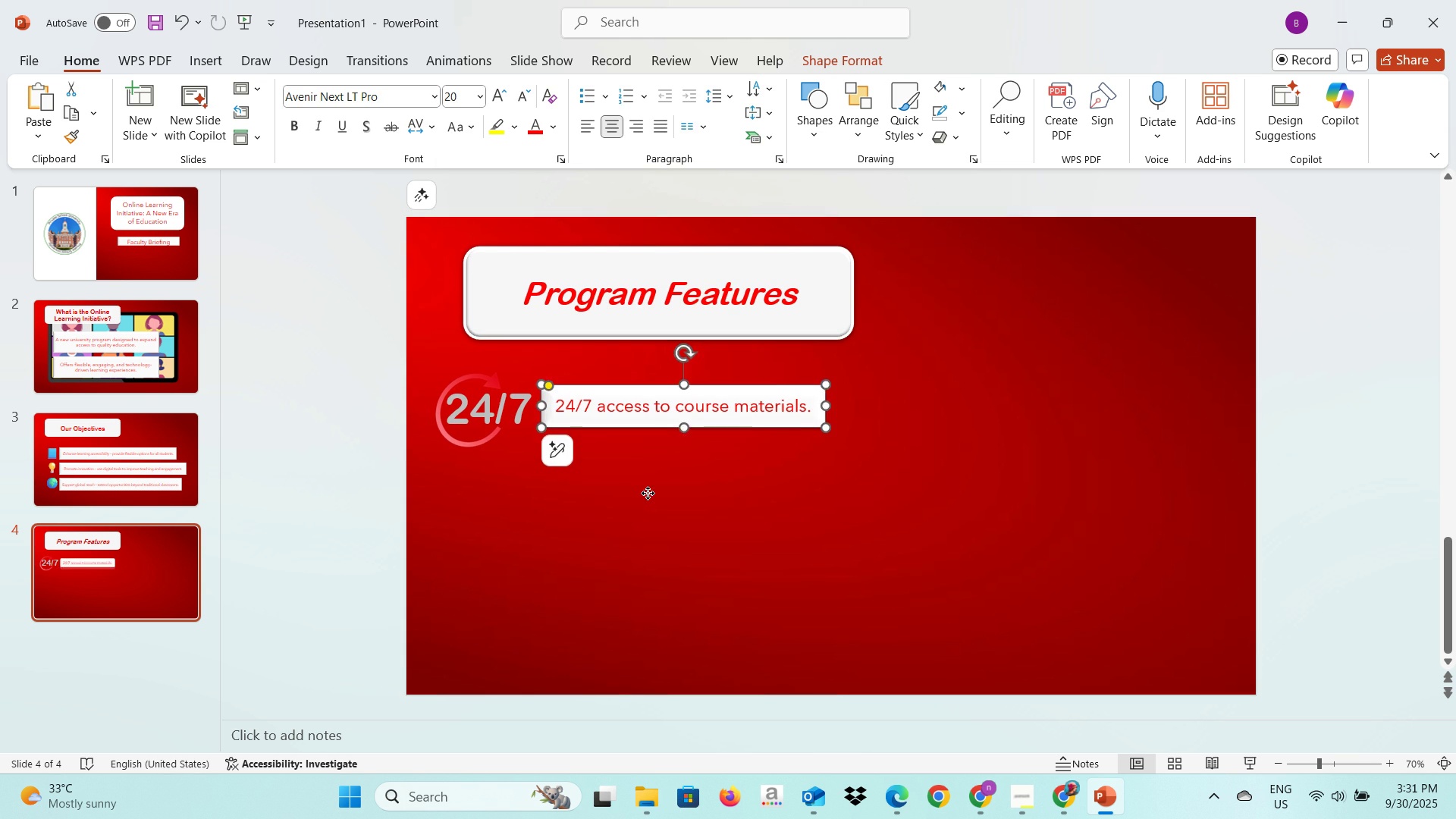 
left_click([648, 493])
 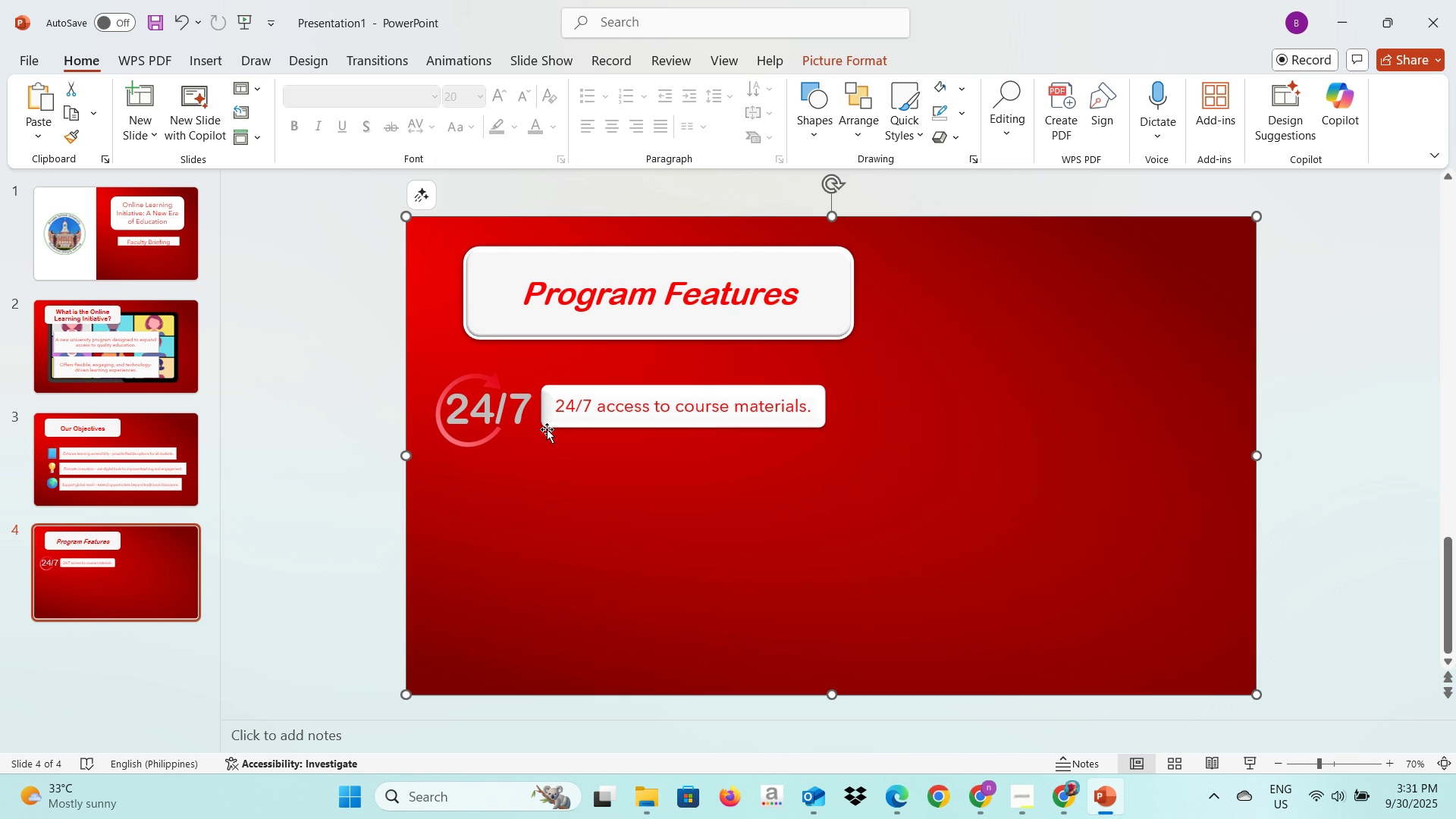 
key(Alt+AltLeft)
 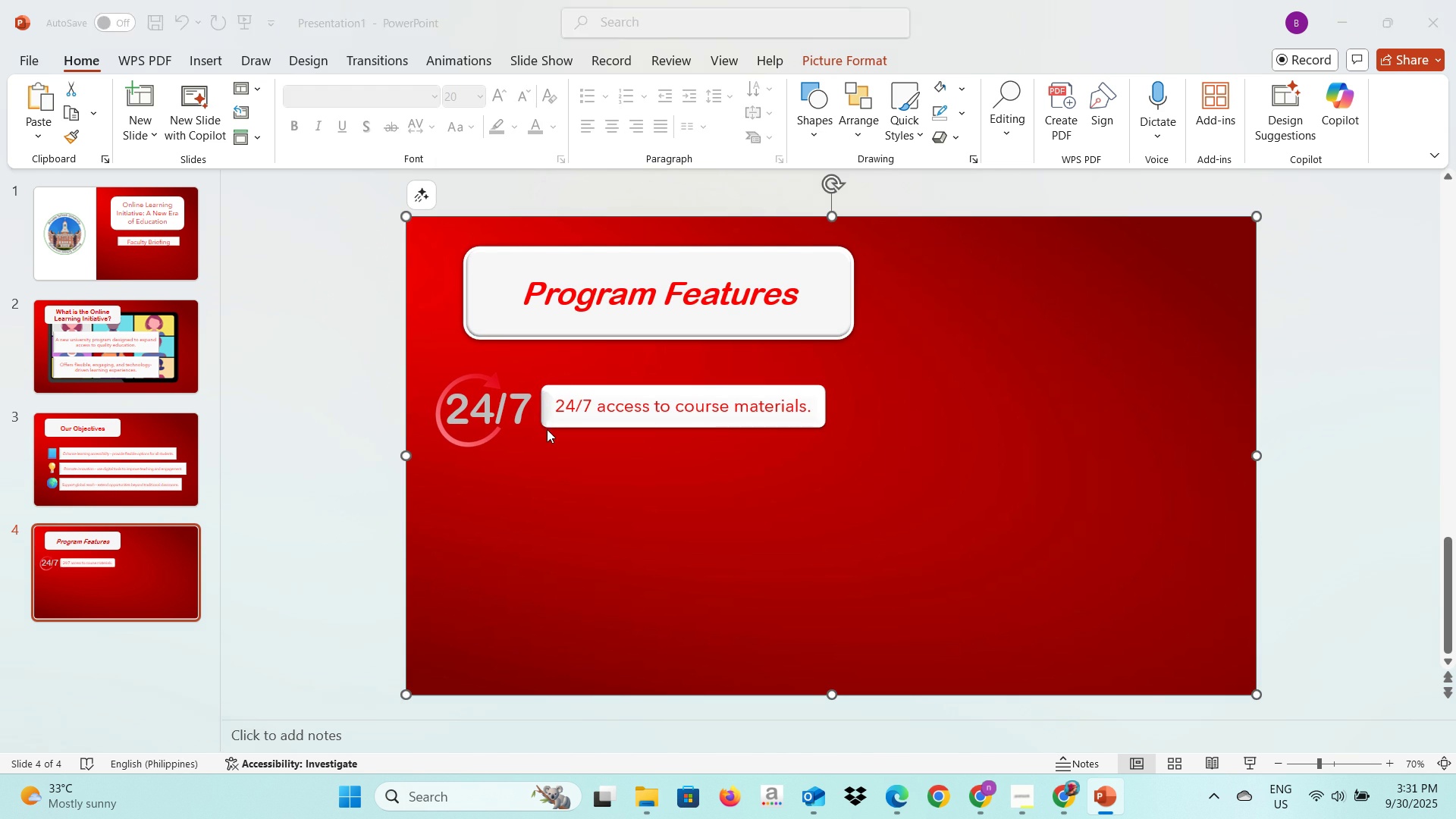 
key(Alt+Tab)
 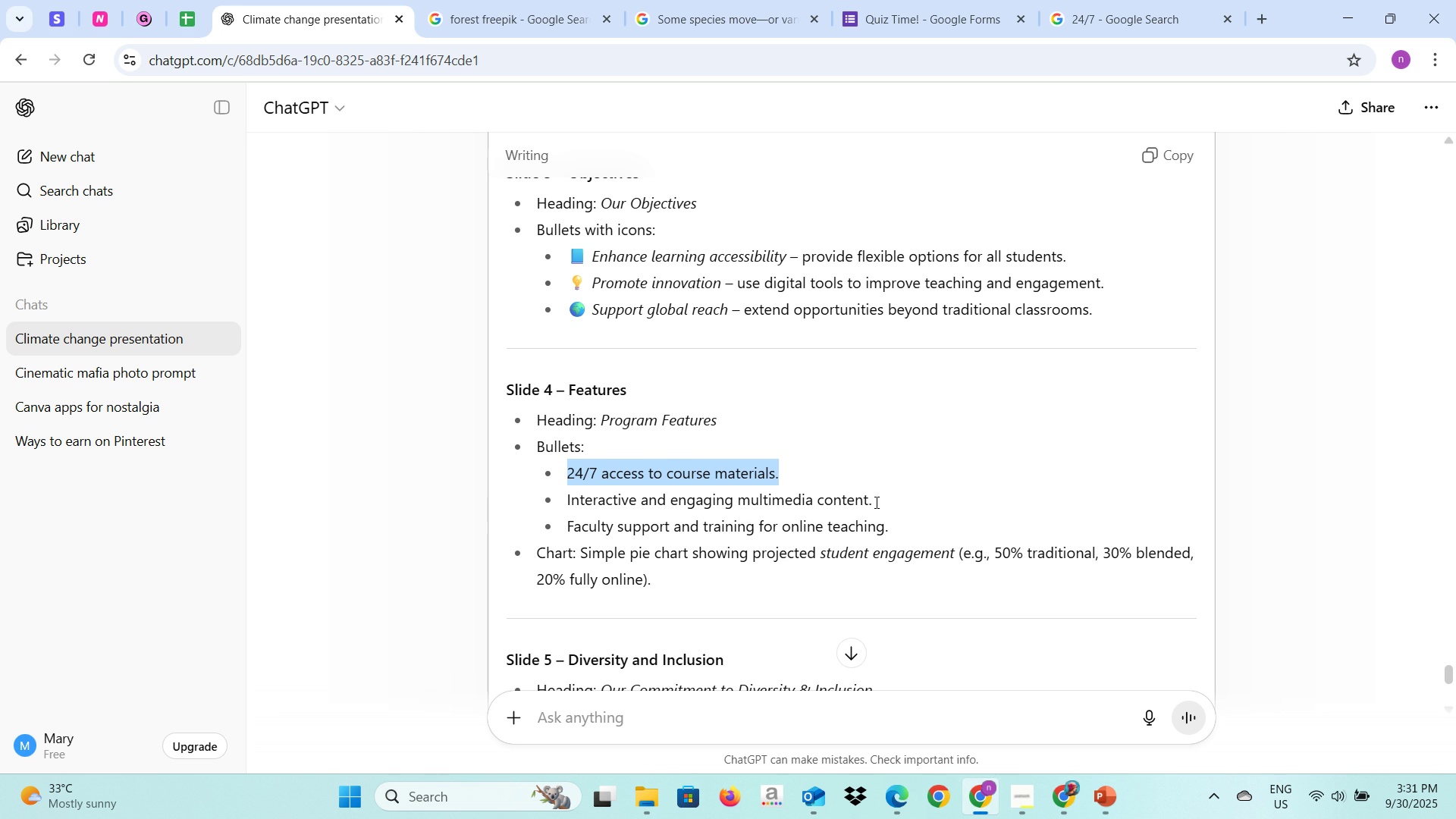 
left_click_drag(start_coordinate=[874, 500], to_coordinate=[566, 497])
 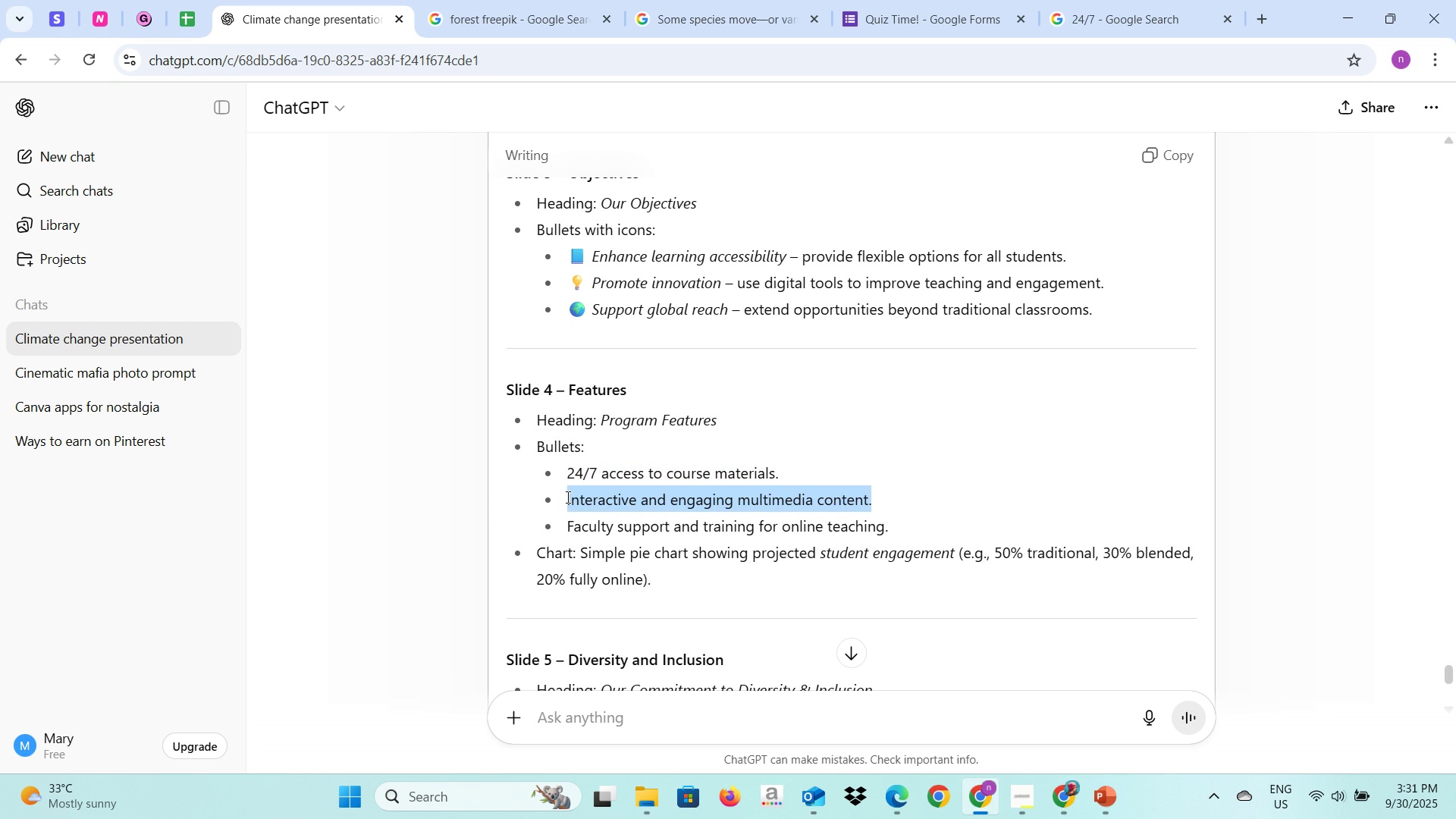 
key(Control+C)
 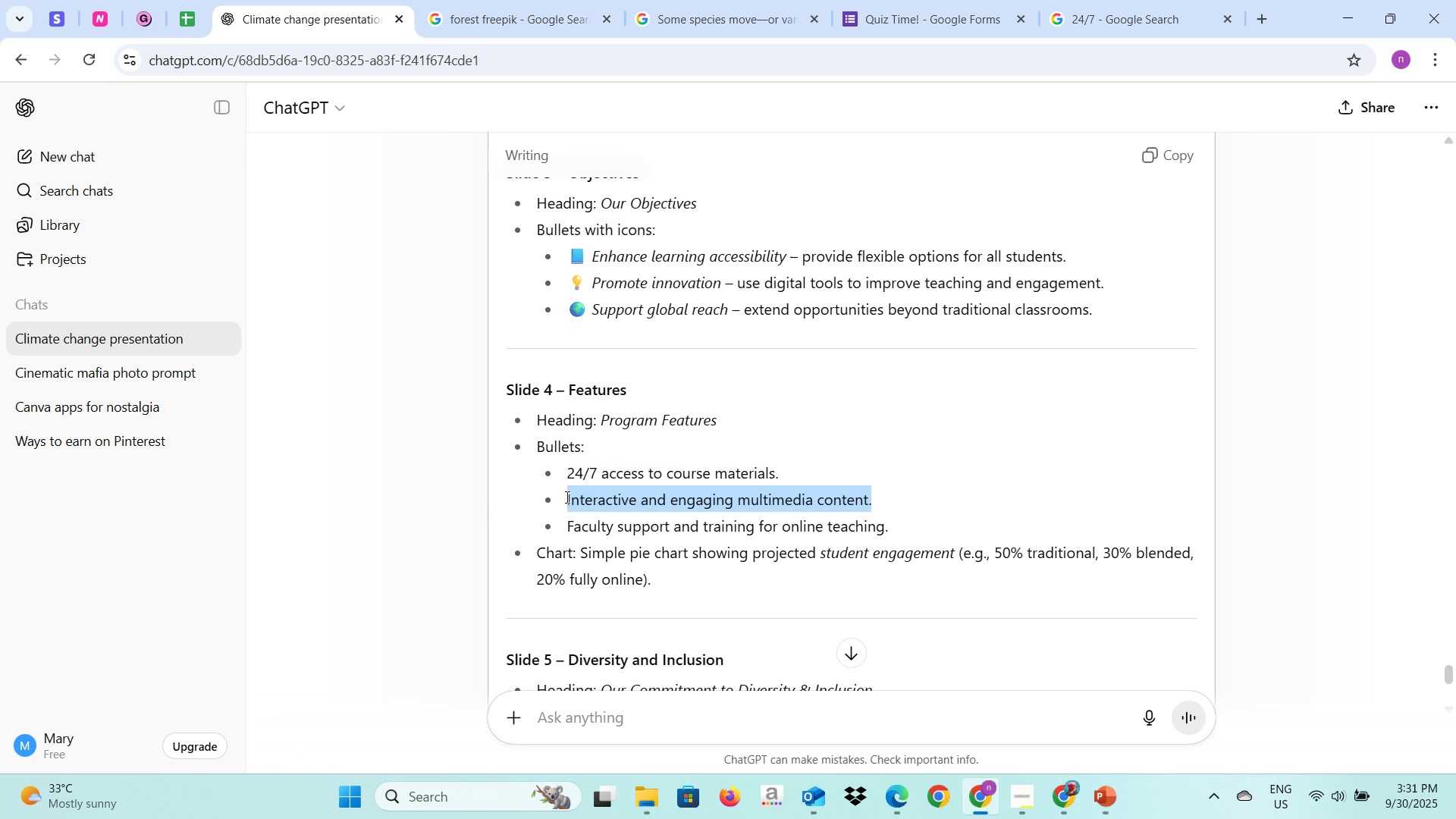 
key(Alt+AltLeft)
 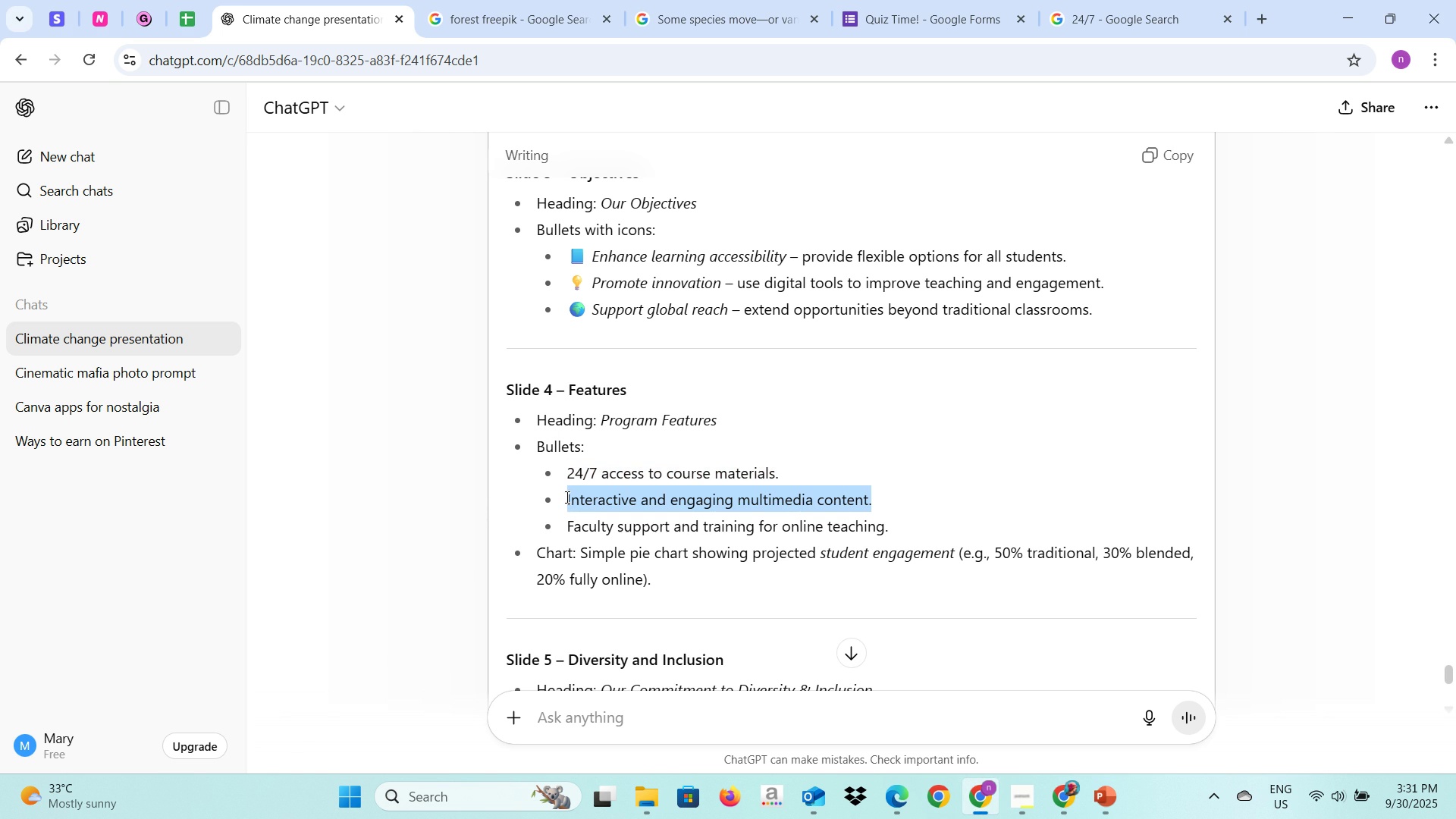 
key(Alt+Tab)
 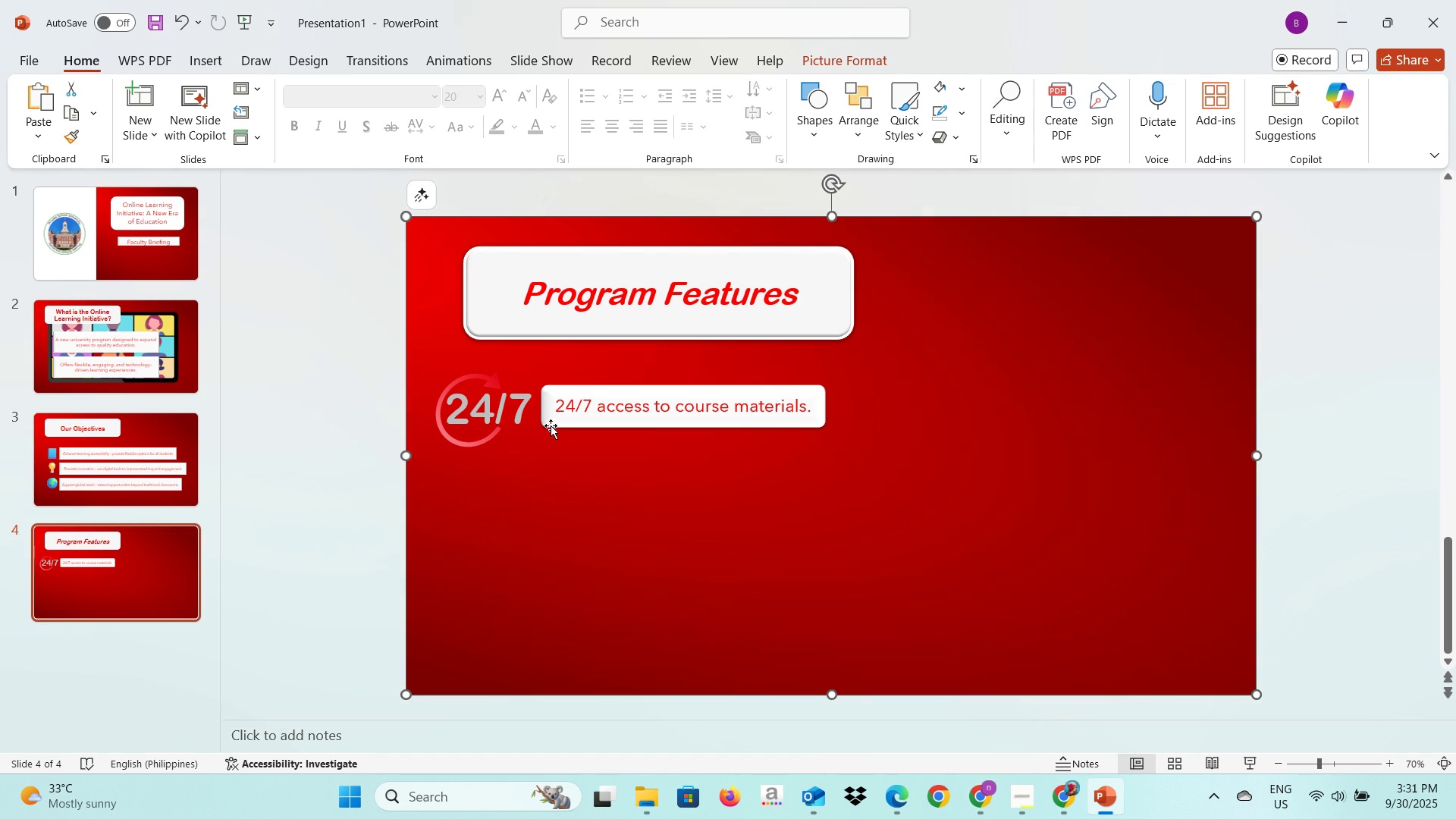 
left_click([551, 425])
 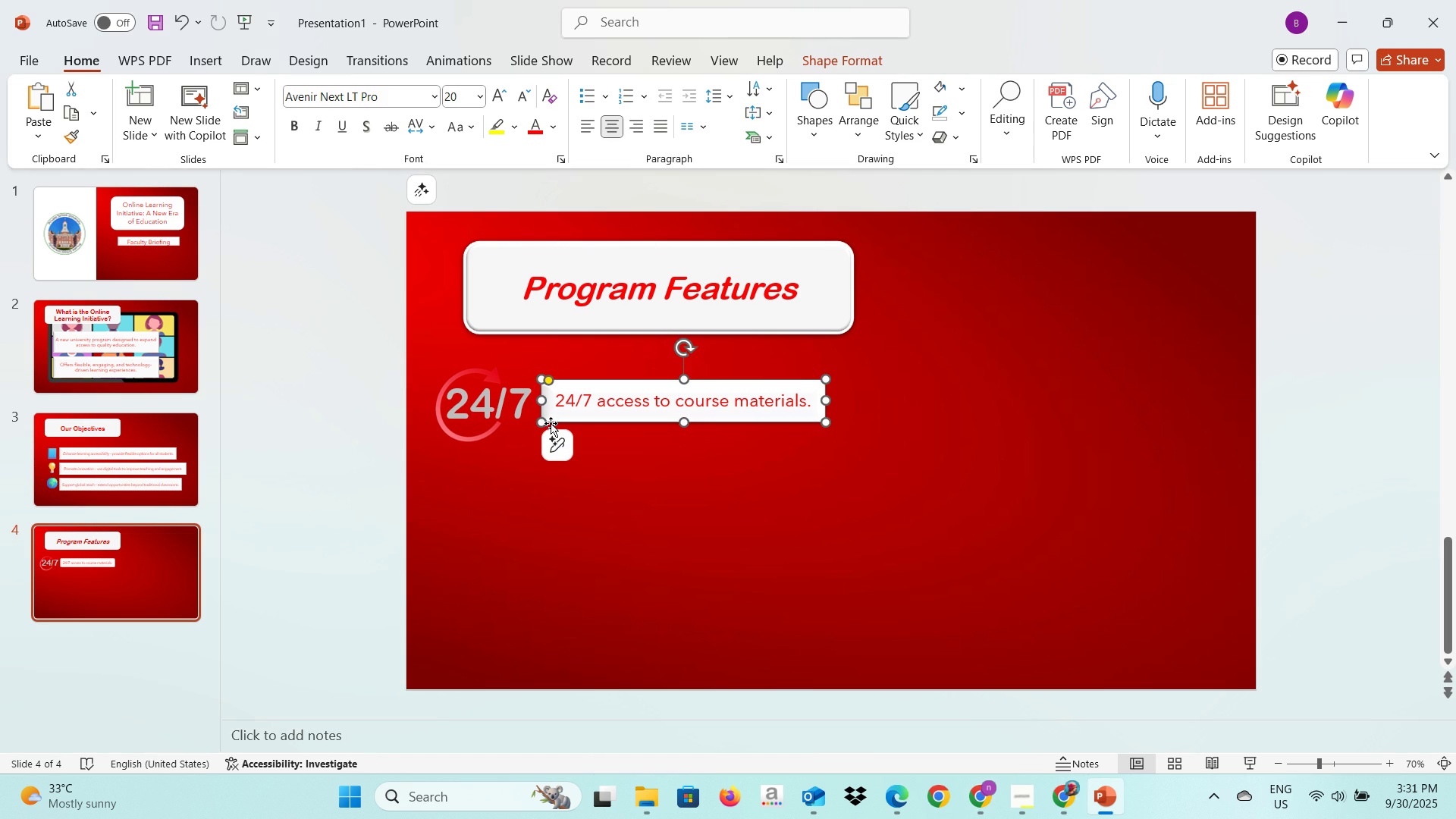 
key(Control+C)
 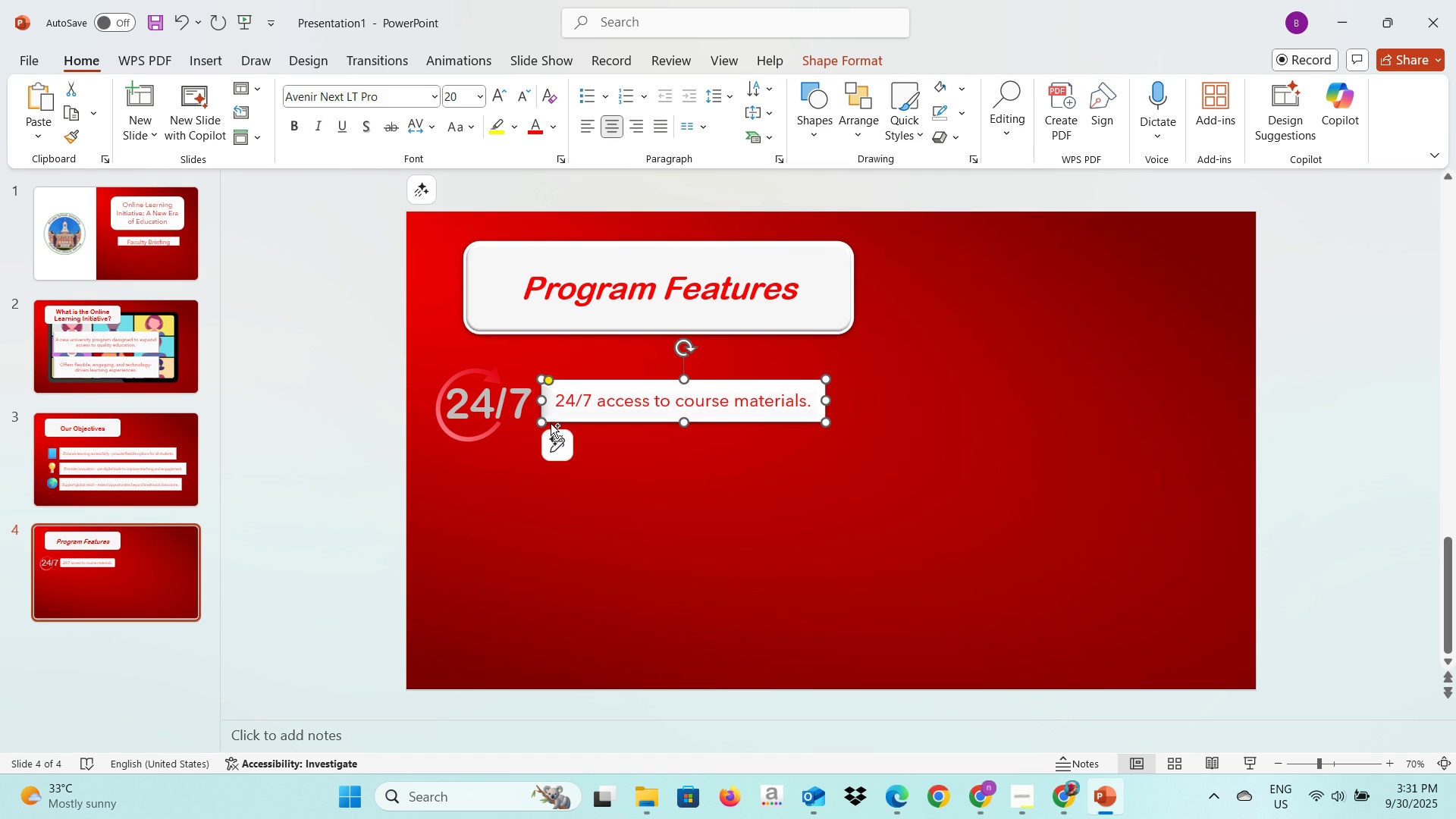 
key(Control+V)
 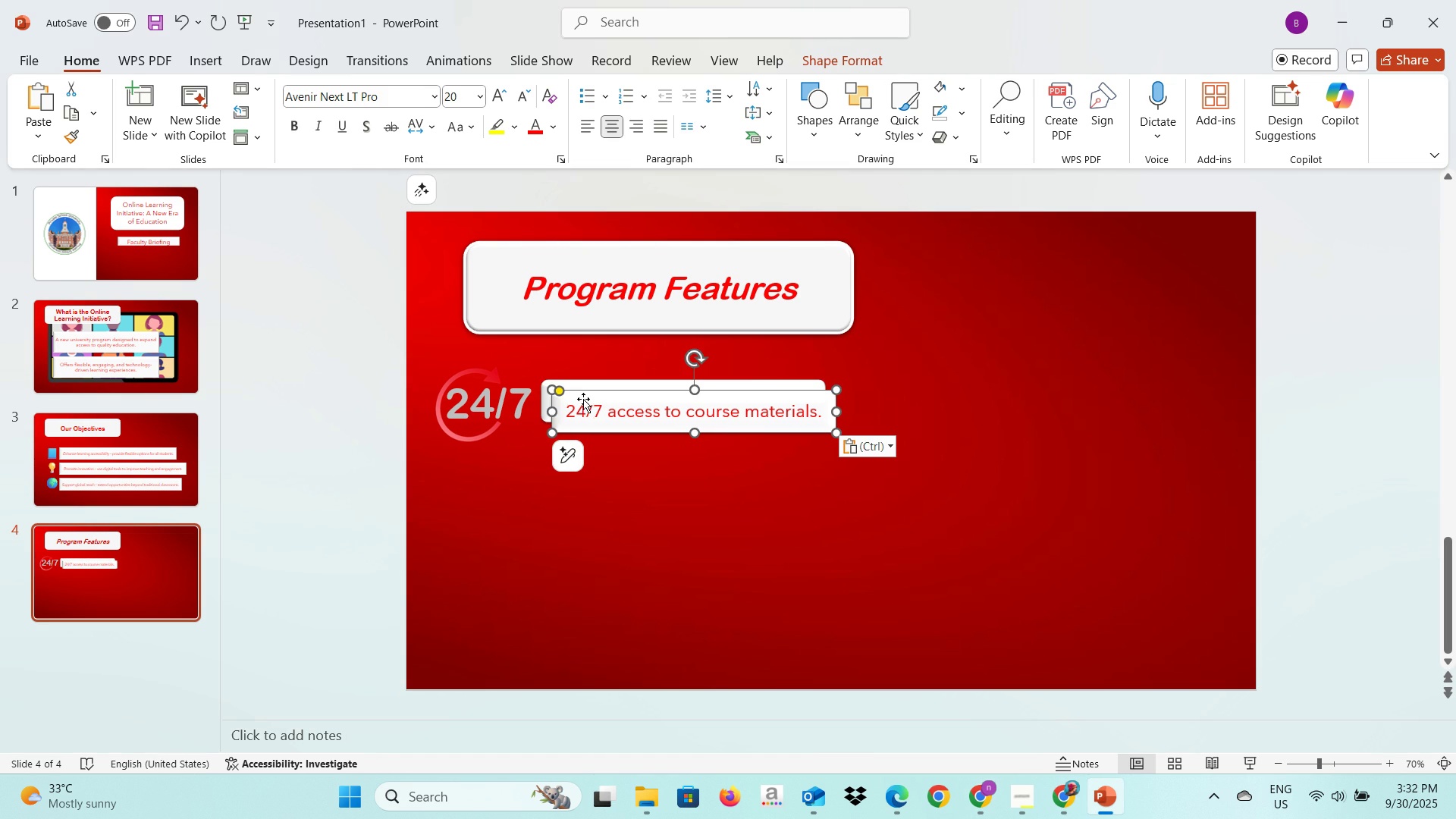 
left_click_drag(start_coordinate=[584, 397], to_coordinate=[573, 461])
 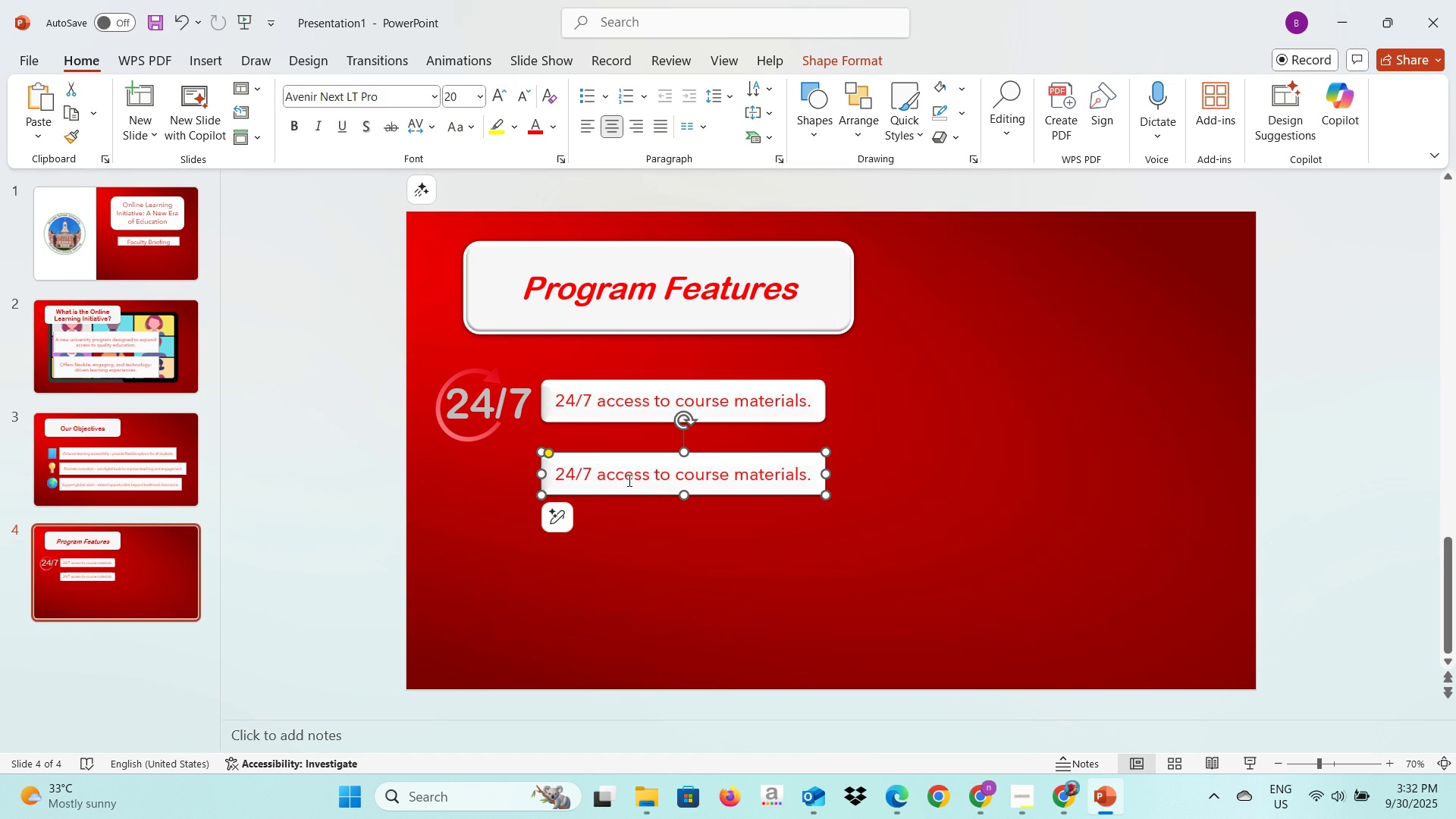 
left_click([628, 480])
 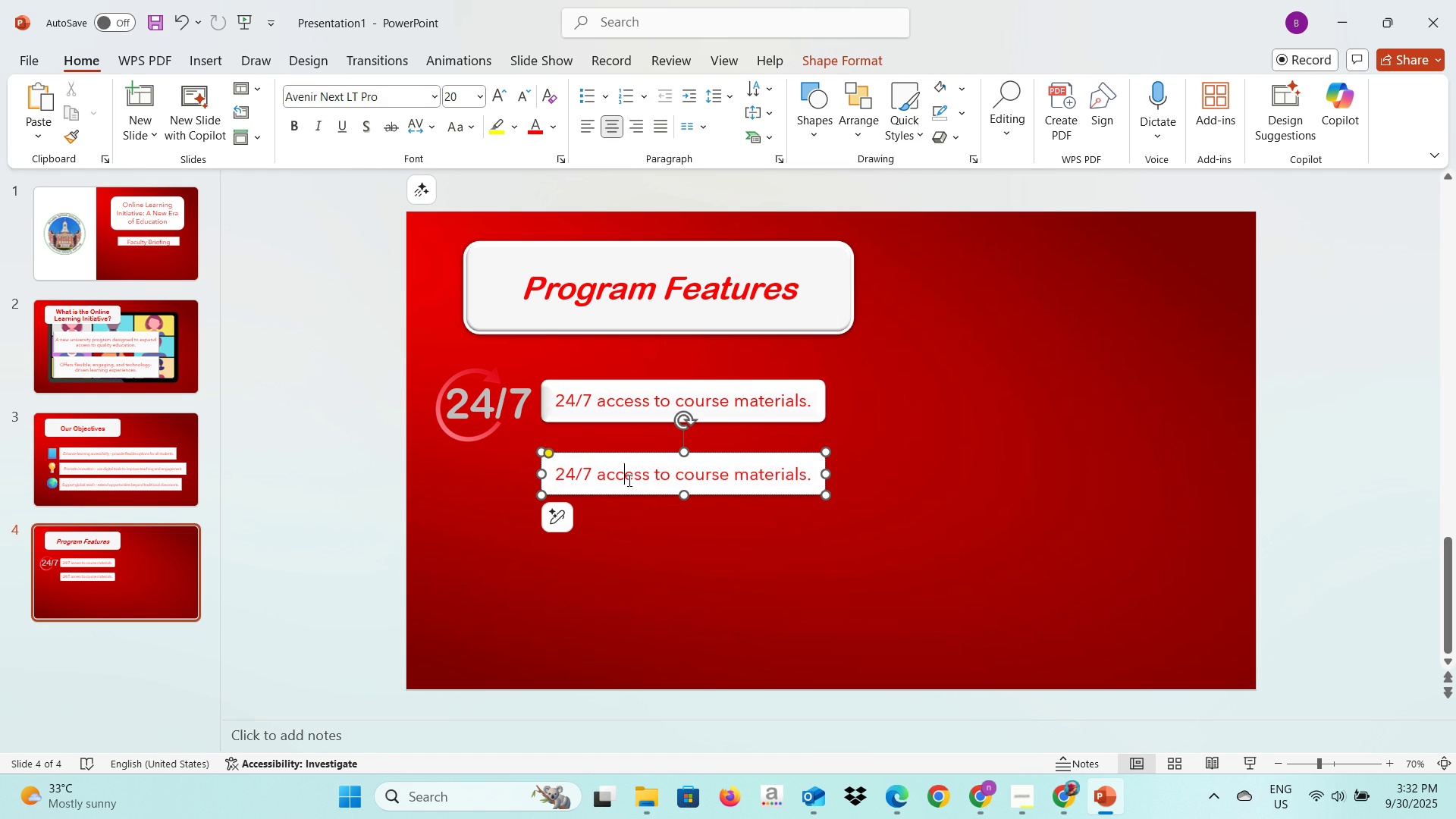 
key(Control+A)
 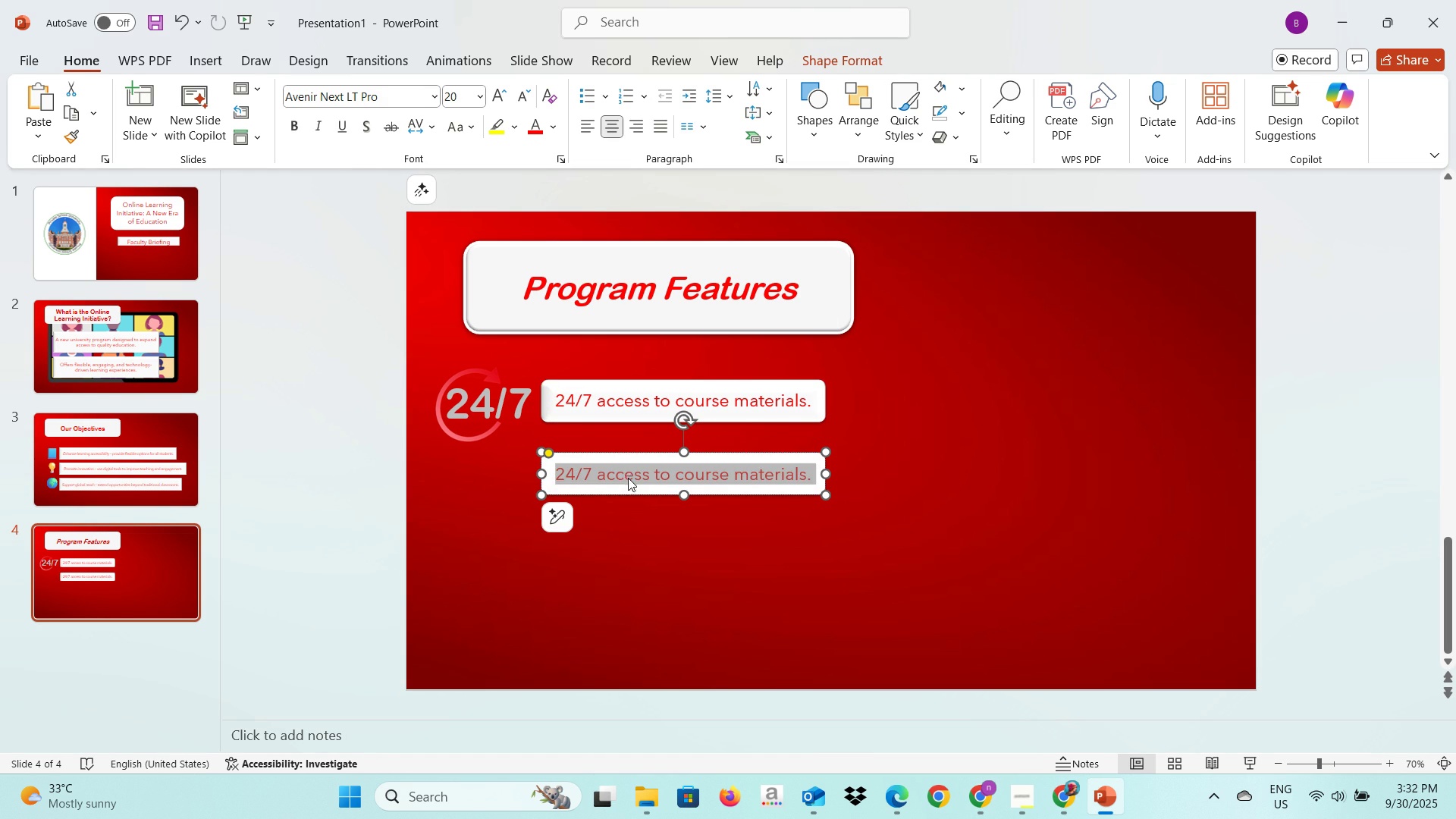 
key(Control+V)
 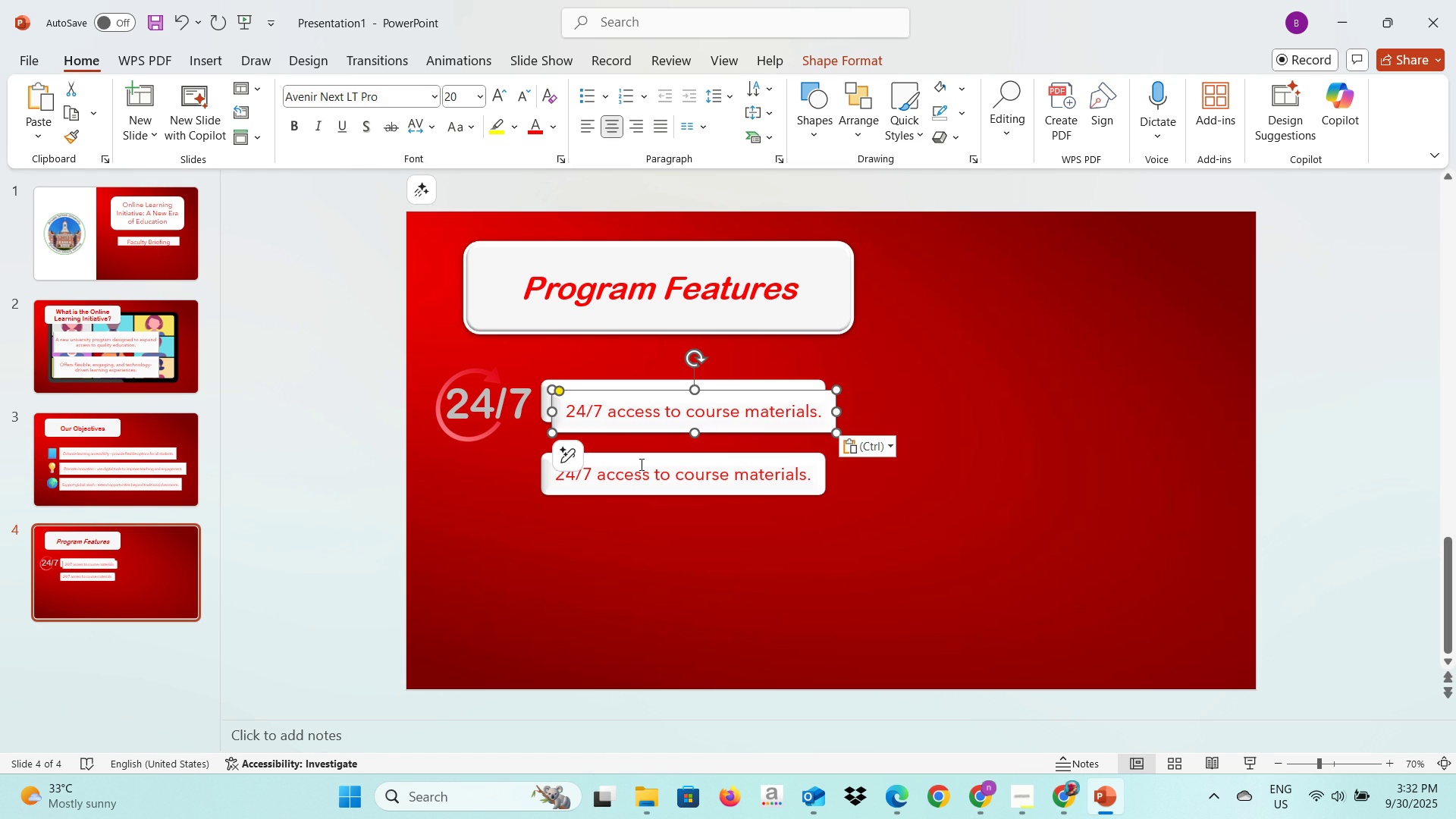 
key(Control+Z)
 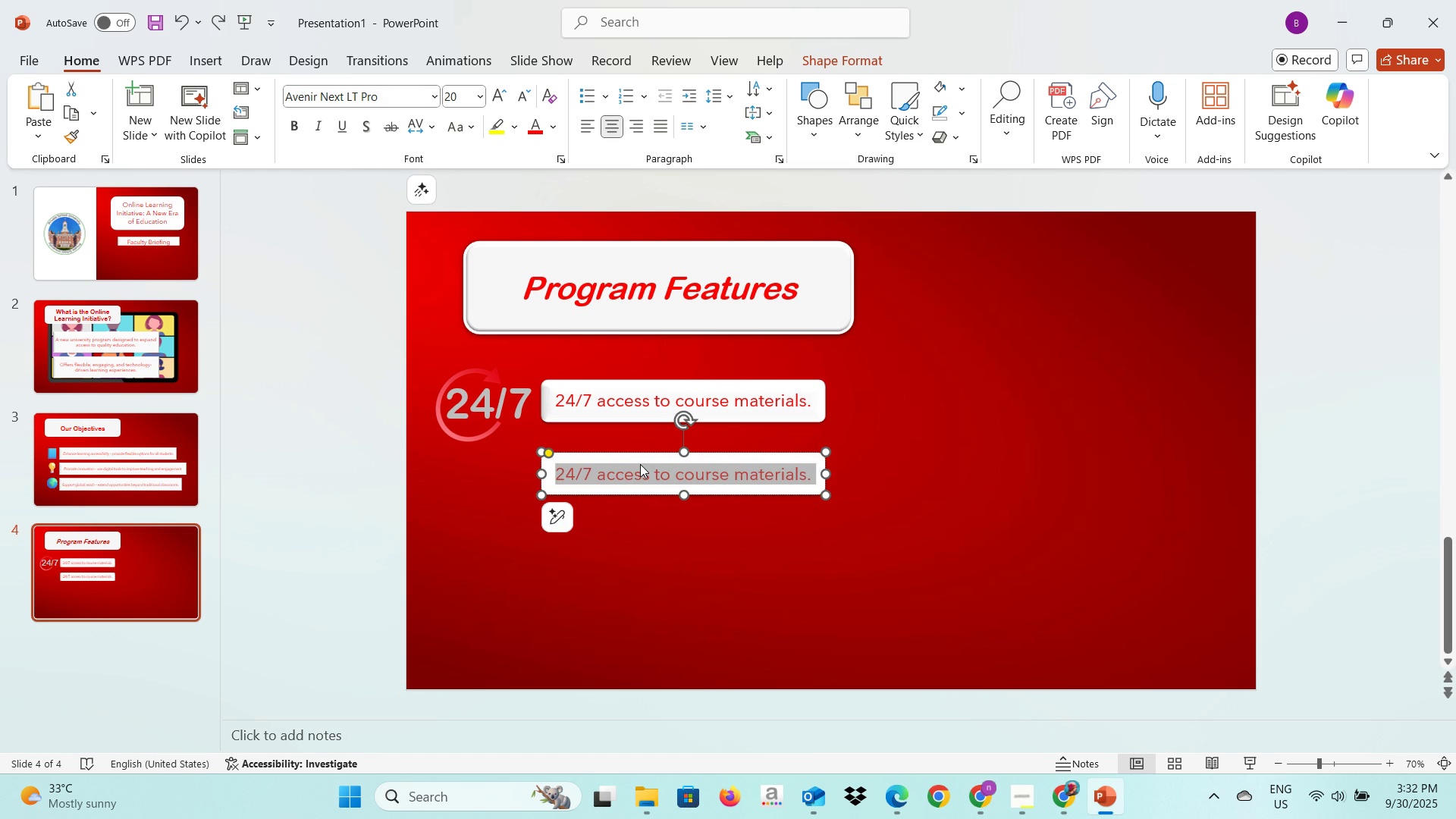 
key(Alt+AltLeft)
 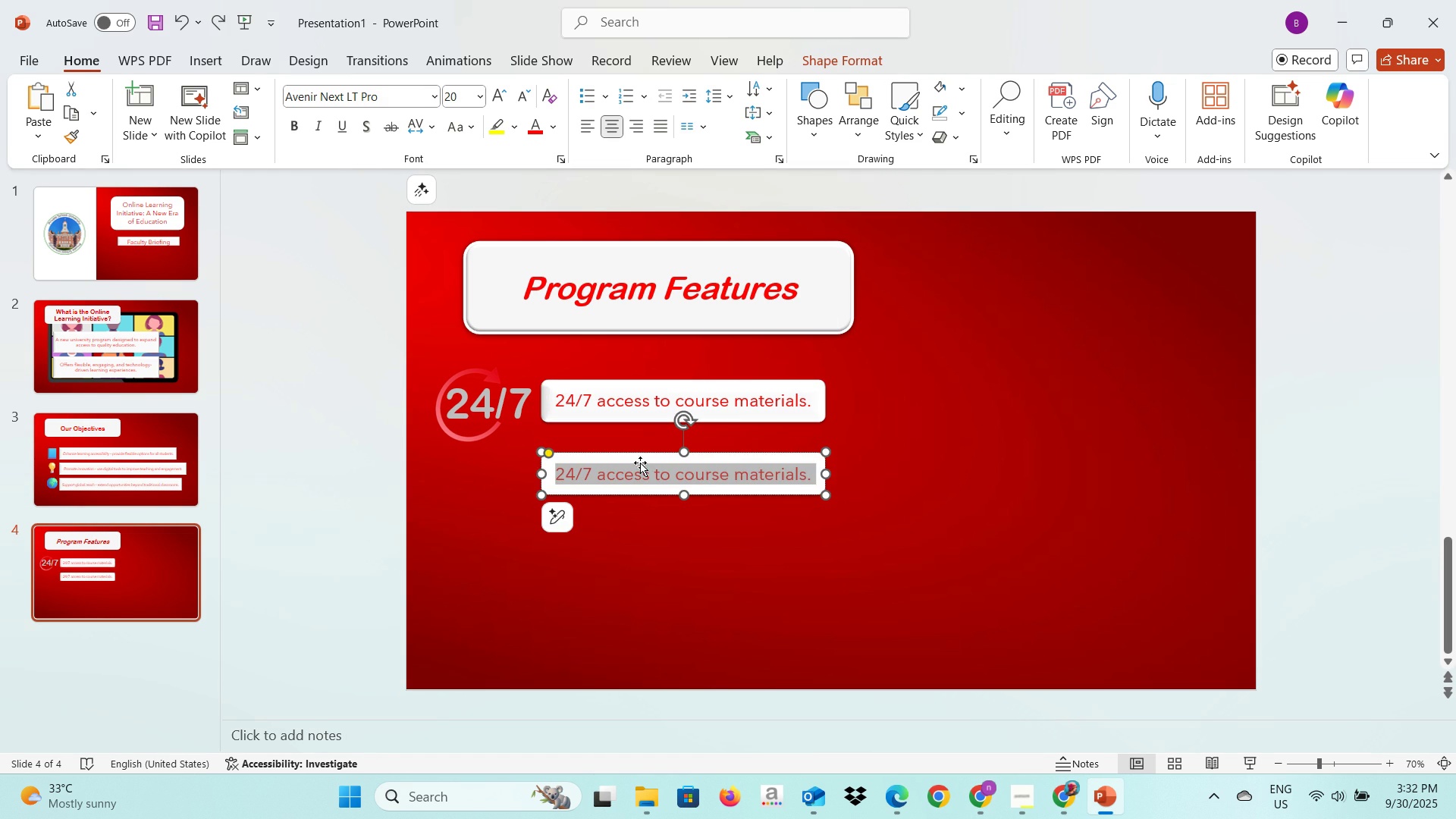 
key(Alt+Tab)
 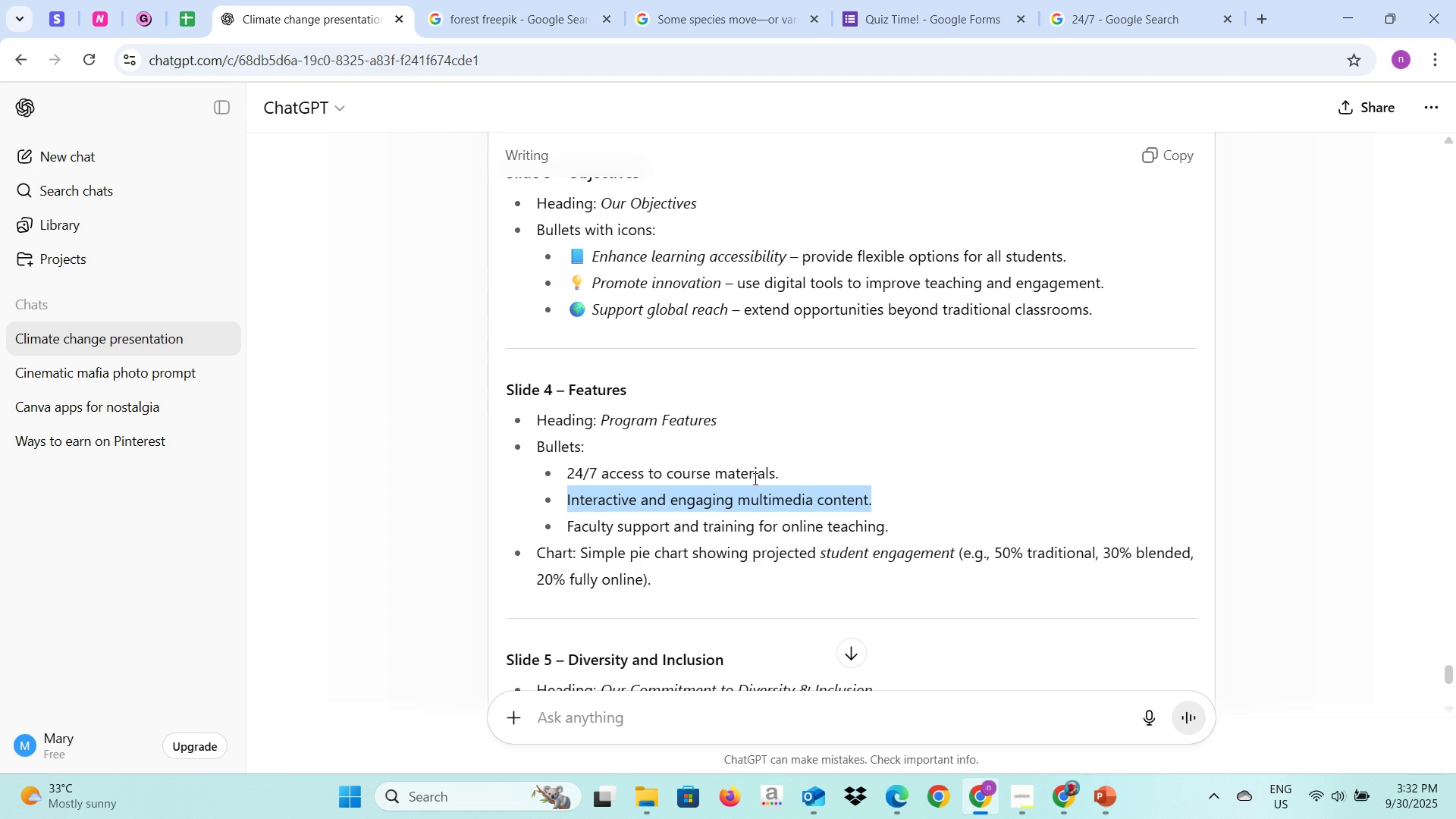 
key(Control+C)
 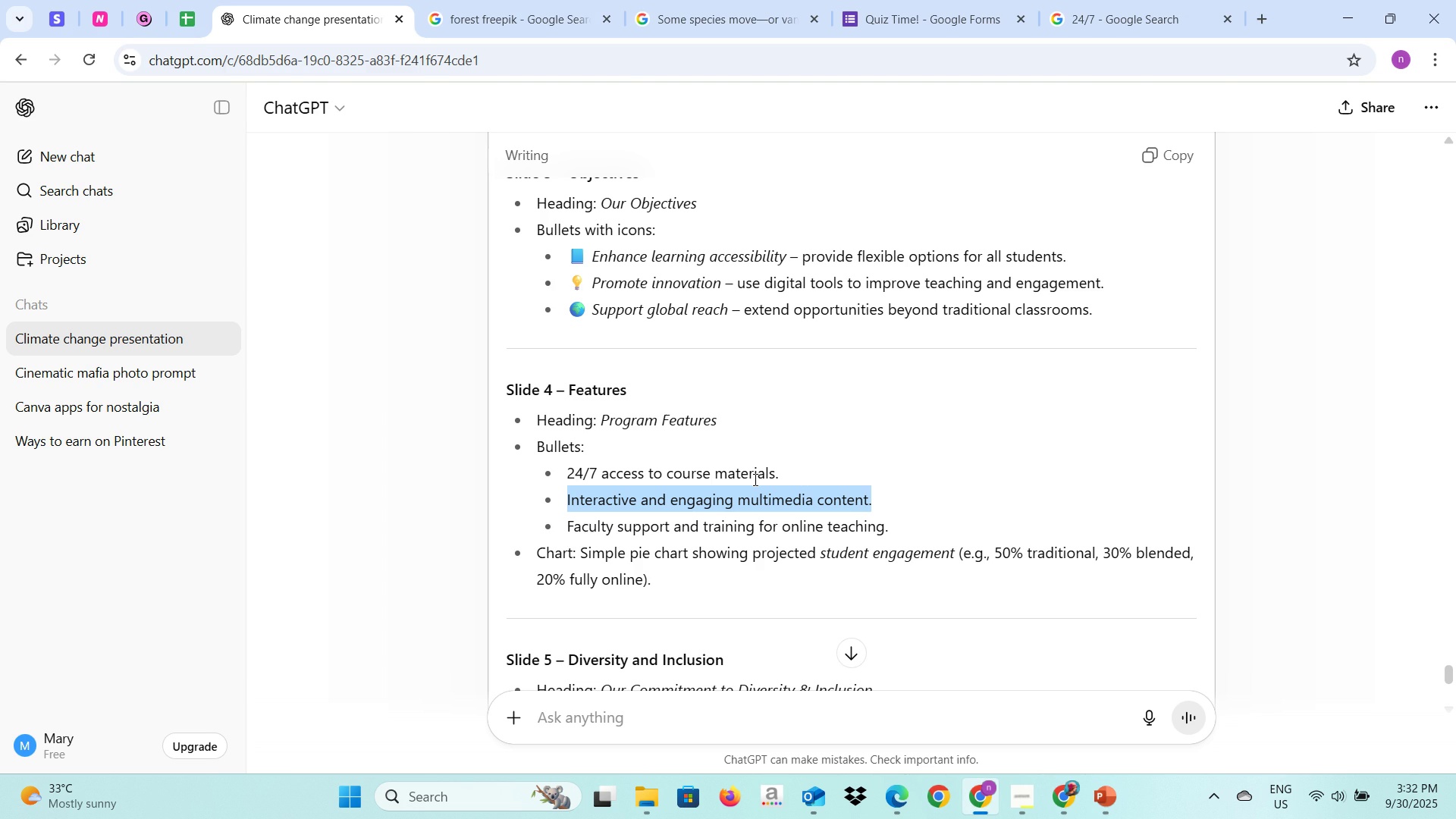 
key(Control+C)
 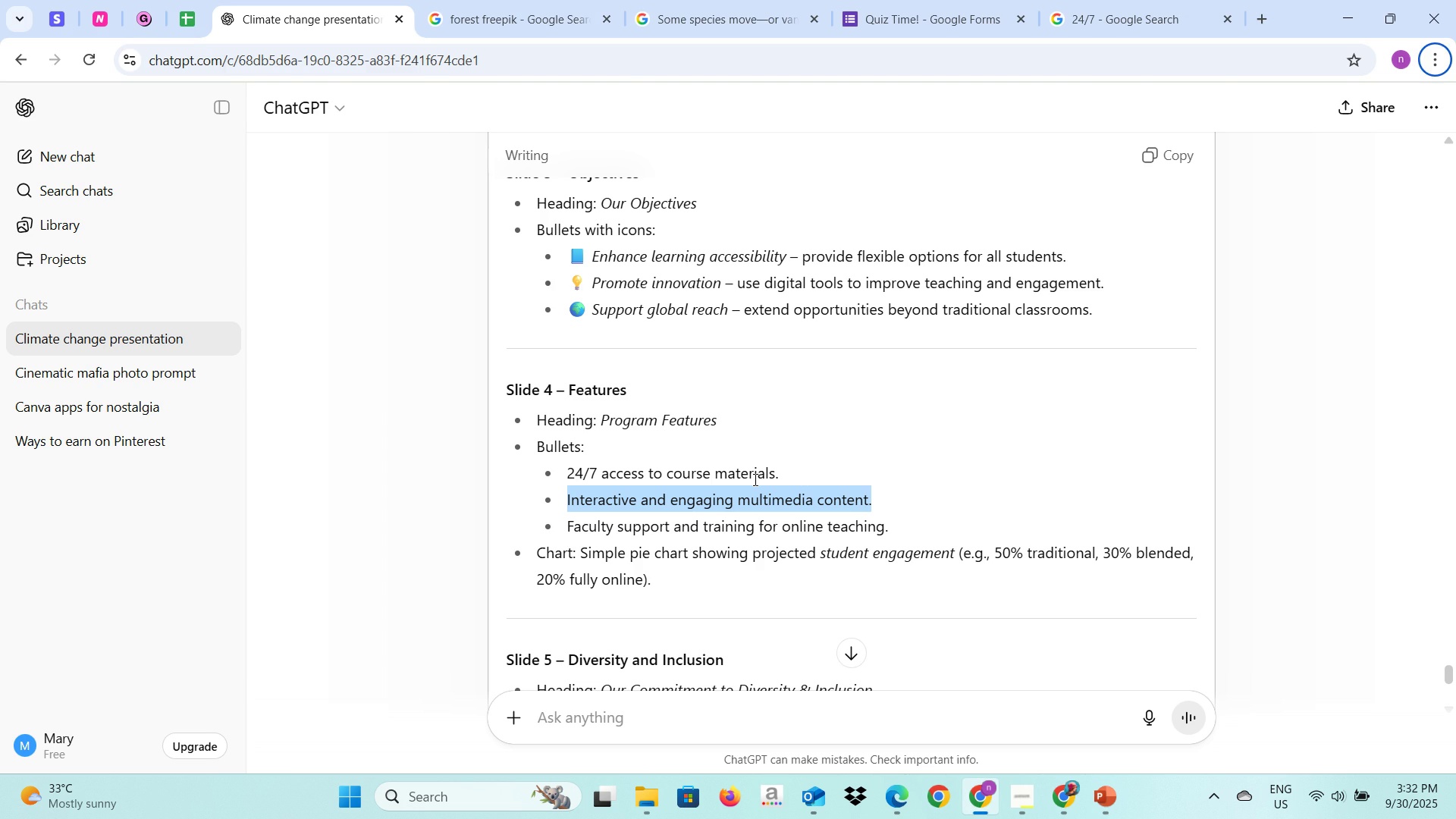 
key(Alt+AltLeft)
 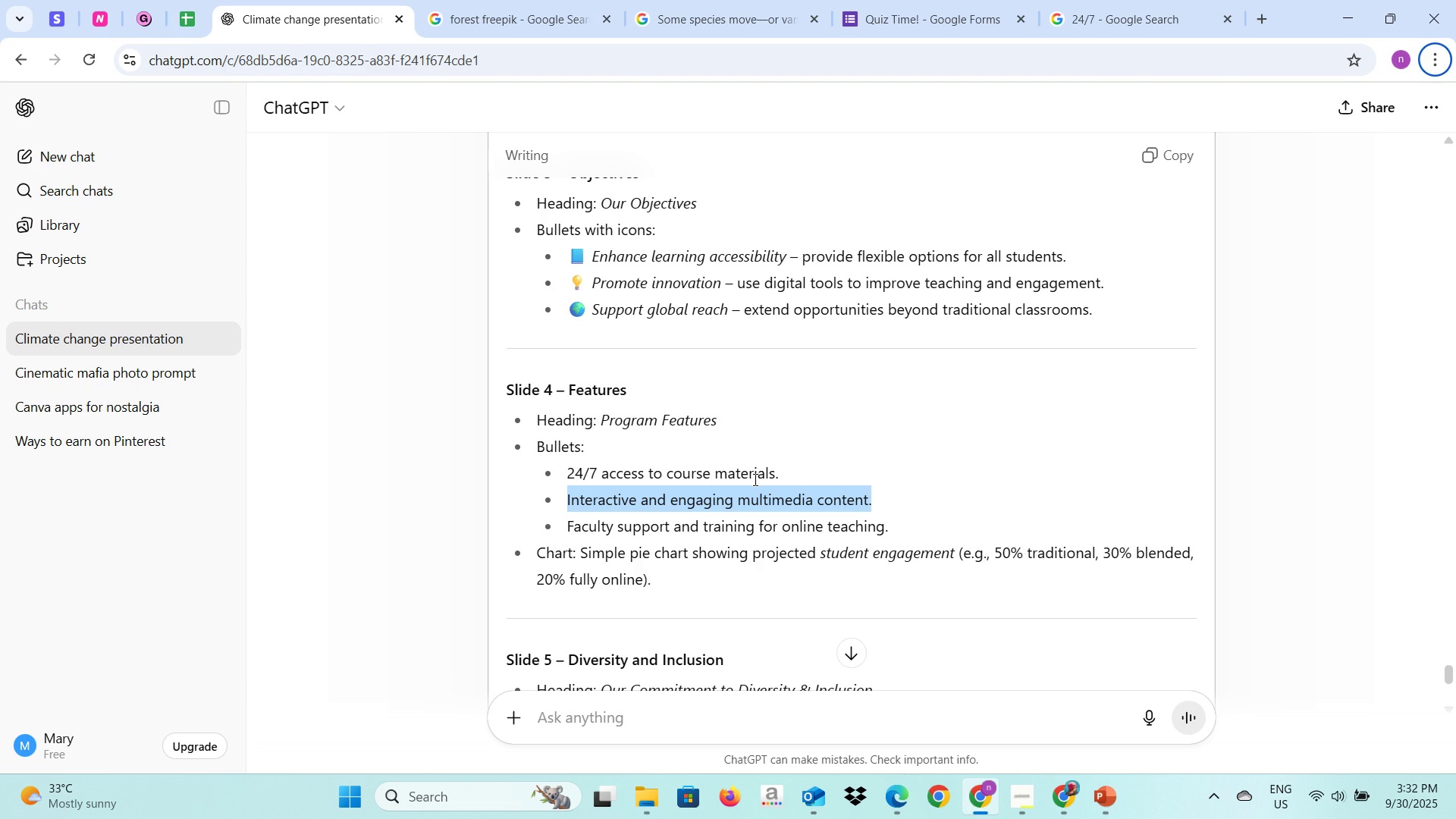 
key(Alt+AltLeft)
 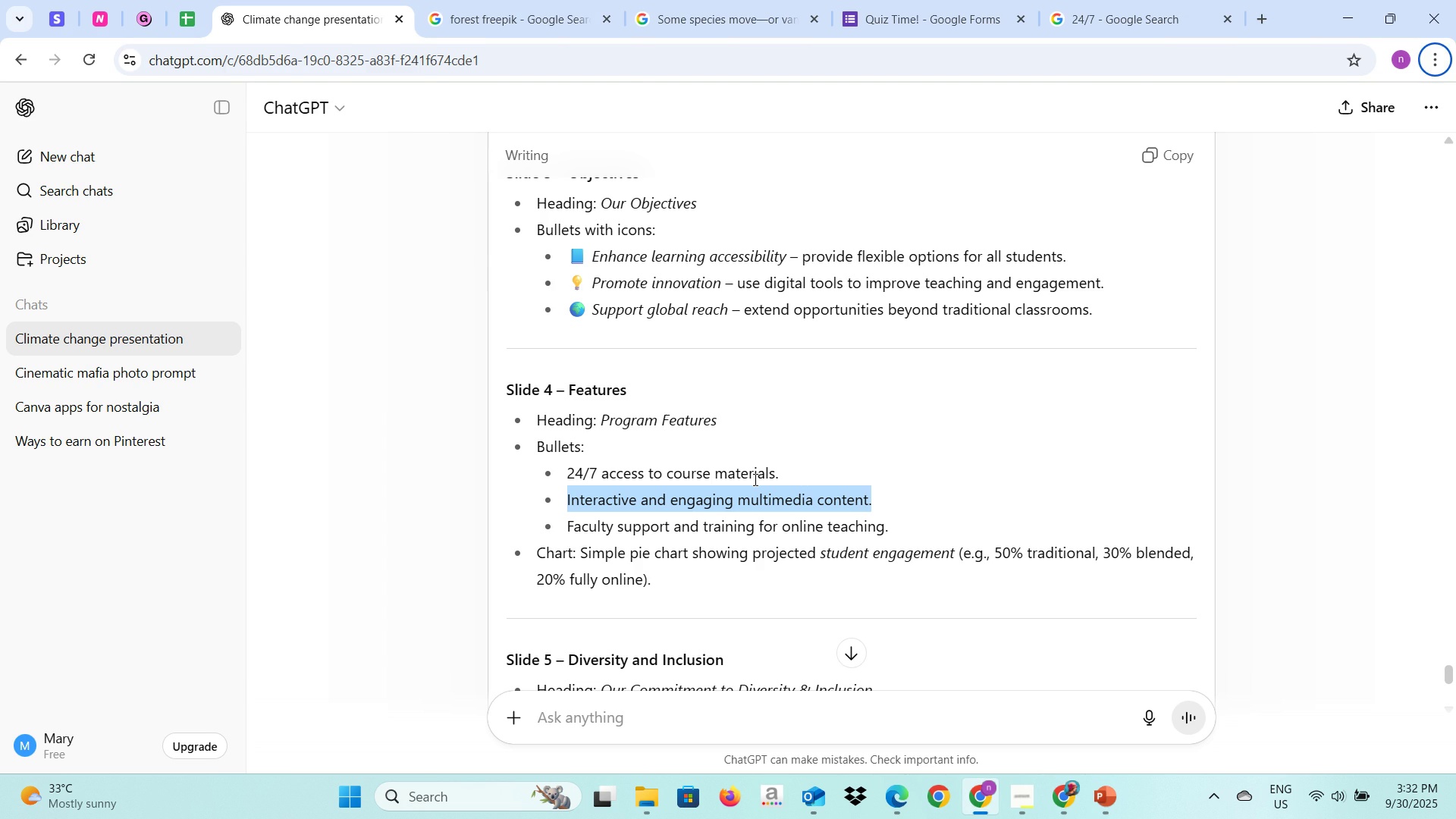 
key(Alt+Tab)
 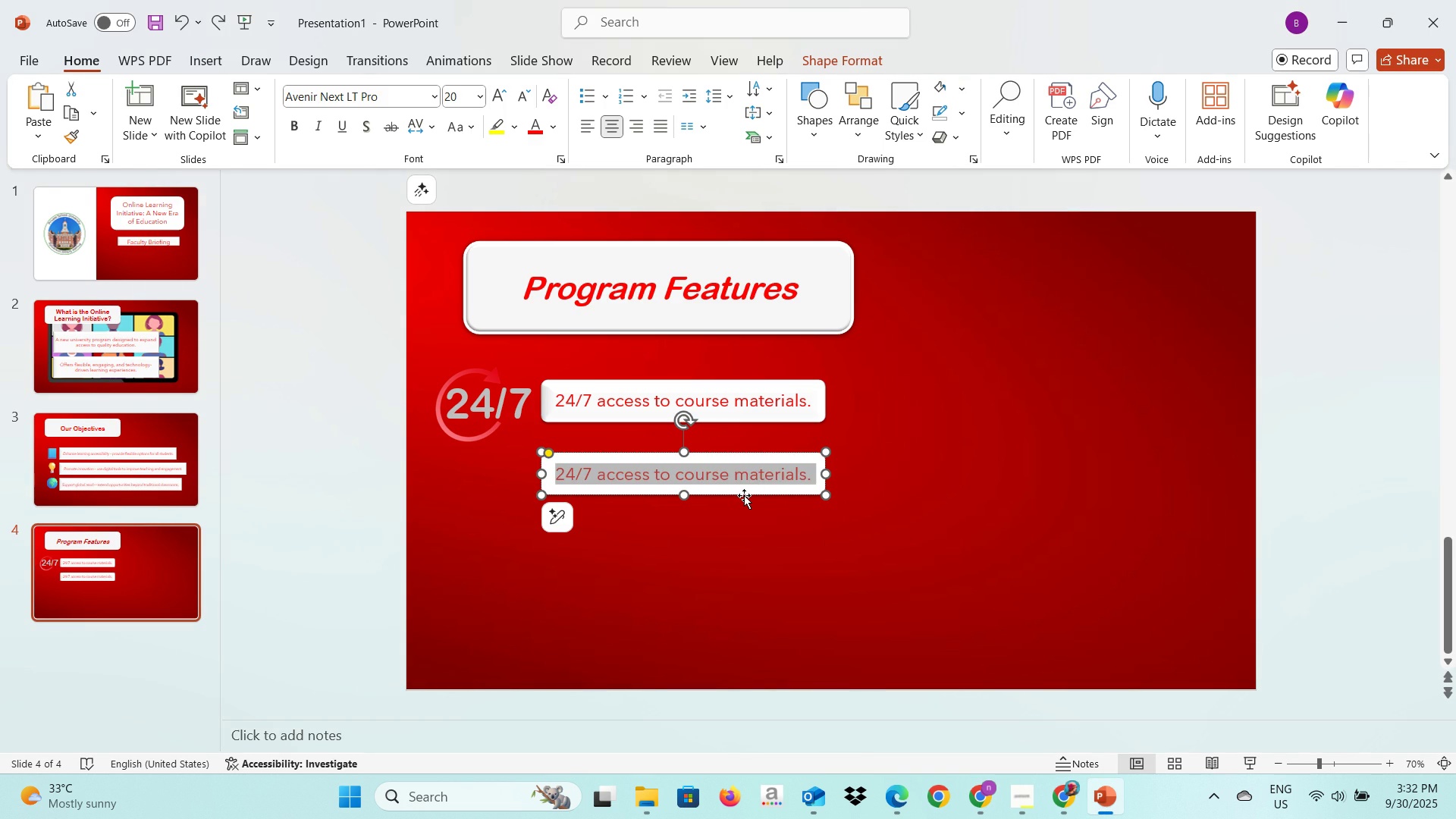 
key(Control+V)
 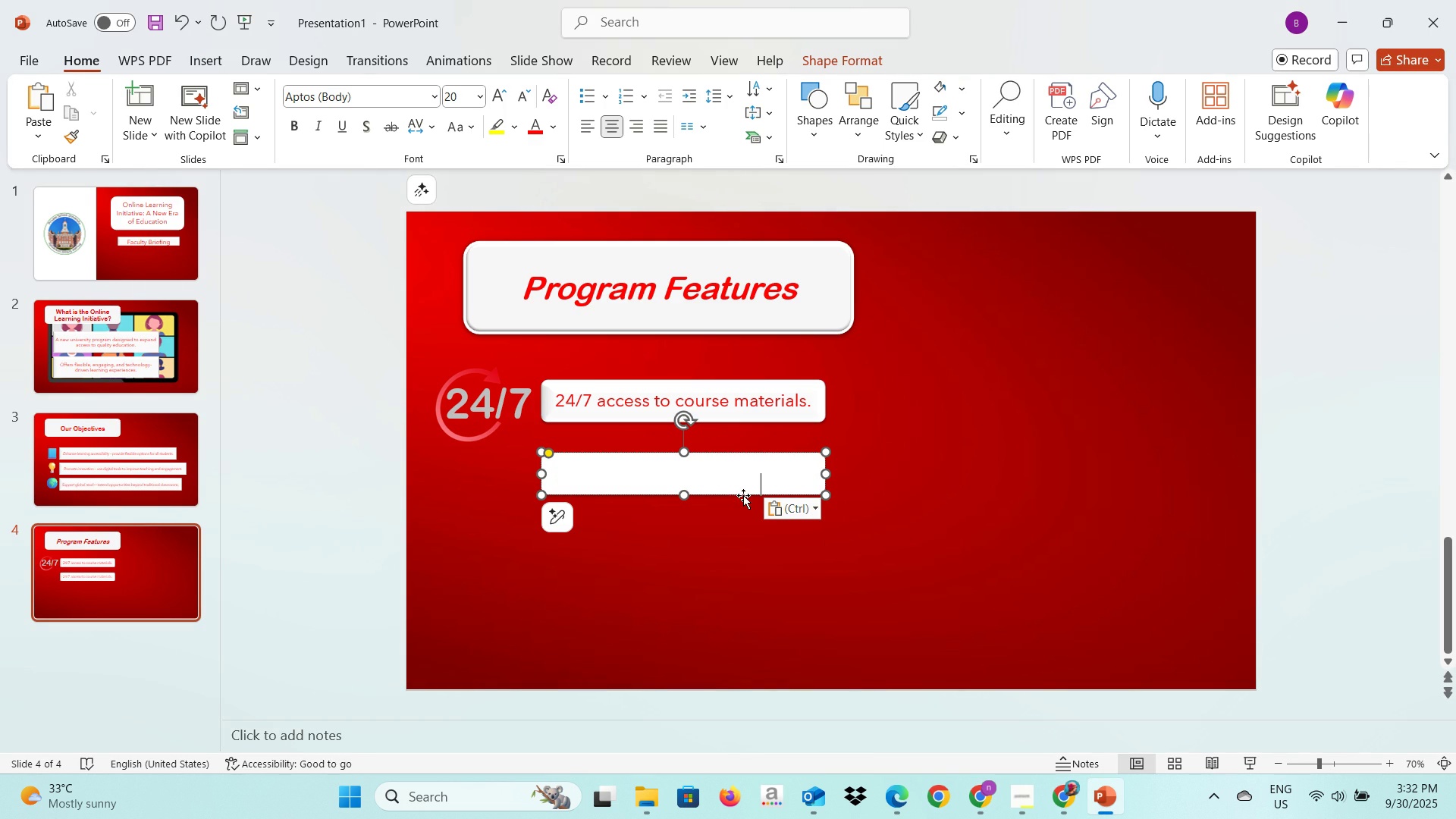 
key(Control+A)
 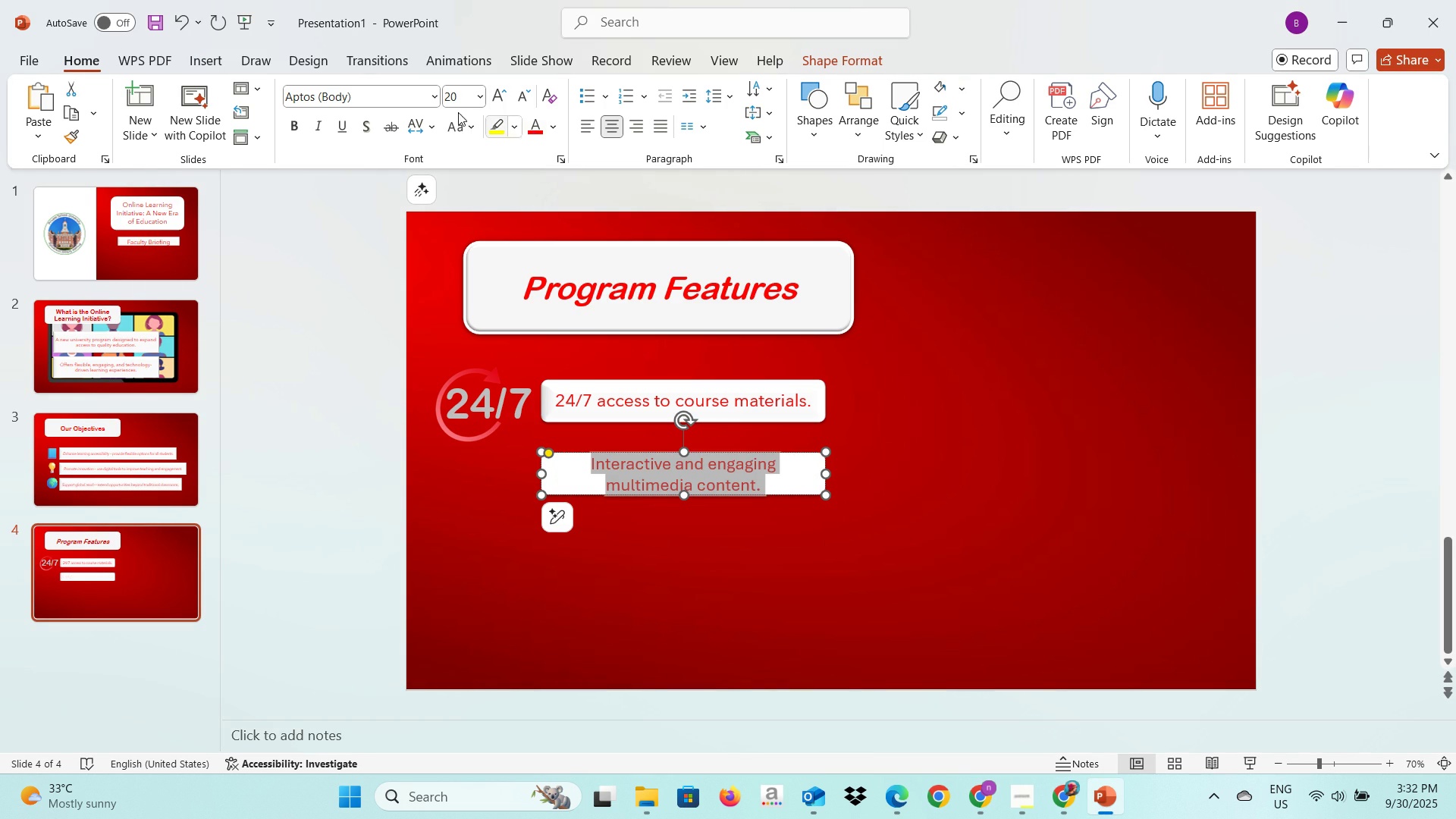 
left_click([435, 102])
 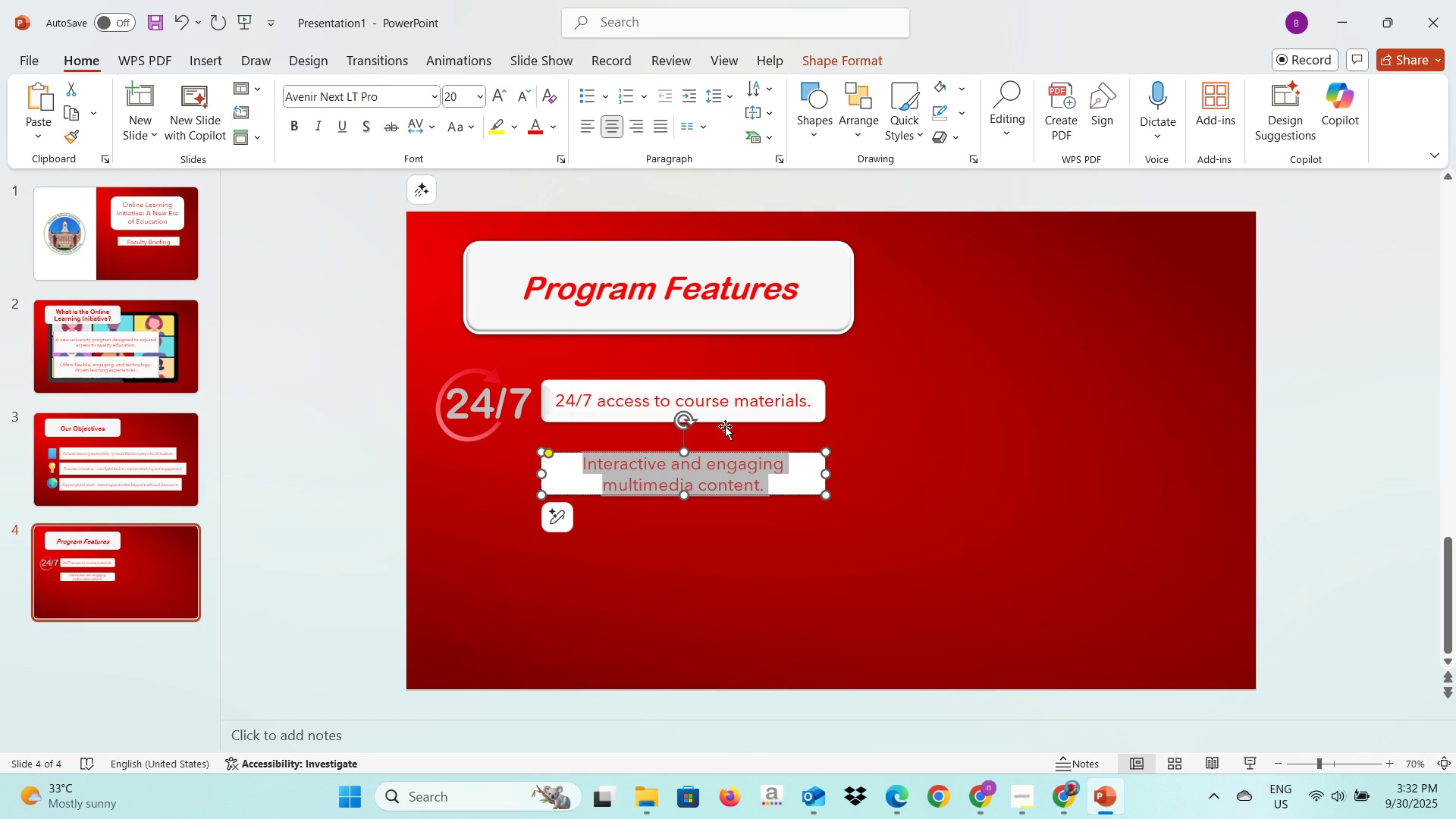 
left_click_drag(start_coordinate=[826, 474], to_coordinate=[874, 470])
 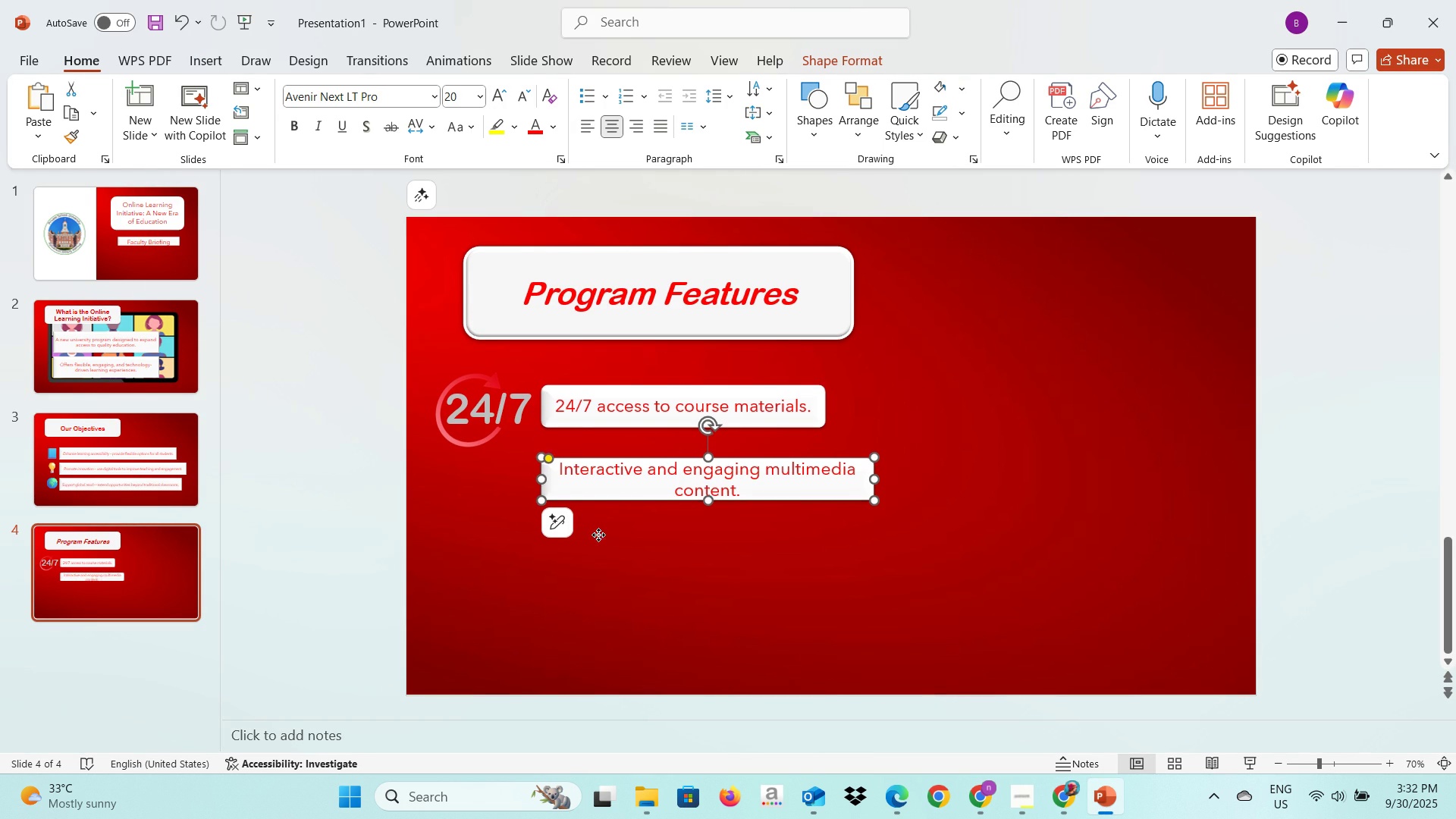 
left_click([598, 535])
 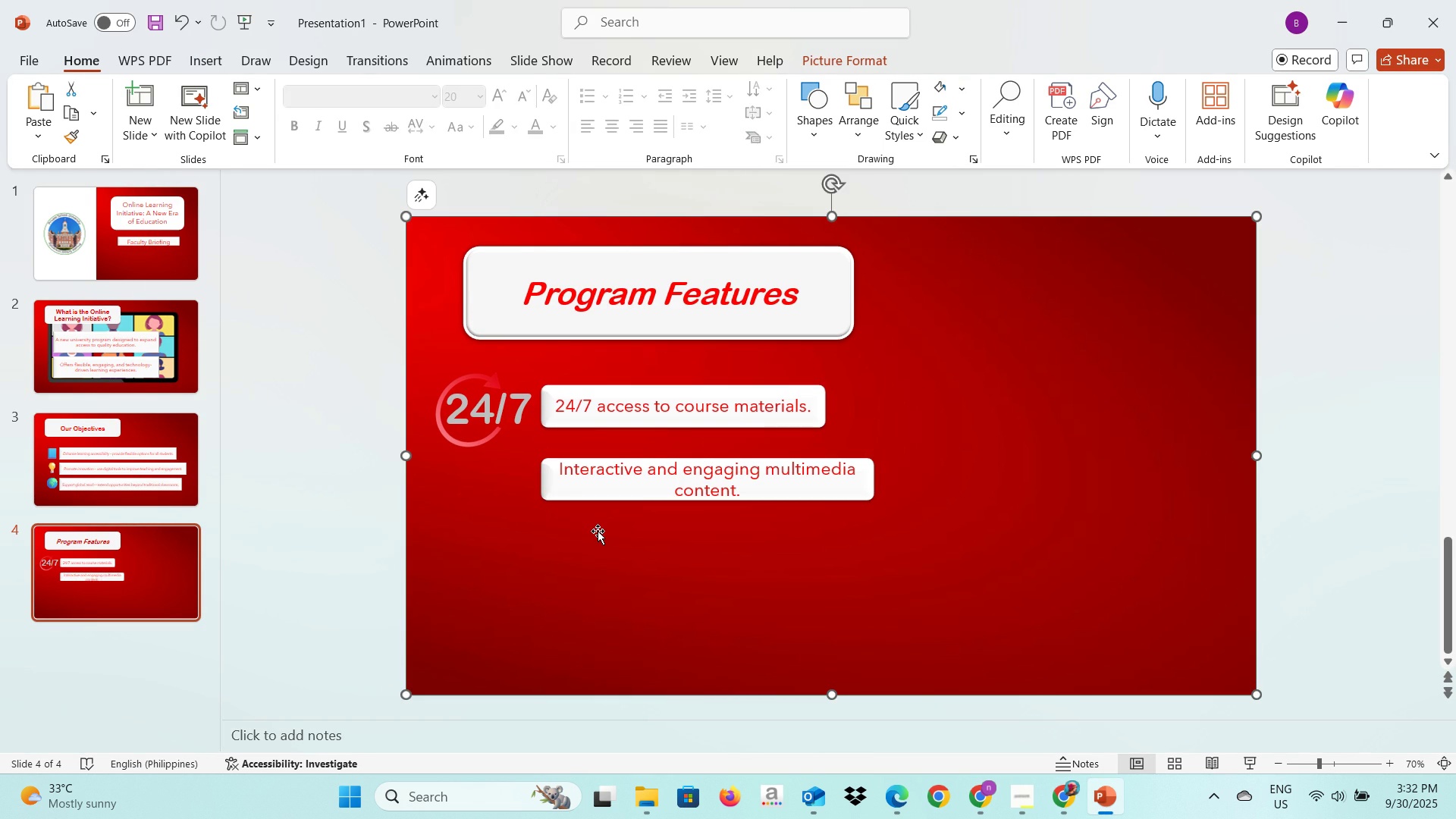 
key(Alt+AltLeft)
 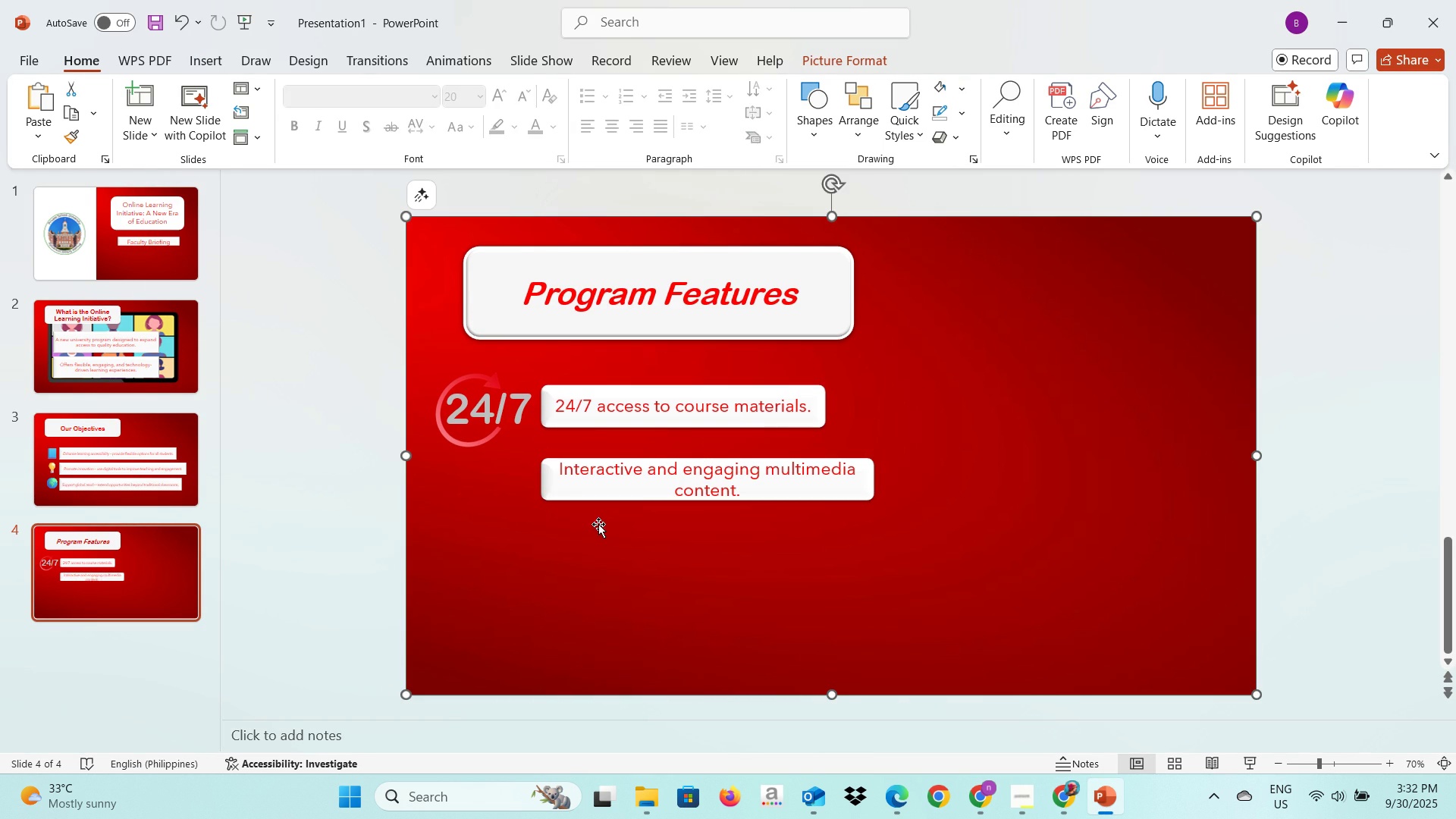 
key(Alt+Tab)
 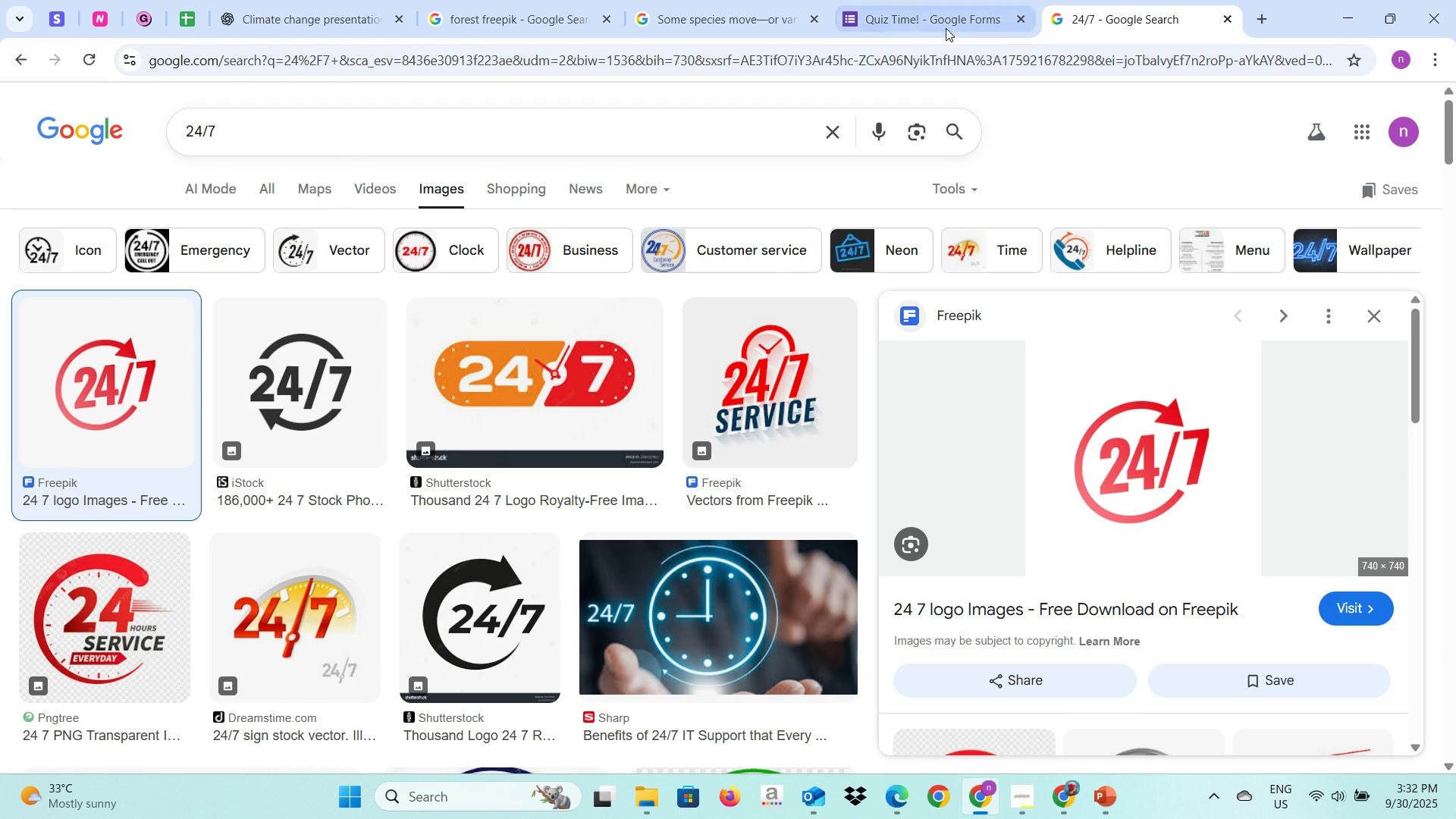 
left_click_drag(start_coordinate=[341, 156], to_coordinate=[186, 139])
 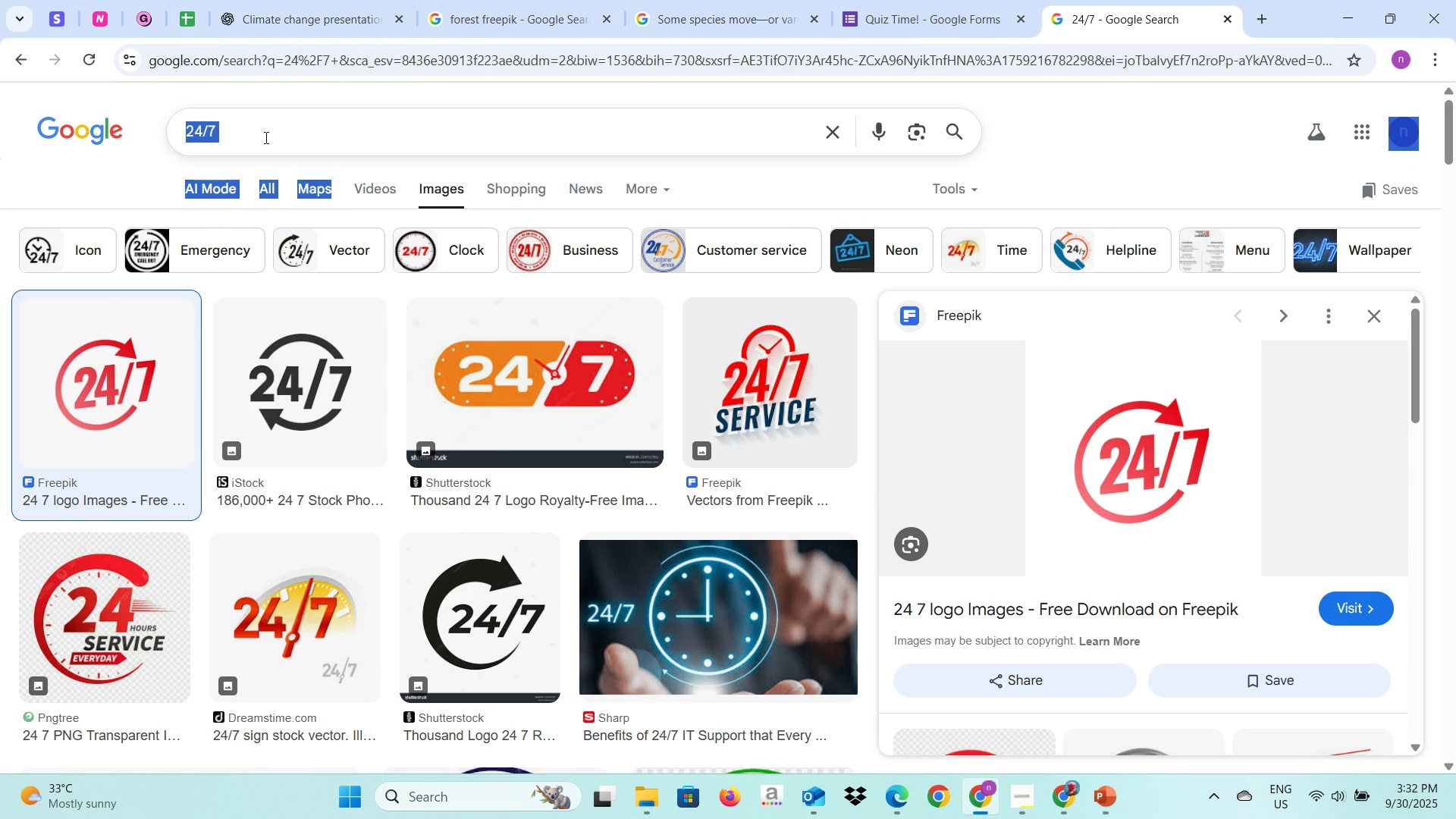 
left_click([262, 140])
 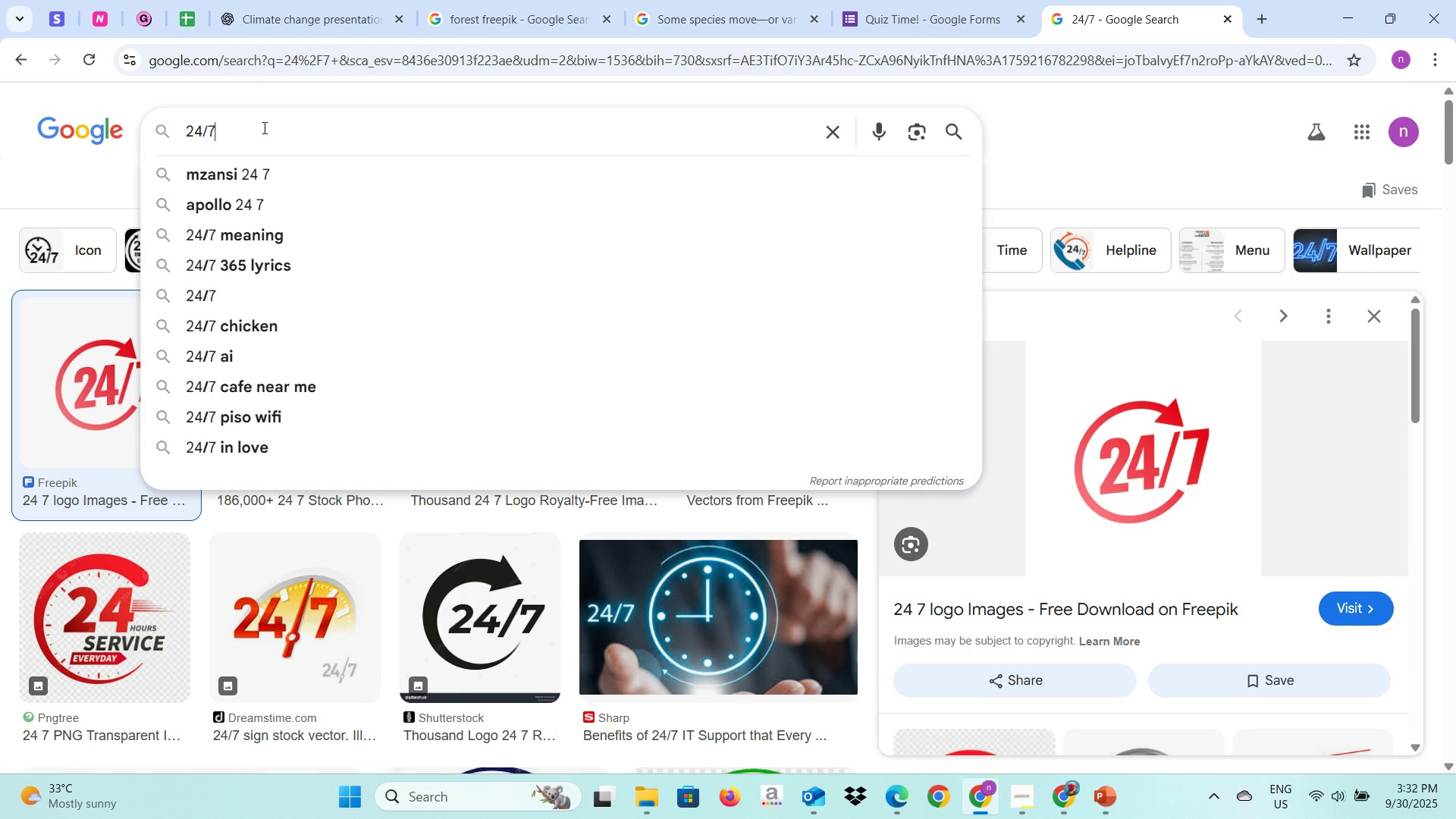 
left_click_drag(start_coordinate=[269, 127], to_coordinate=[140, 128])
 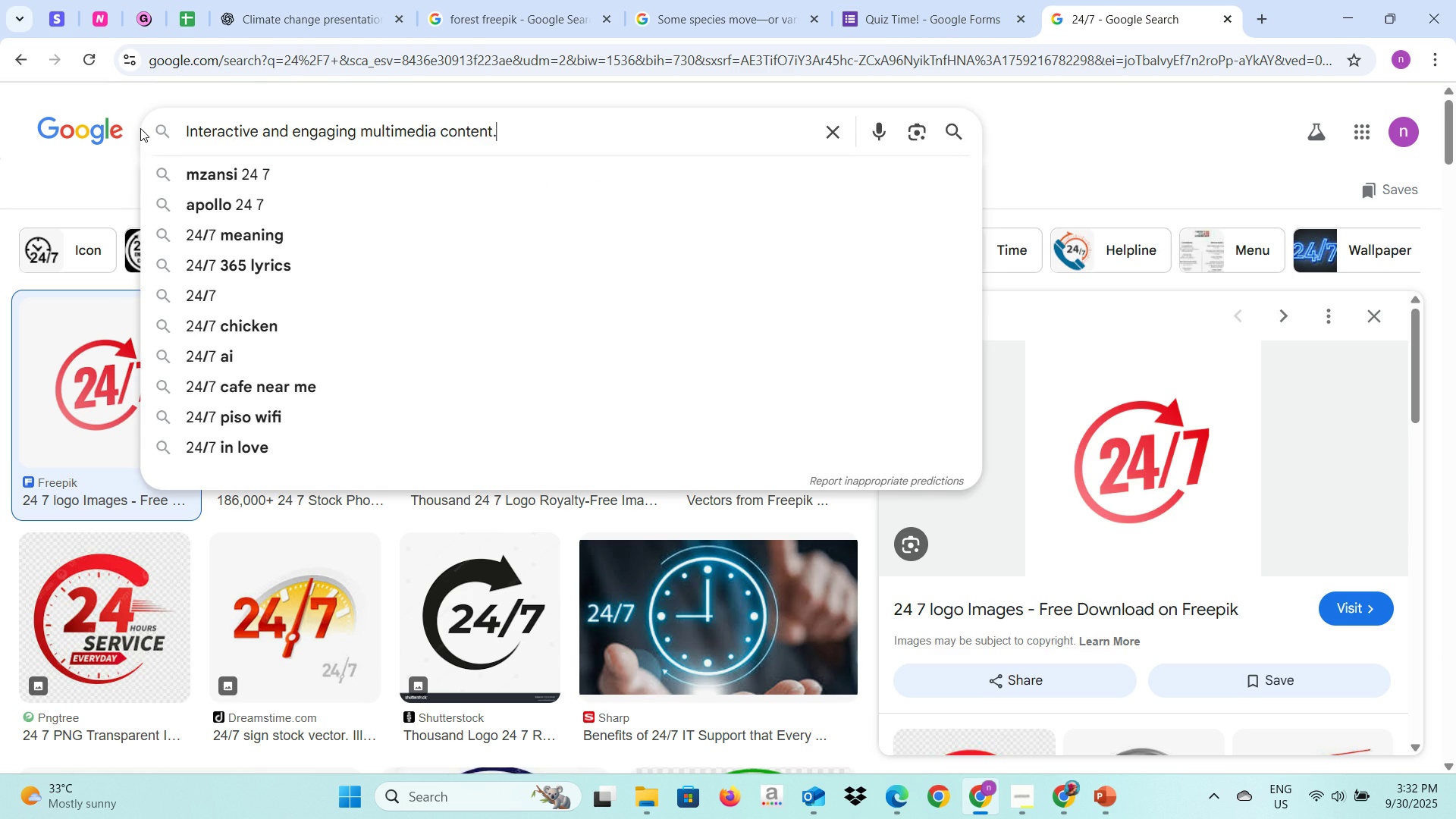 
key(Control+V)
 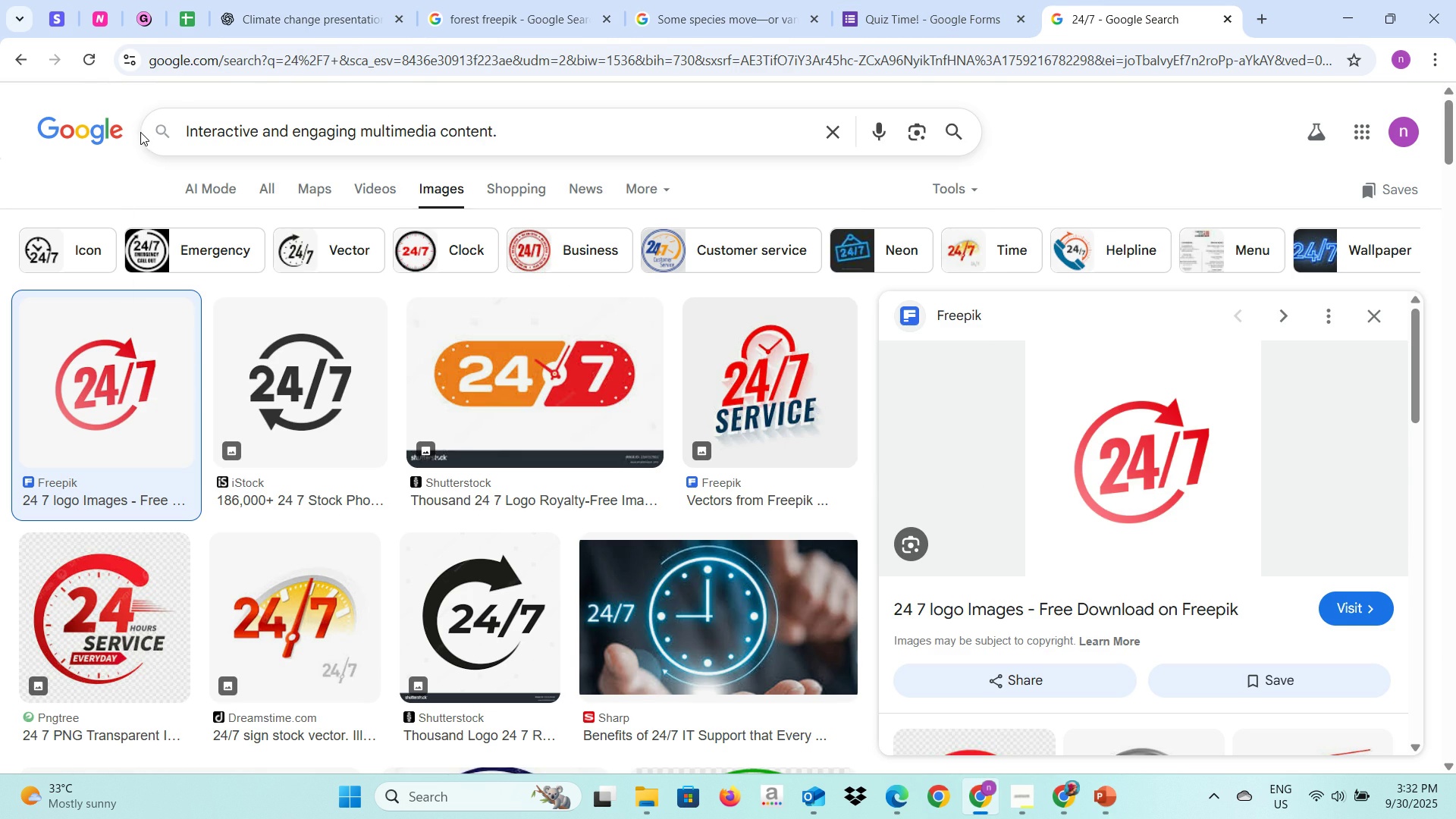 
key(Enter)
 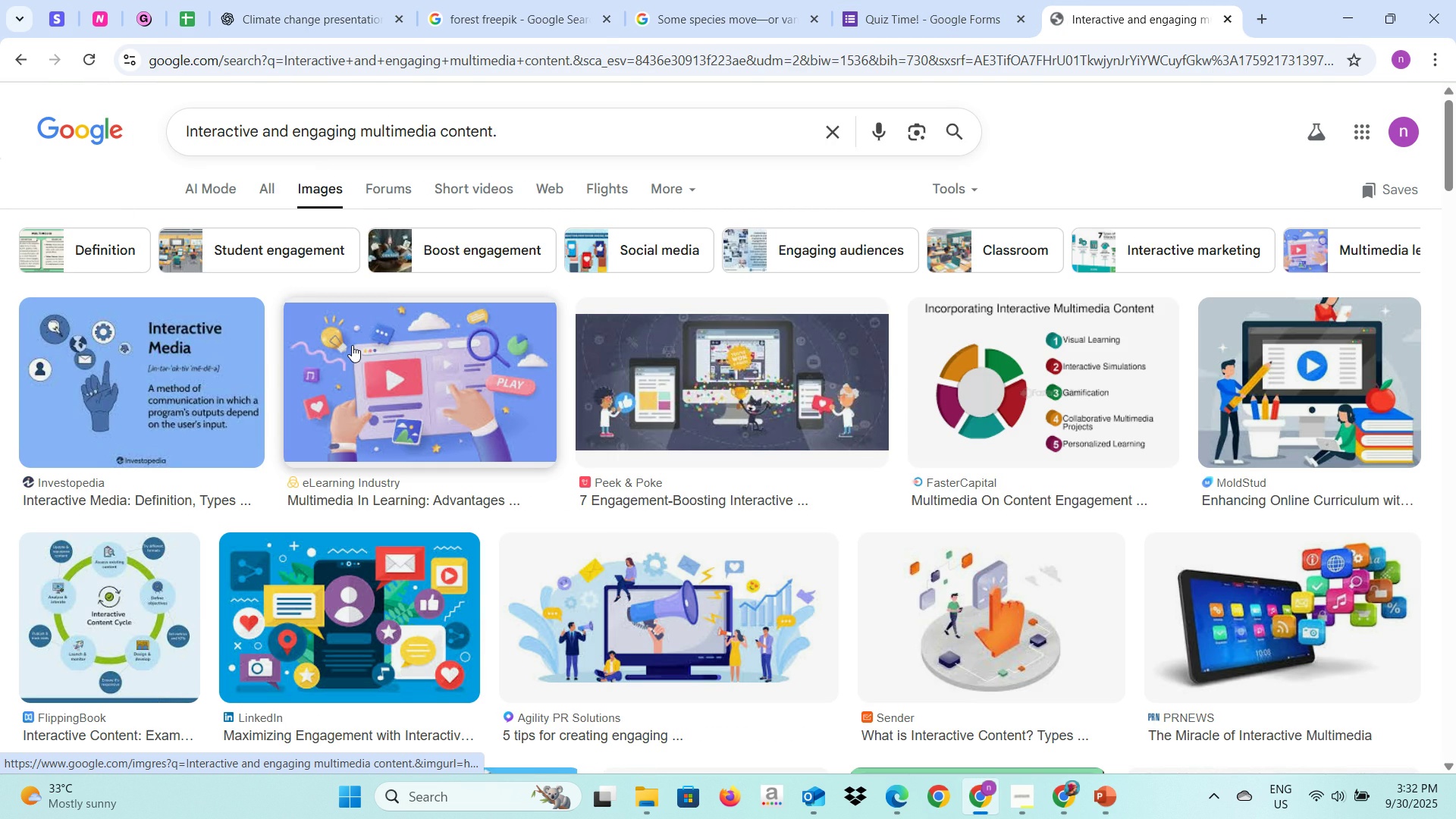 
wait(6.53)
 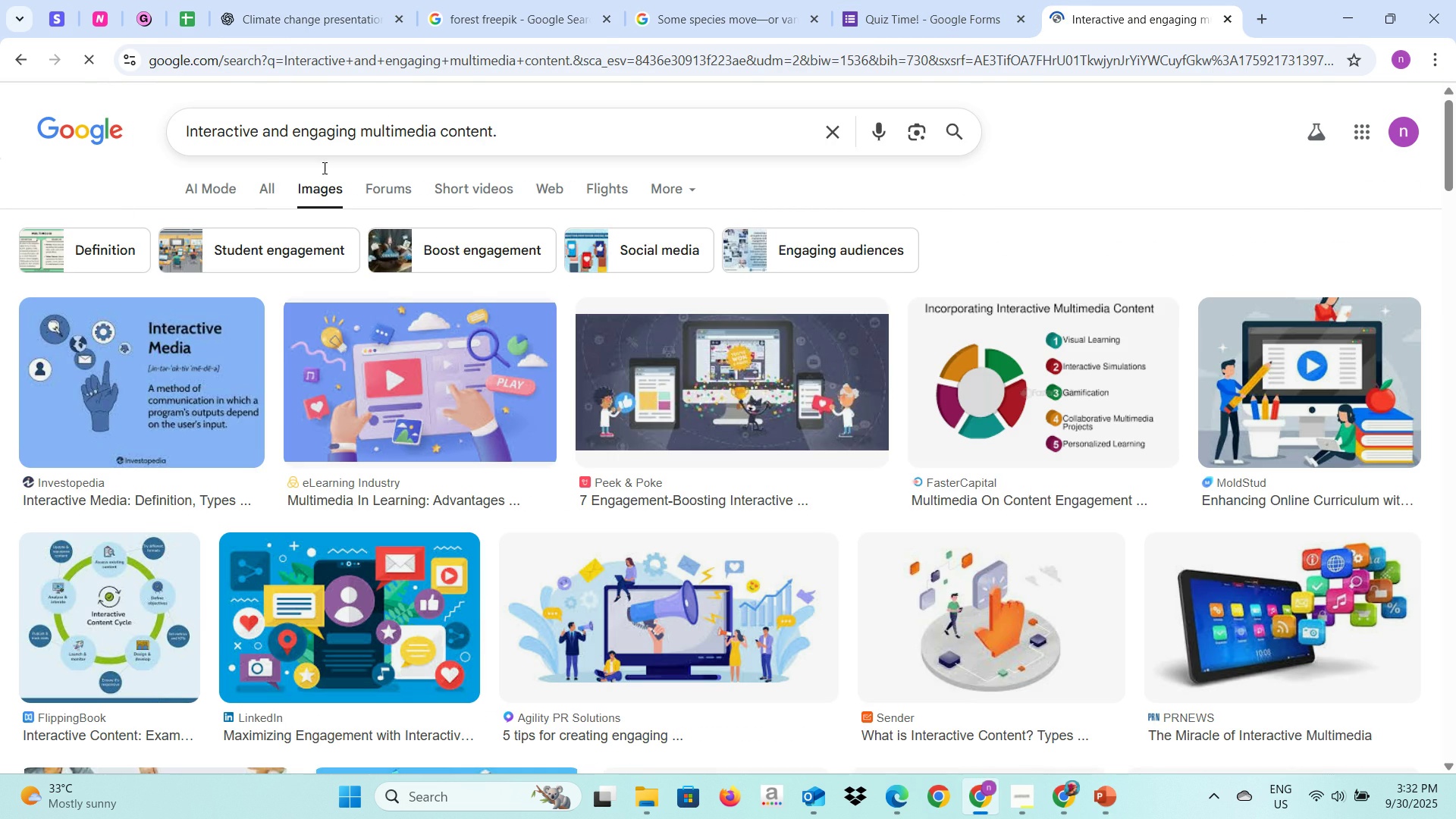 
left_click([356, 344])
 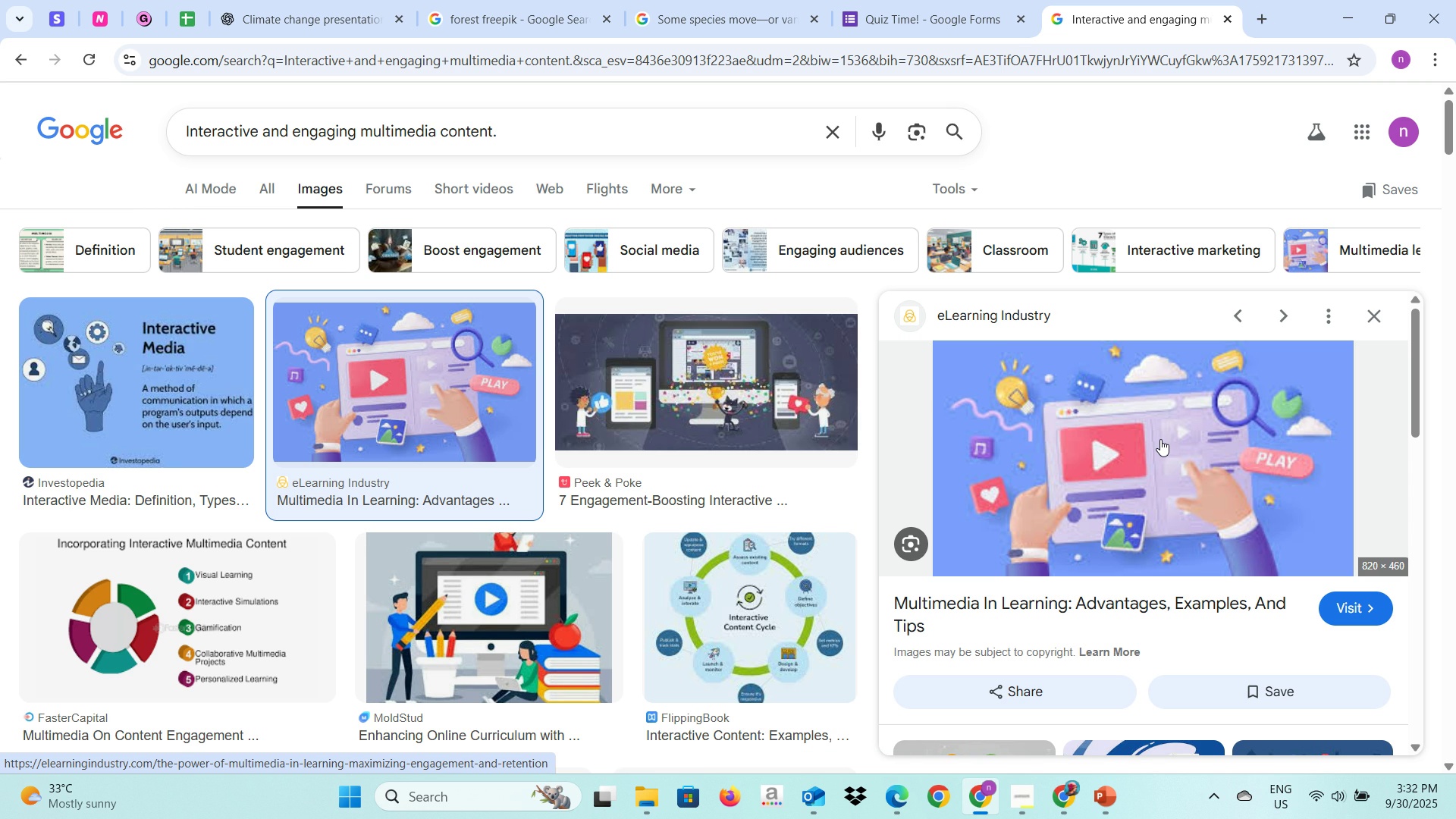 
wait(11.21)
 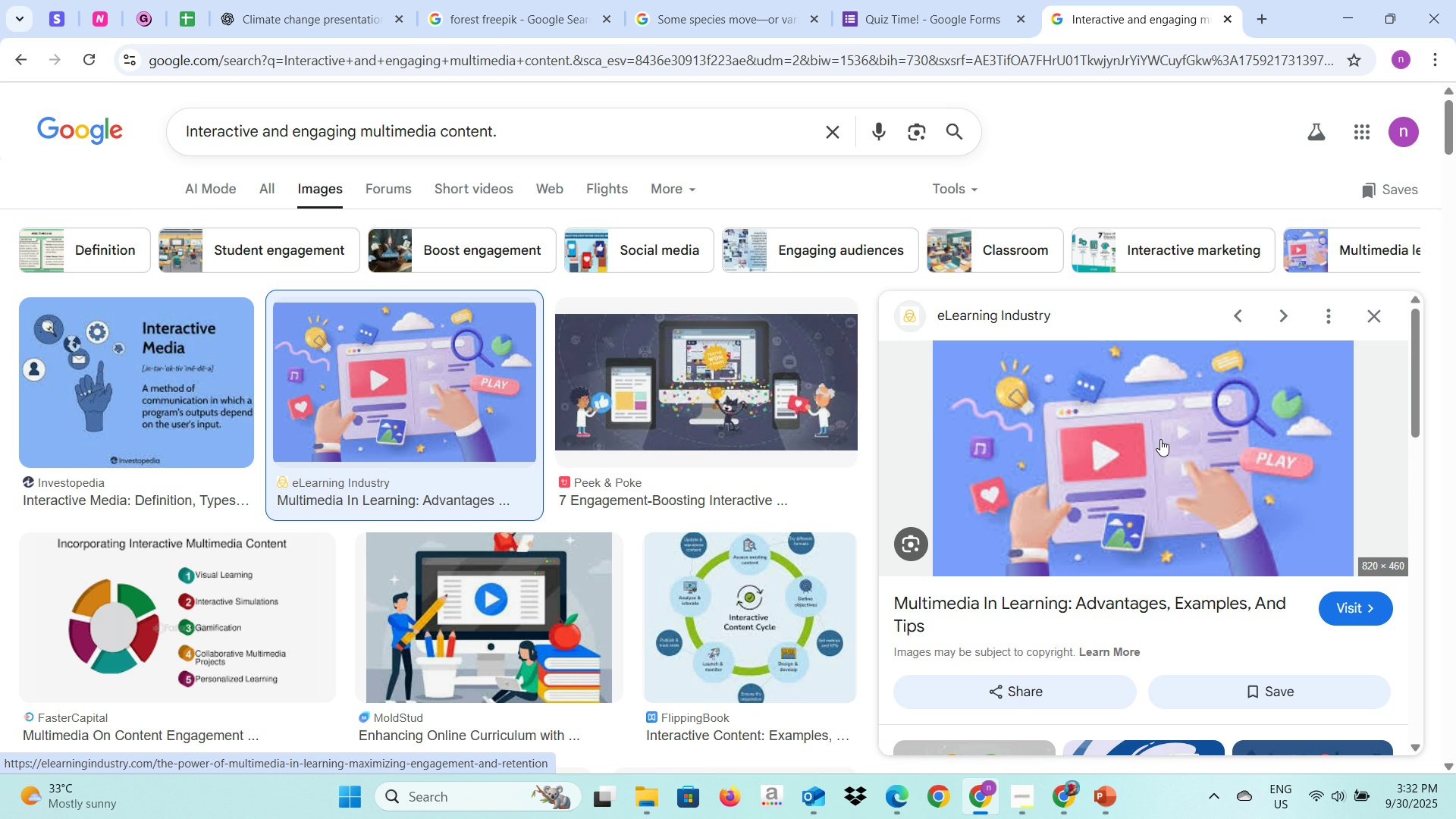 
scroll: coordinate [1144, 443], scroll_direction: down, amount: 2.0
 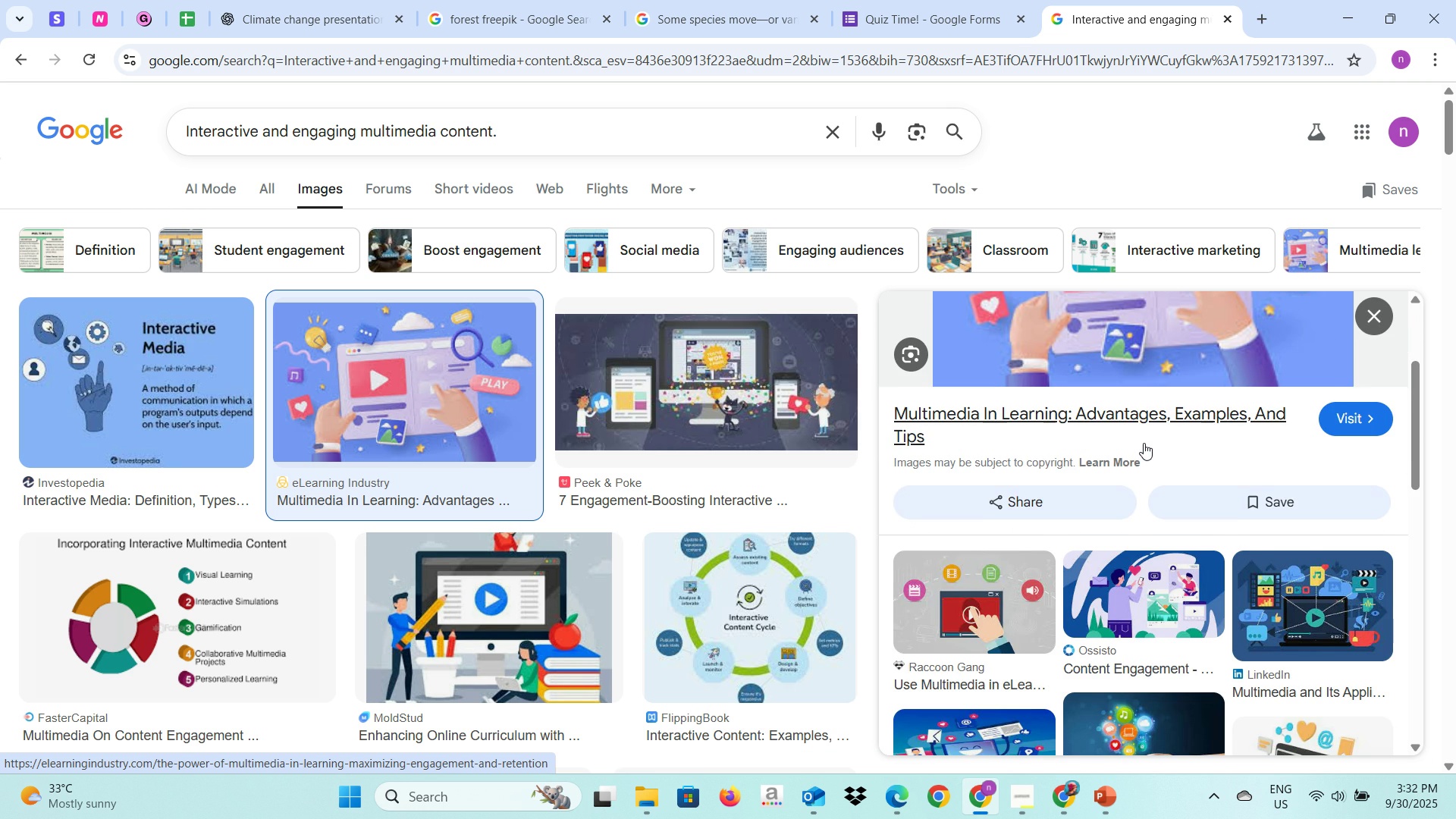 
scroll: coordinate [1144, 443], scroll_direction: up, amount: 3.0
 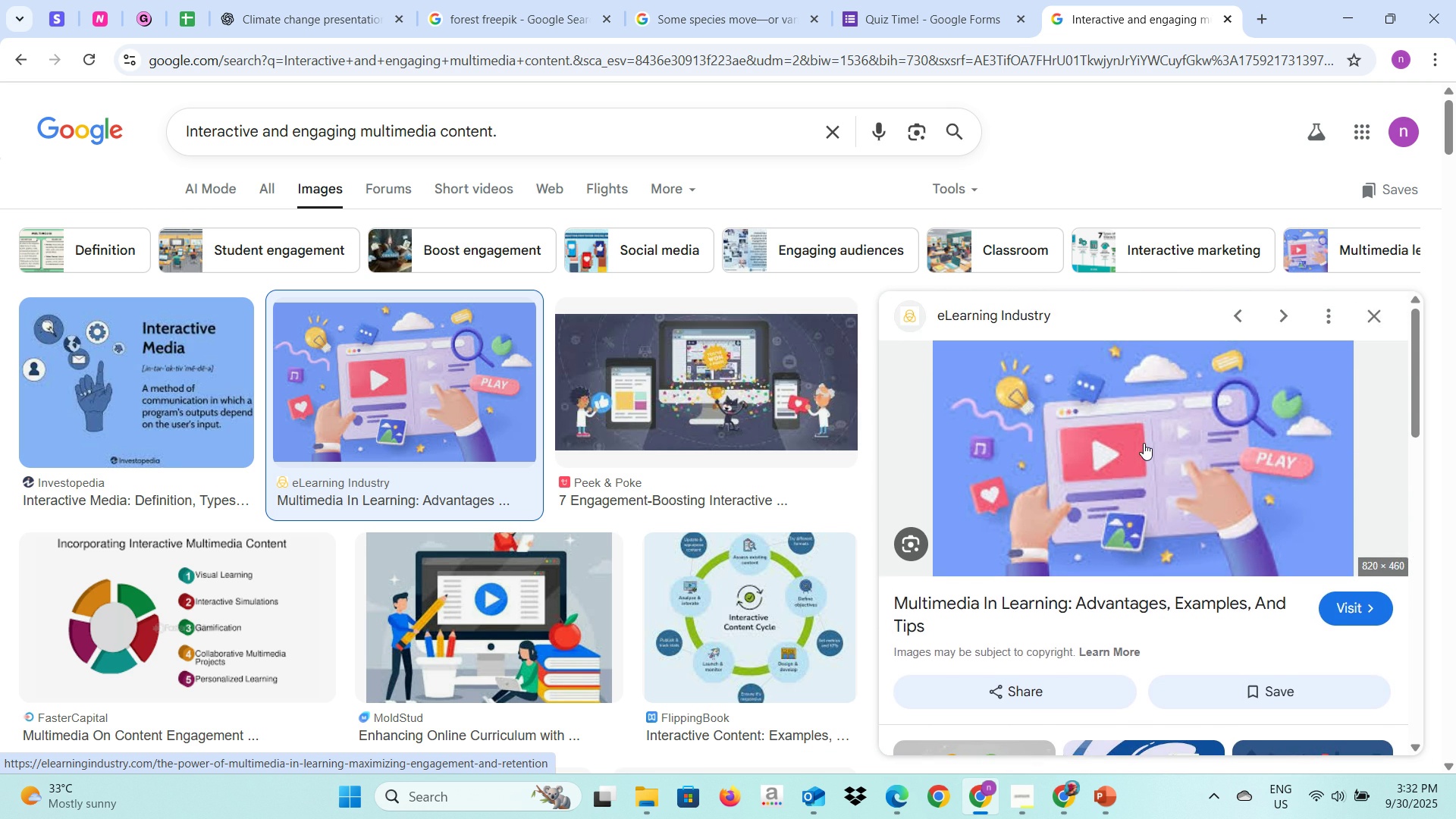 
scroll: coordinate [1144, 443], scroll_direction: down, amount: 3.0
 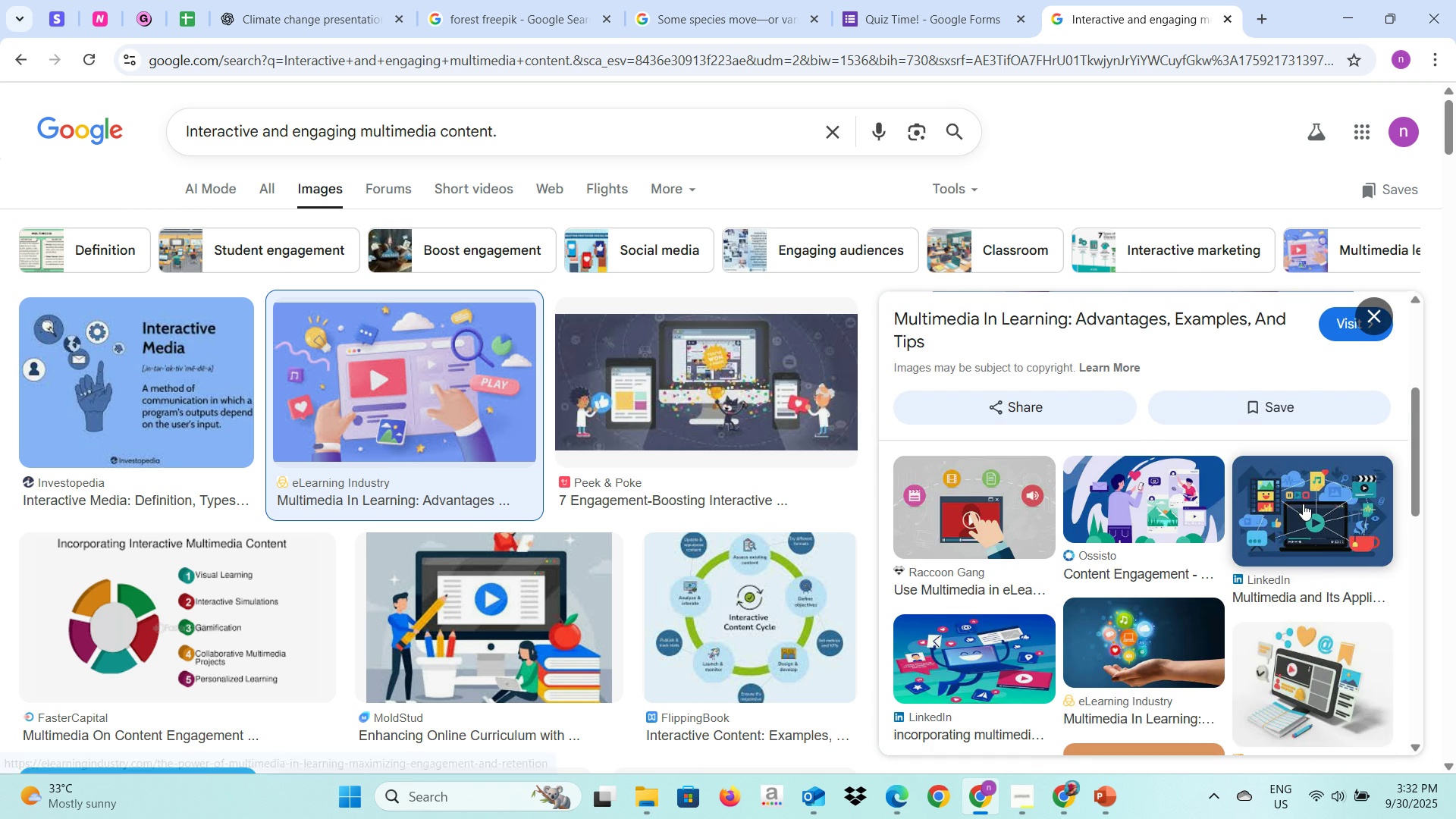 
left_click([1303, 504])
 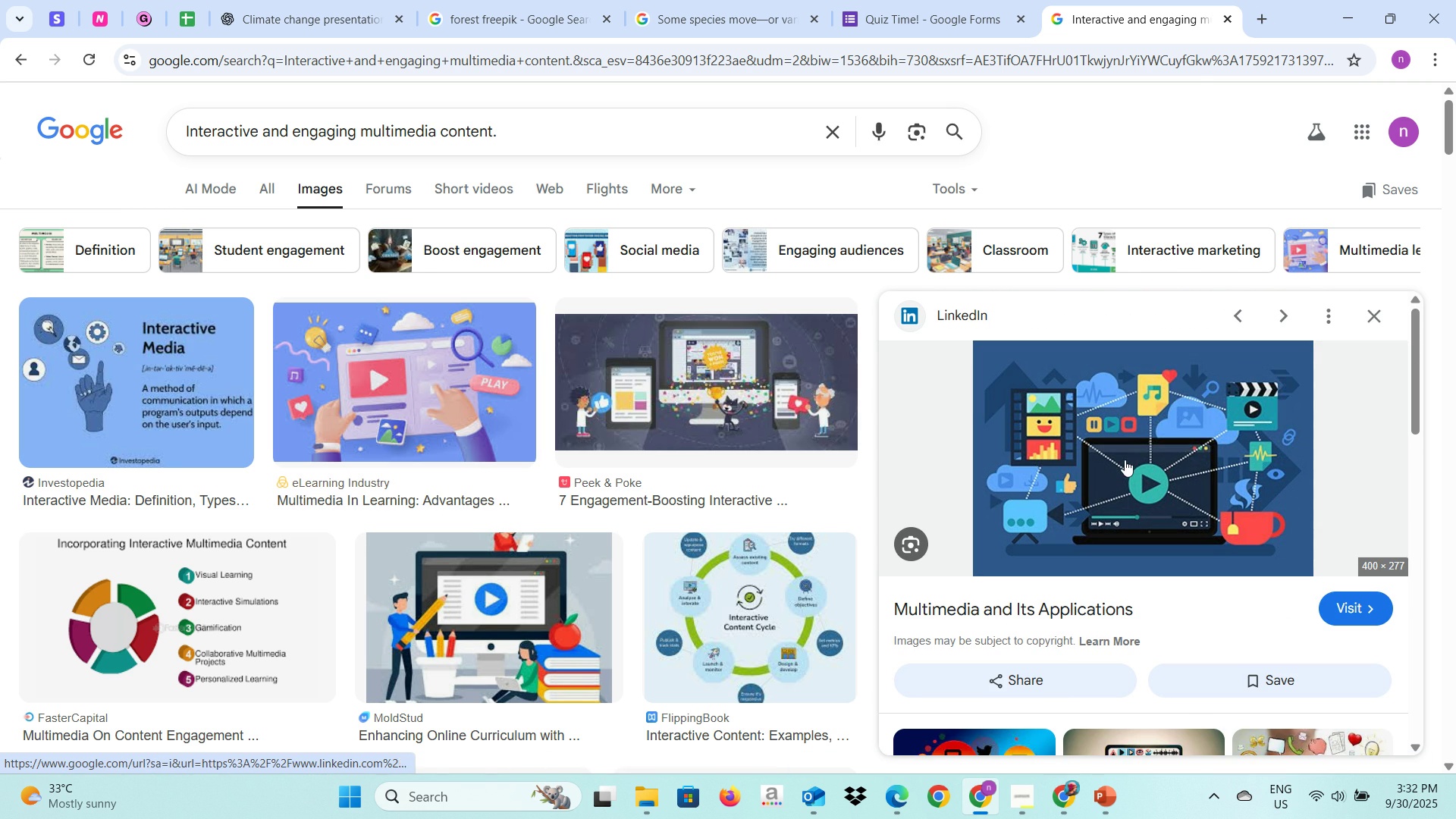 
right_click([1125, 460])
 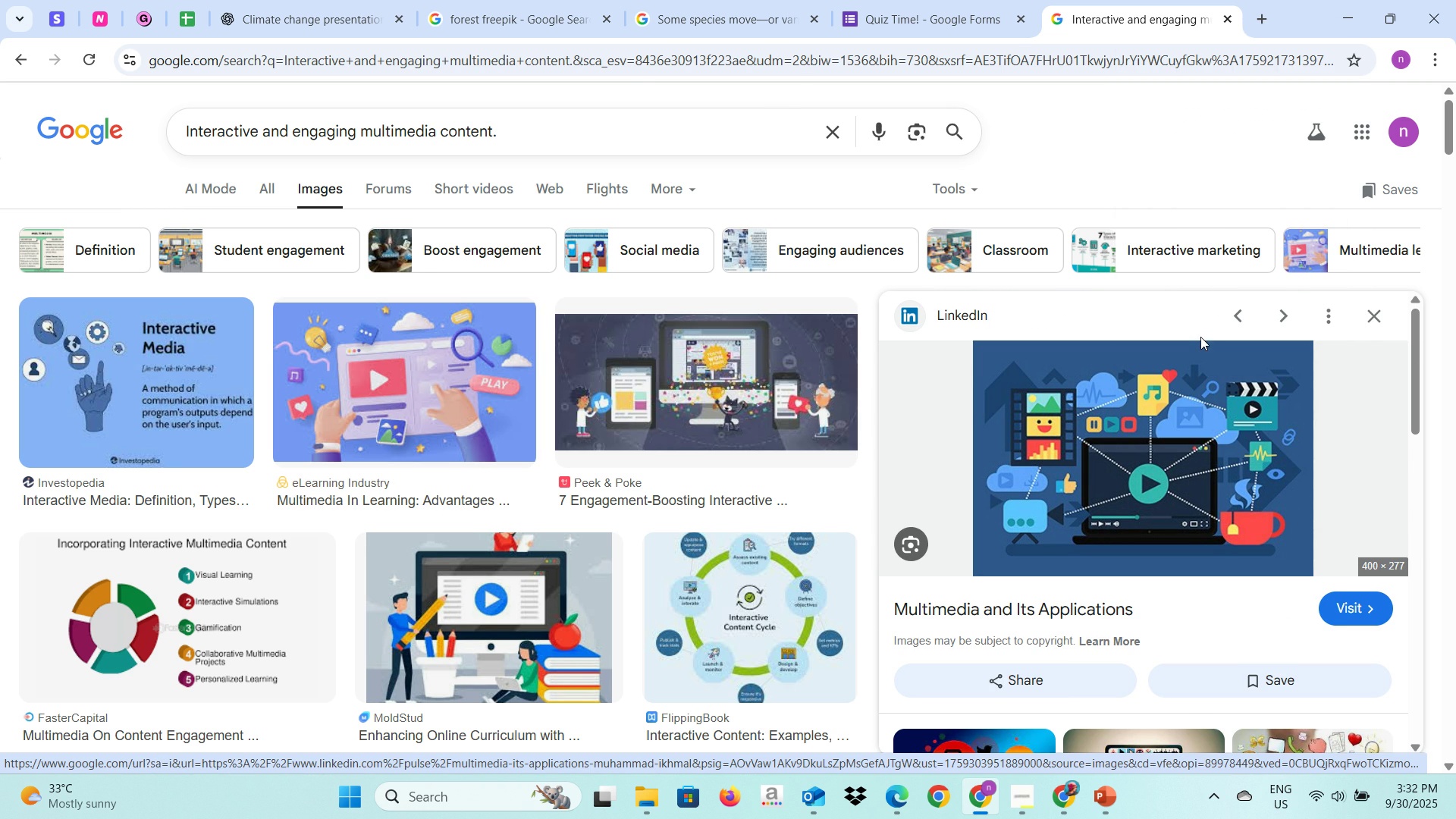 
left_click([1200, 337])
 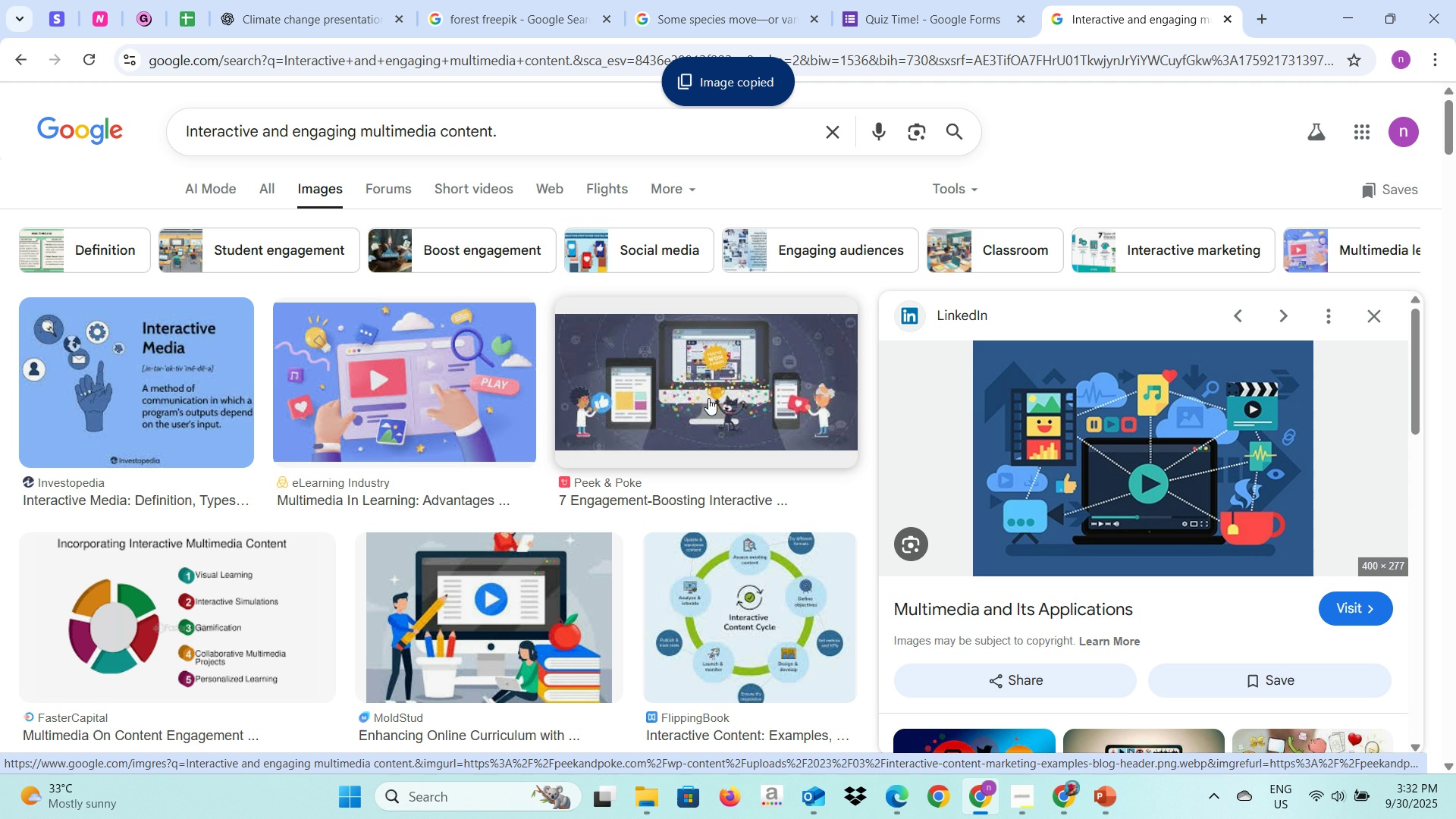 
left_click([375, 401])
 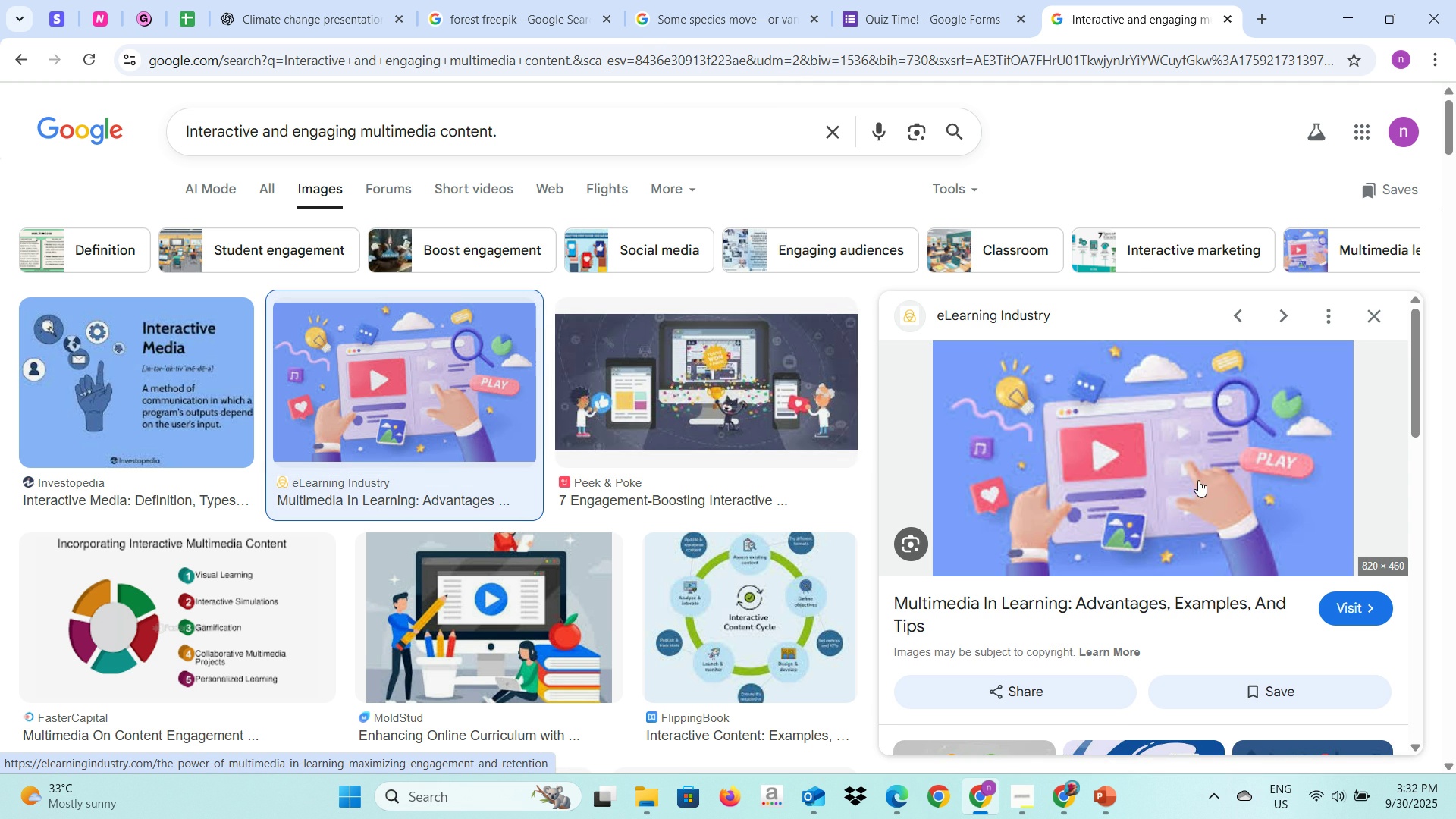 
scroll: coordinate [1177, 532], scroll_direction: down, amount: 4.0
 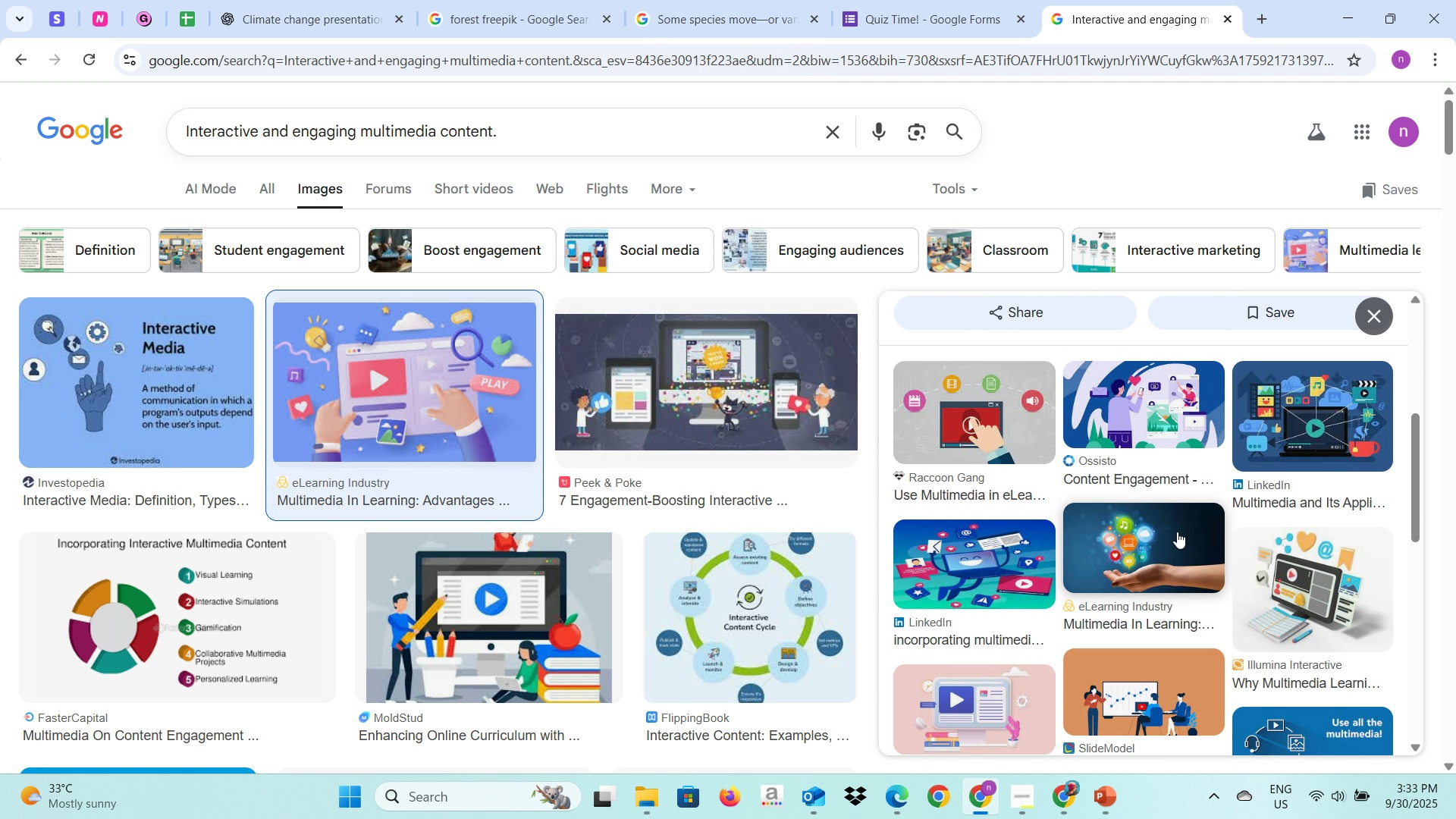 
scroll: coordinate [1178, 524], scroll_direction: up, amount: 6.0
 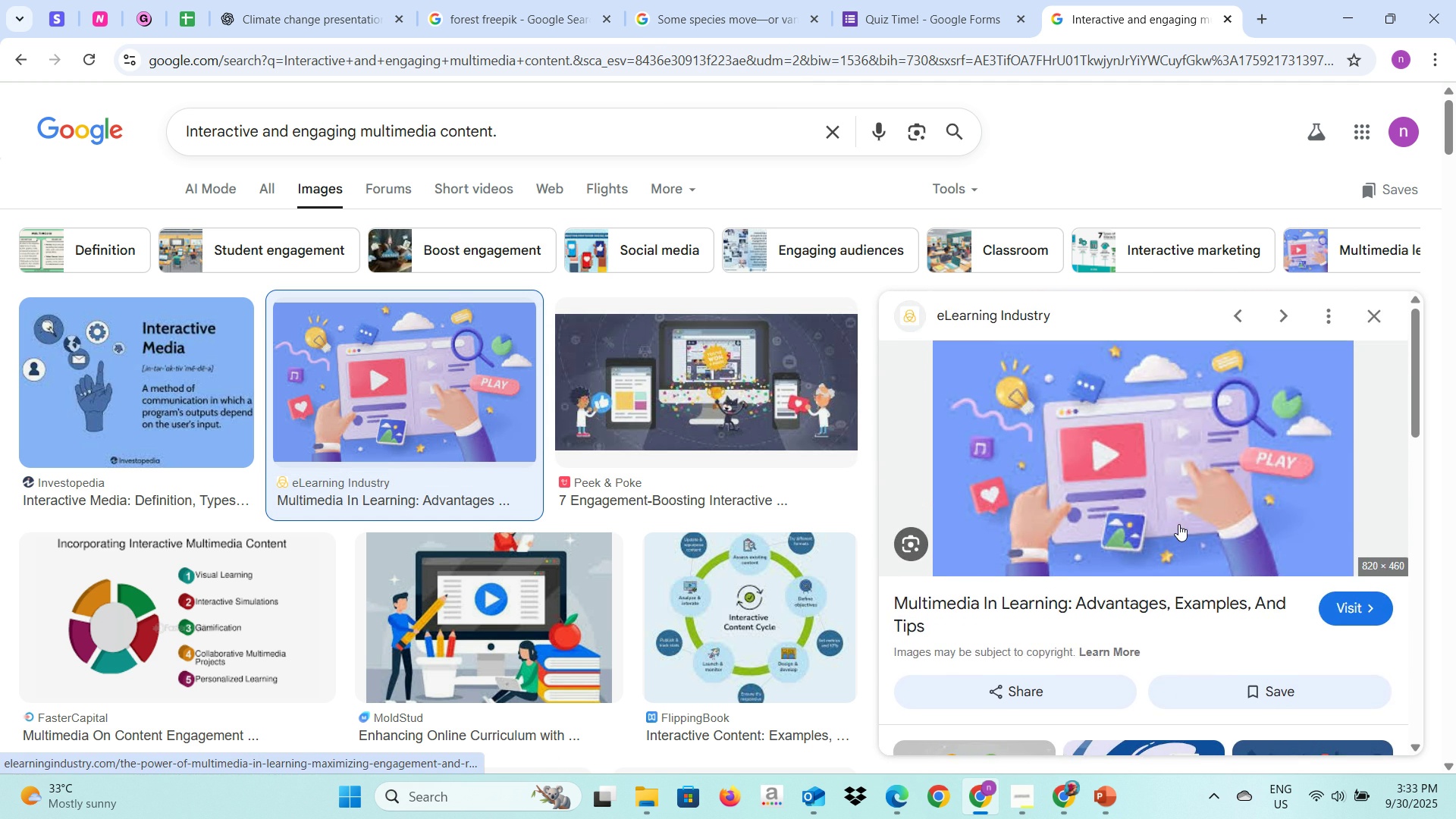 
scroll: coordinate [1178, 524], scroll_direction: down, amount: 2.0
 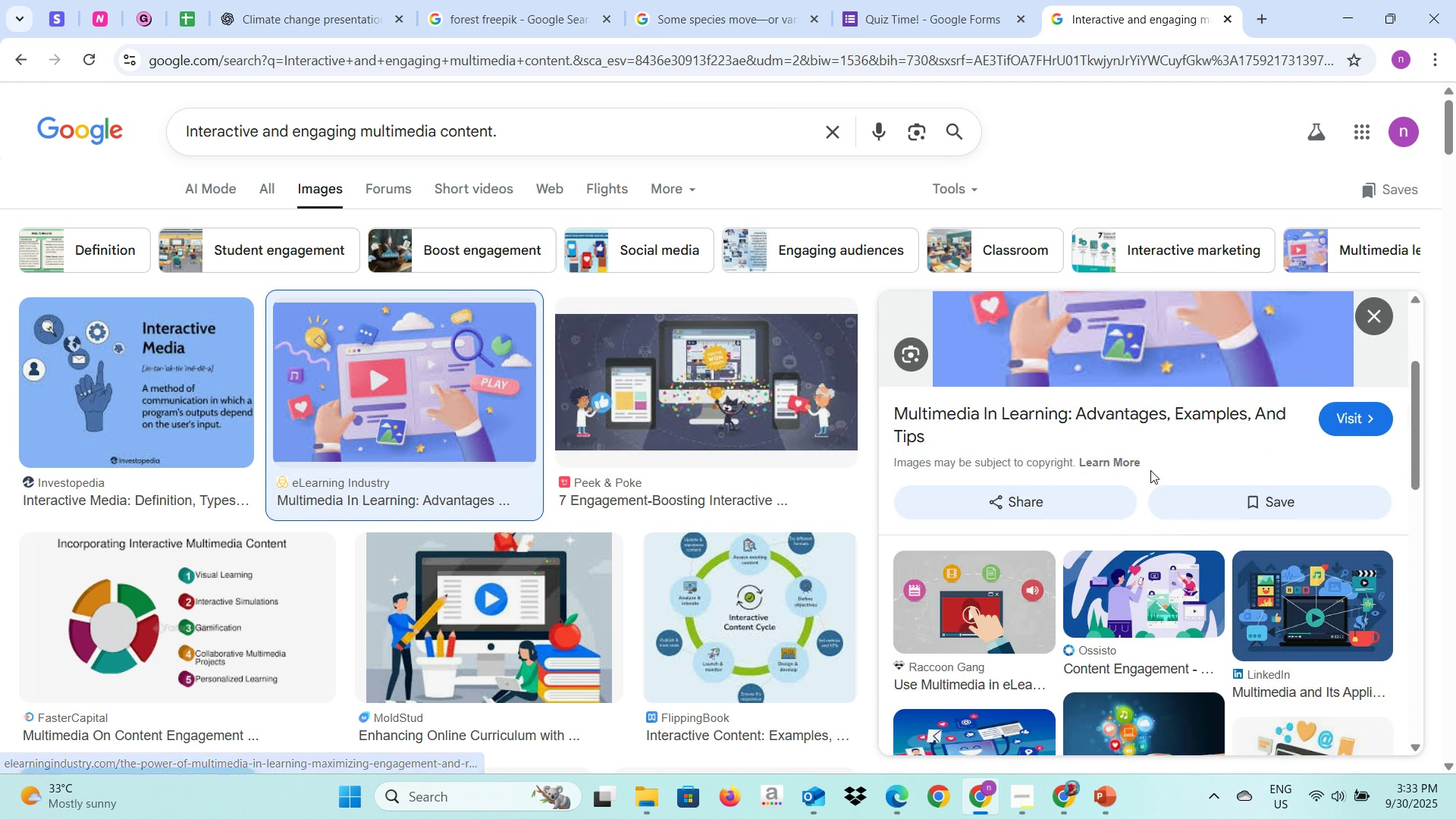 
scroll: coordinate [1150, 470], scroll_direction: up, amount: 3.0
 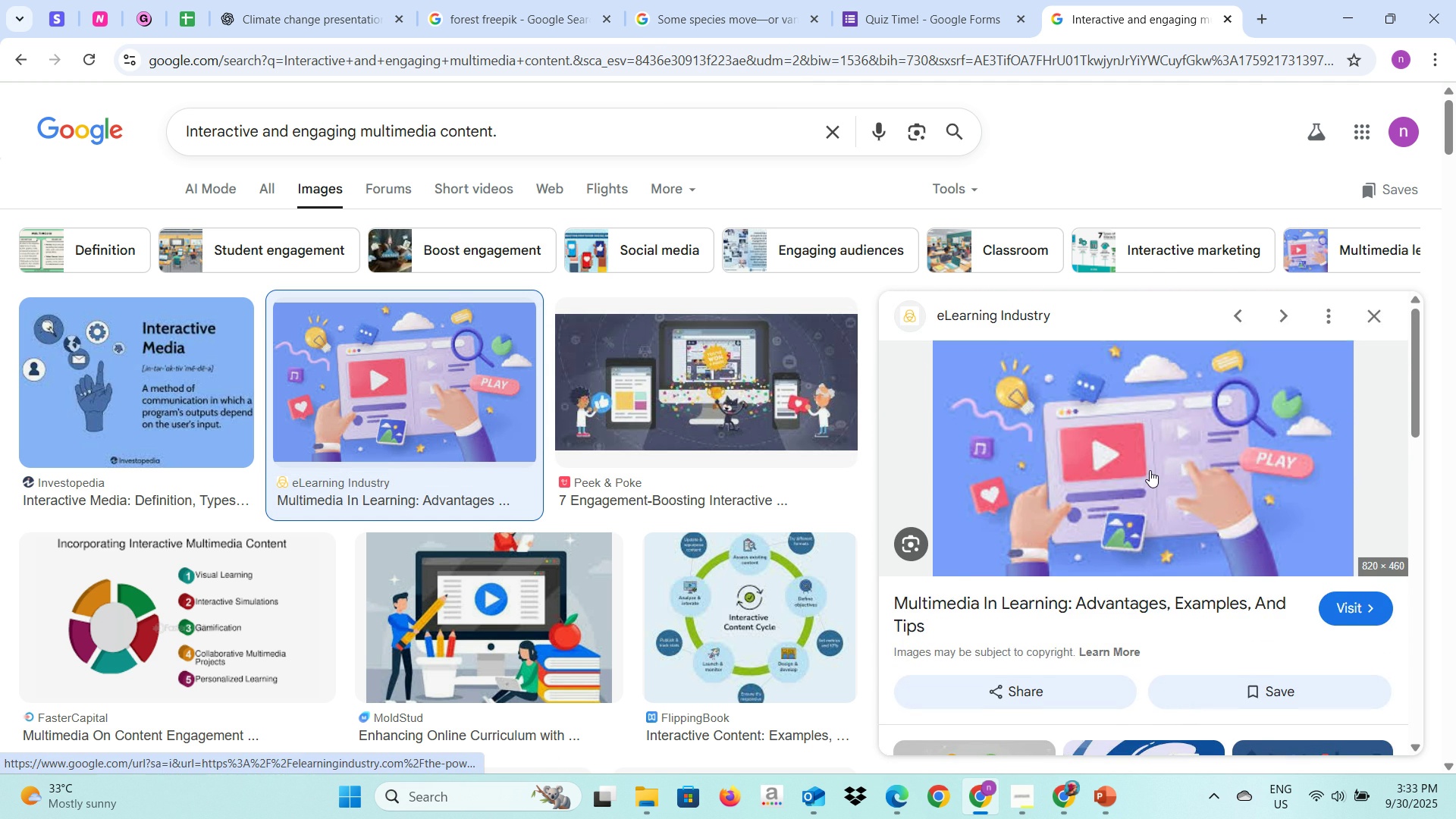 
right_click([1150, 470])
 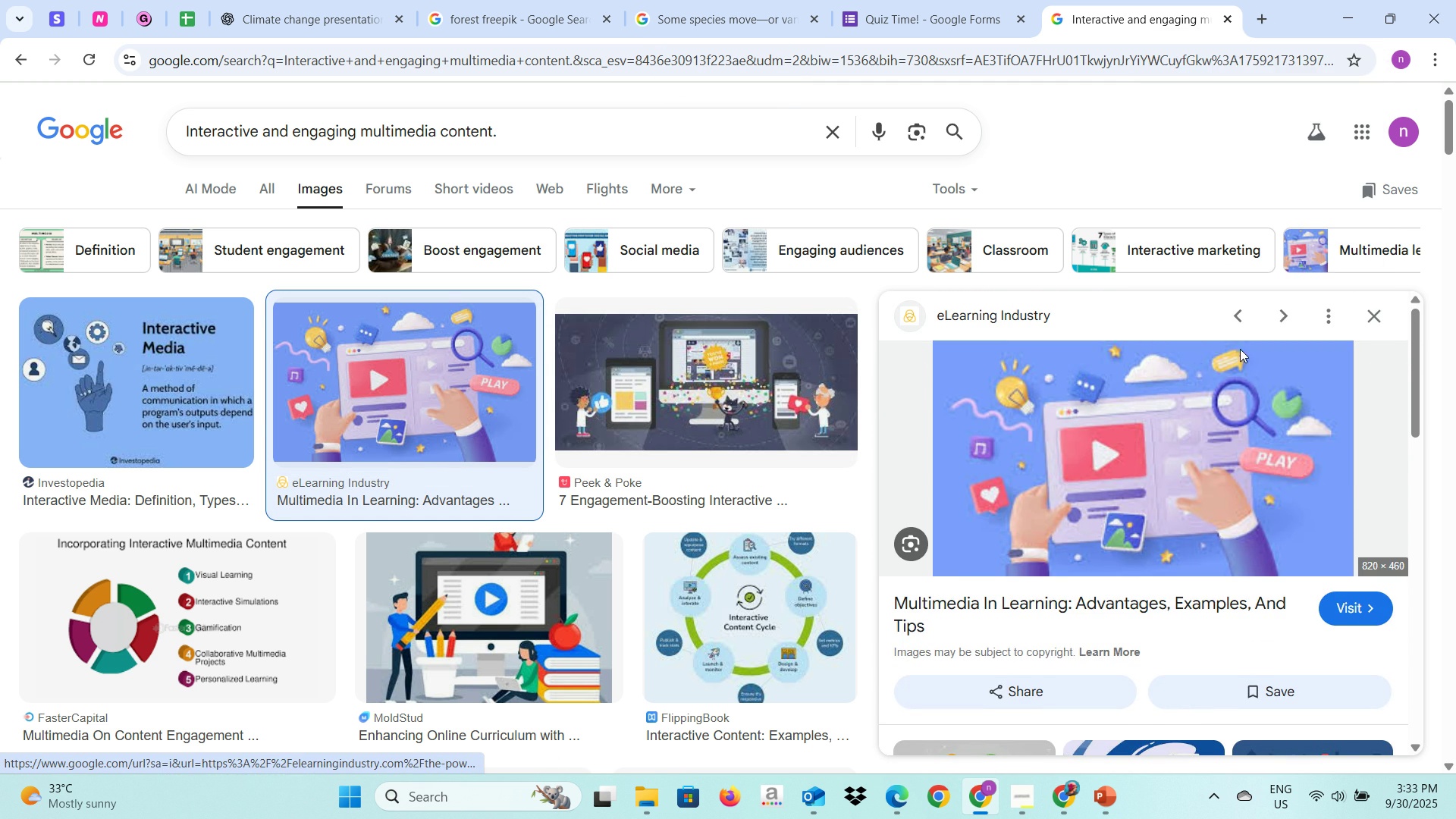 
left_click([1247, 348])
 